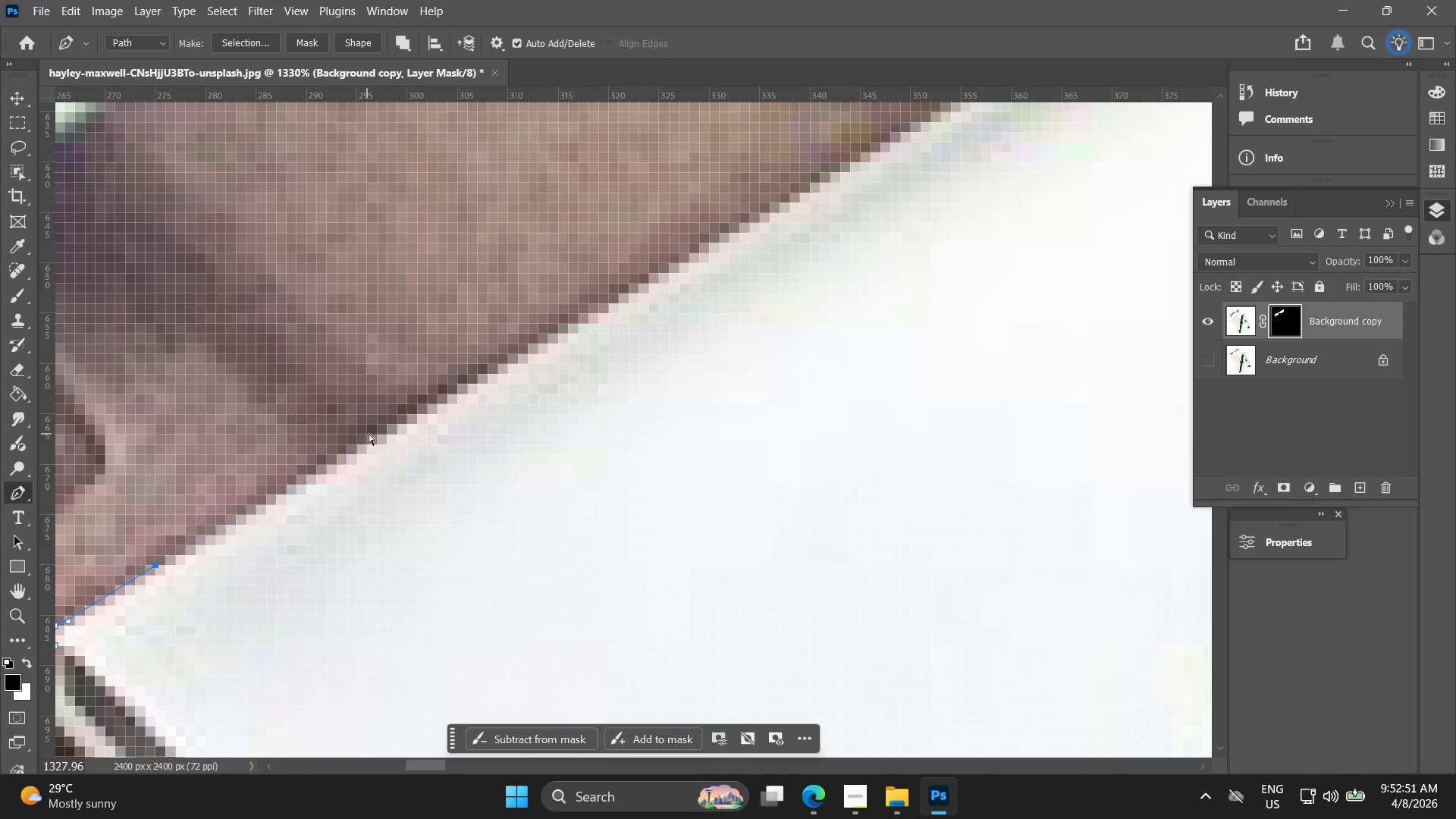 
left_click([369, 434])
 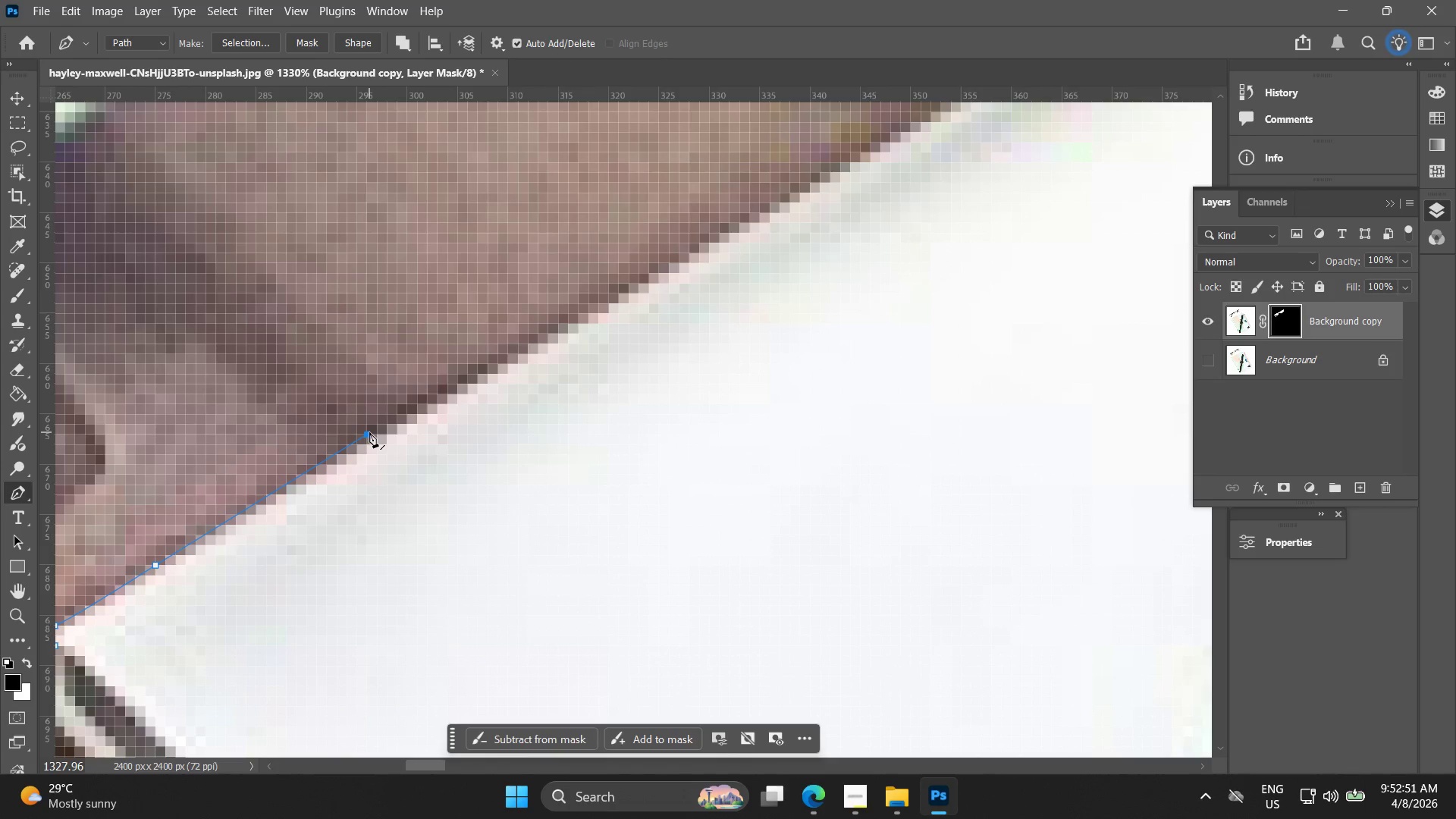 
hold_key(key=Space, duration=0.59)
 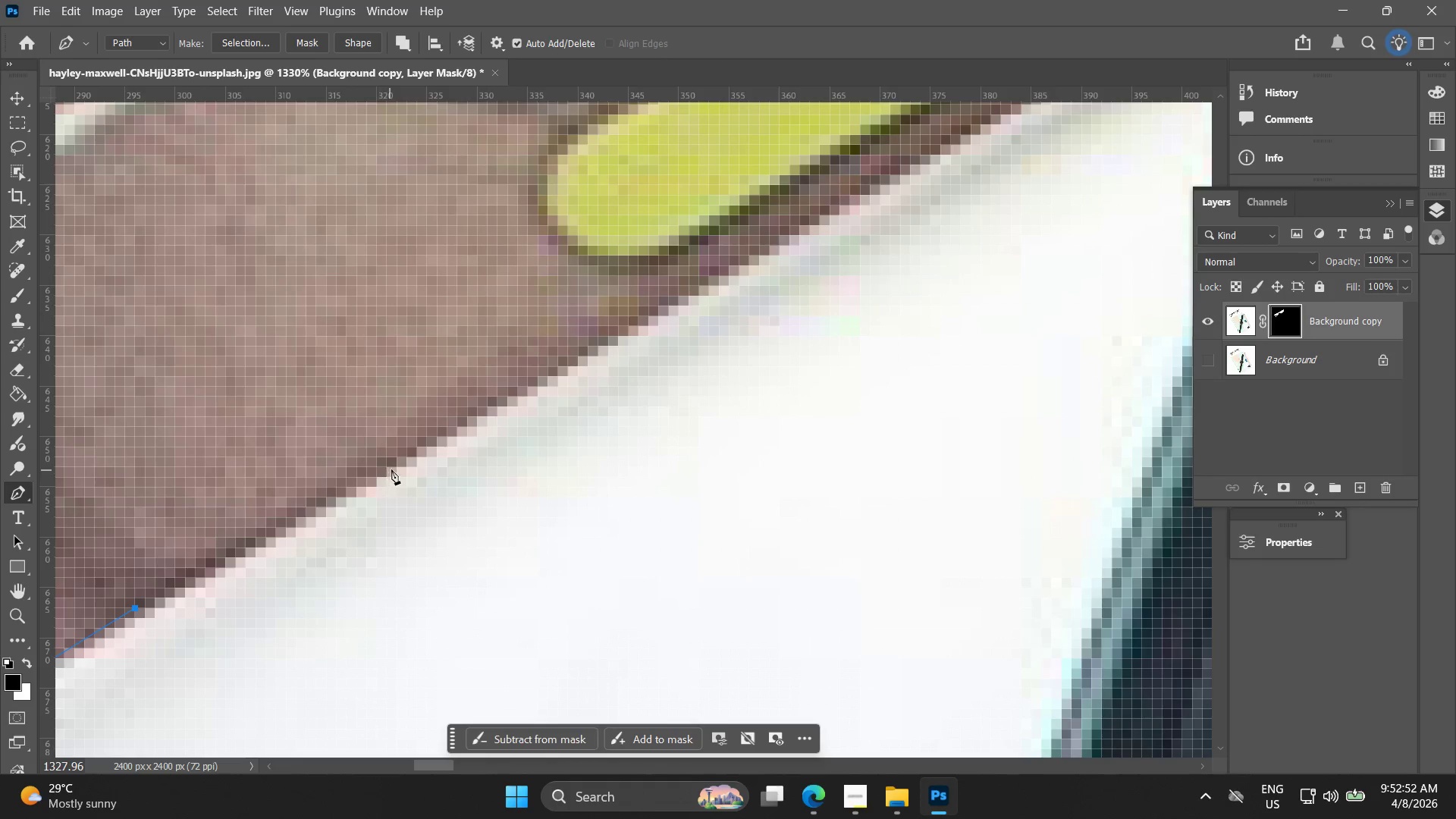 
left_click_drag(start_coordinate=[388, 422], to_coordinate=[155, 596])
 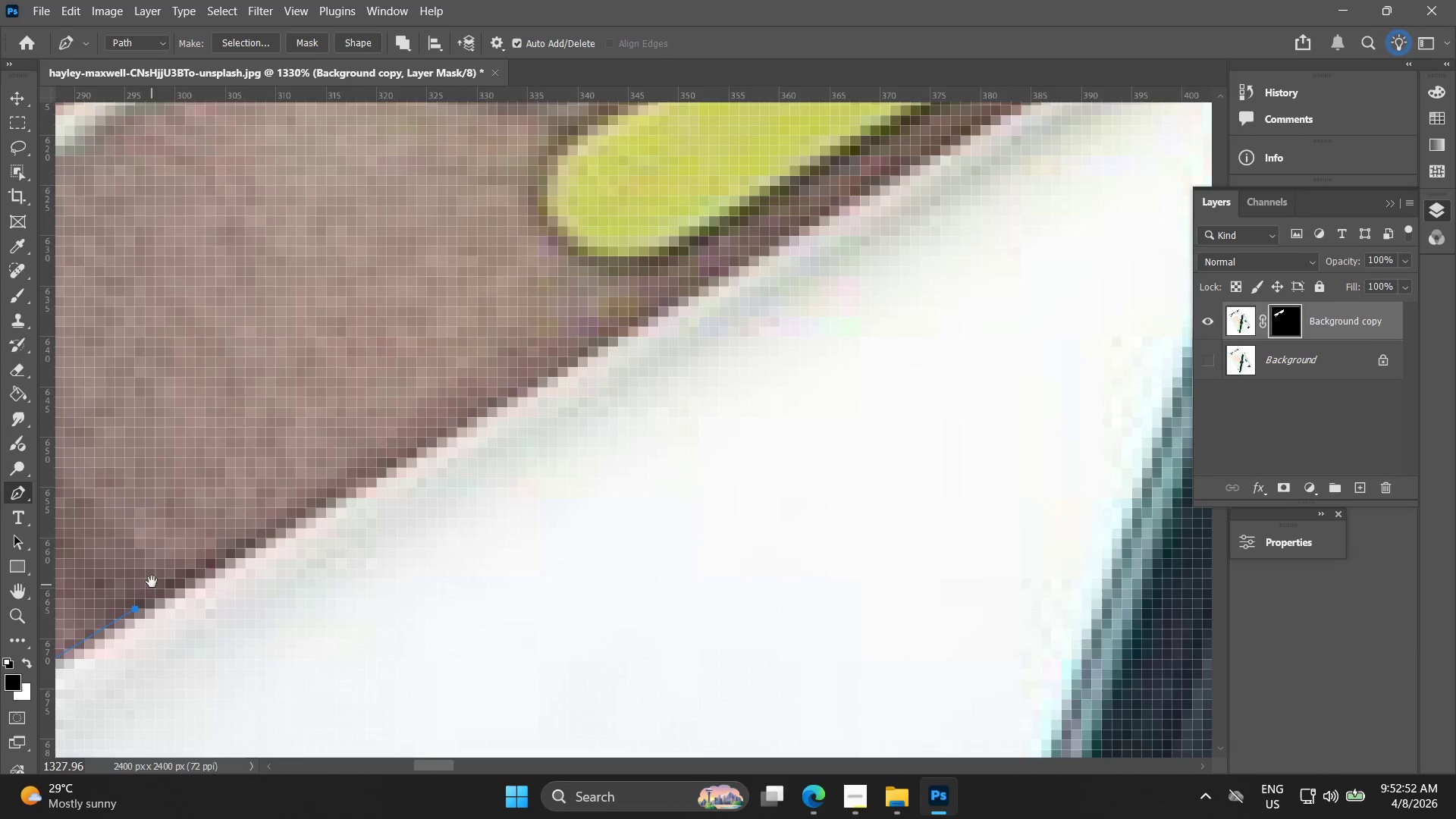 
hold_key(key=Space, duration=1.5)
 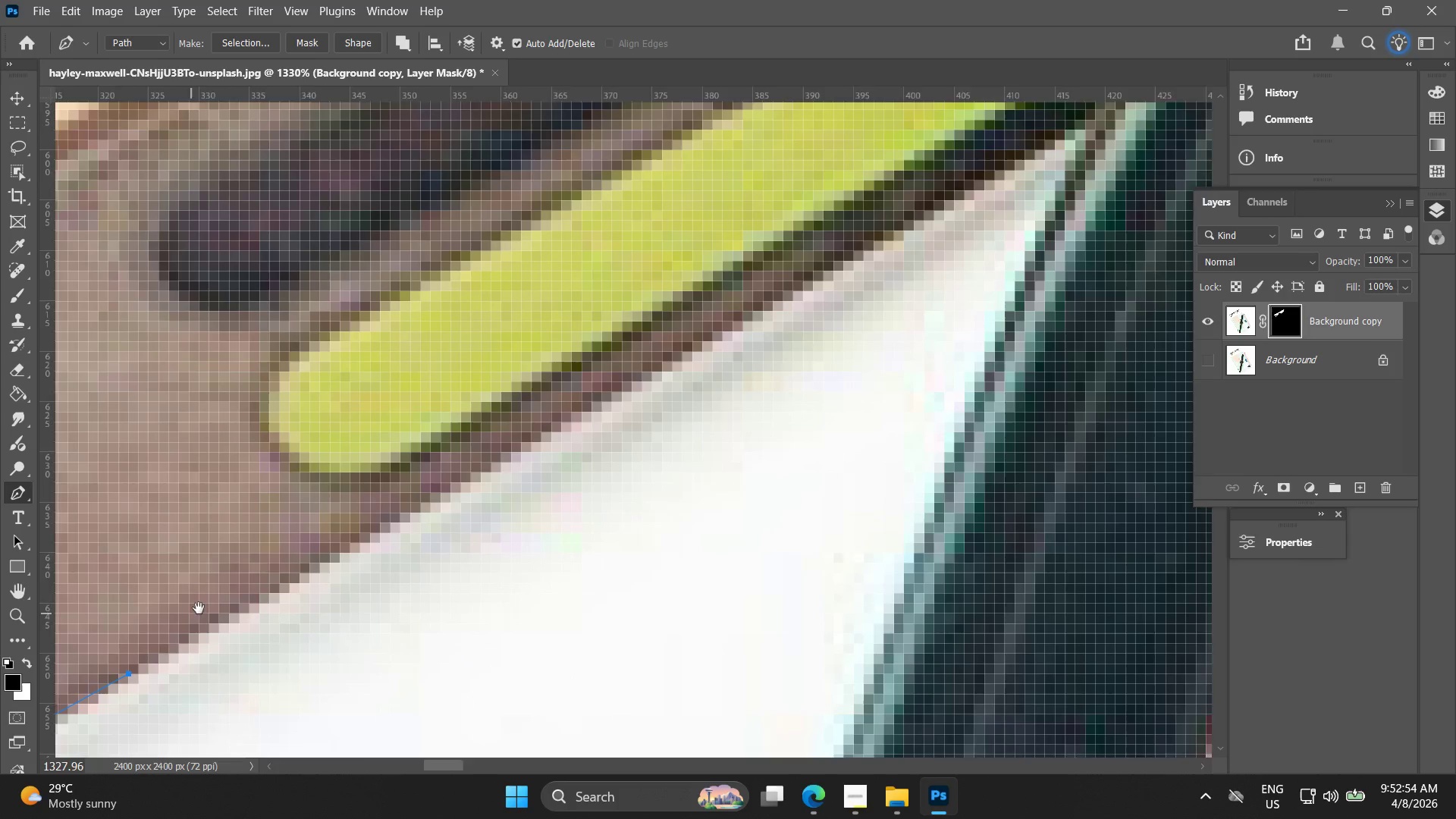 
left_click([404, 457])
 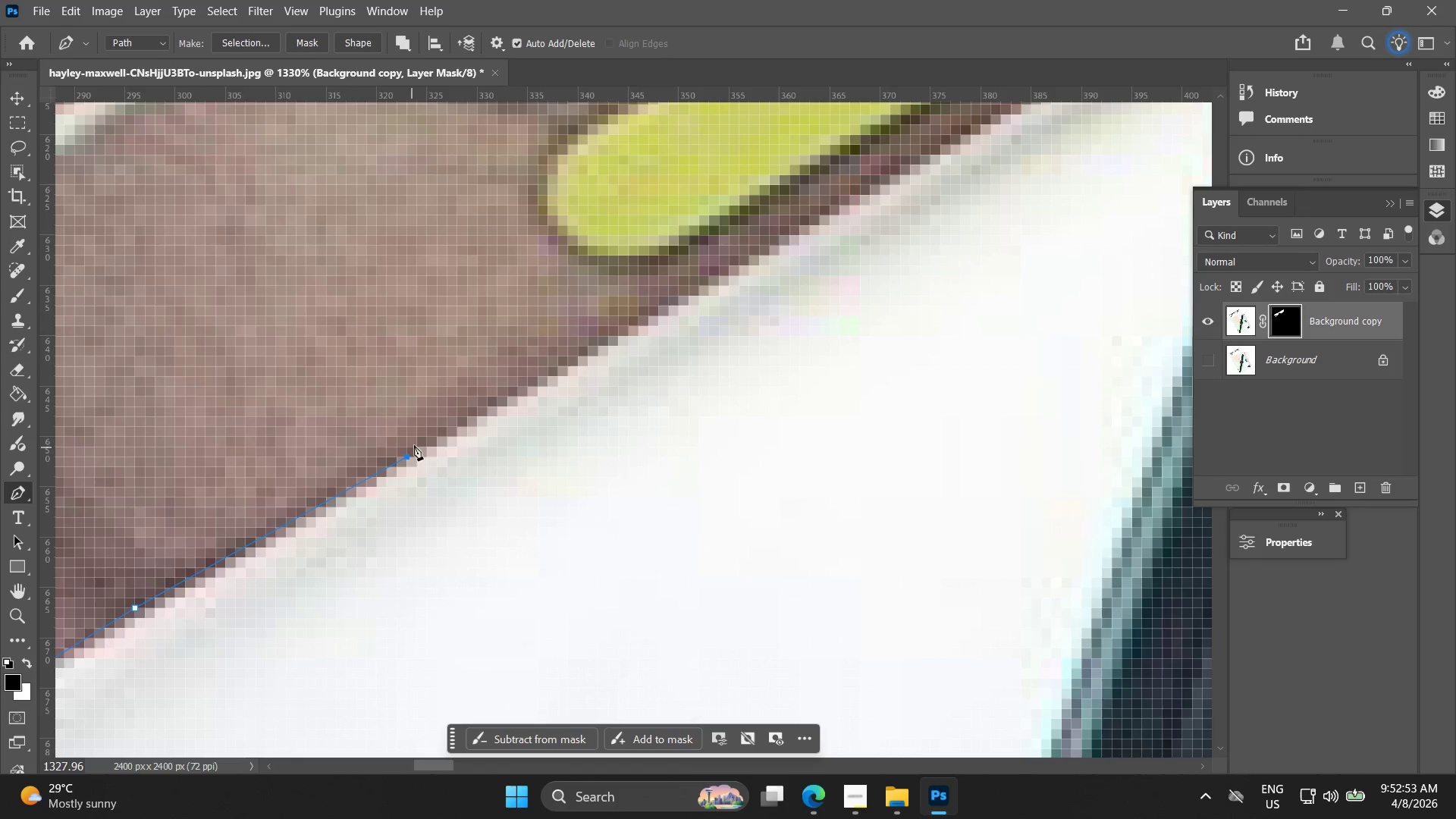 
hold_key(key=Space, duration=0.53)
 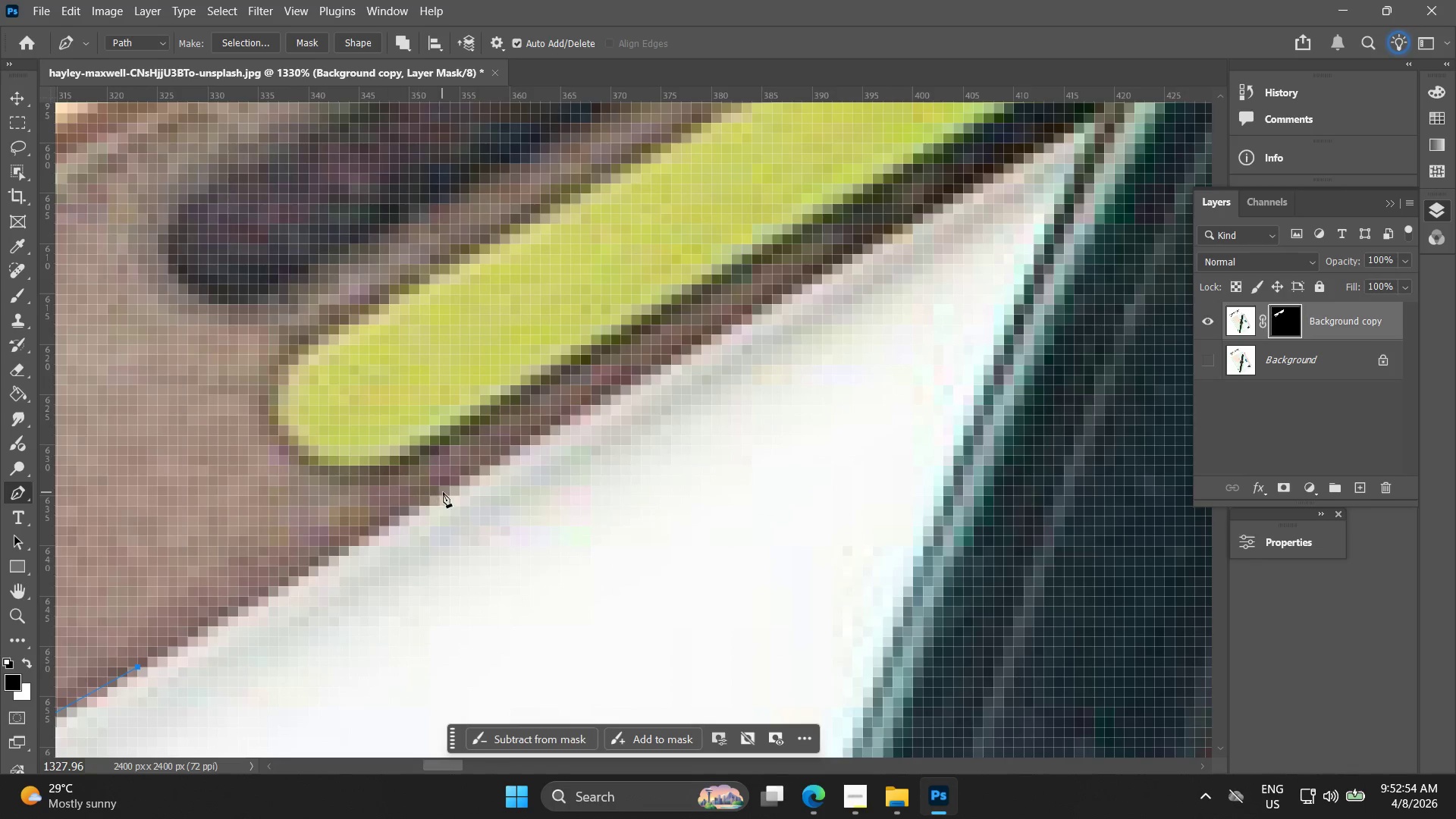 
left_click_drag(start_coordinate=[469, 397], to_coordinate=[199, 607])
 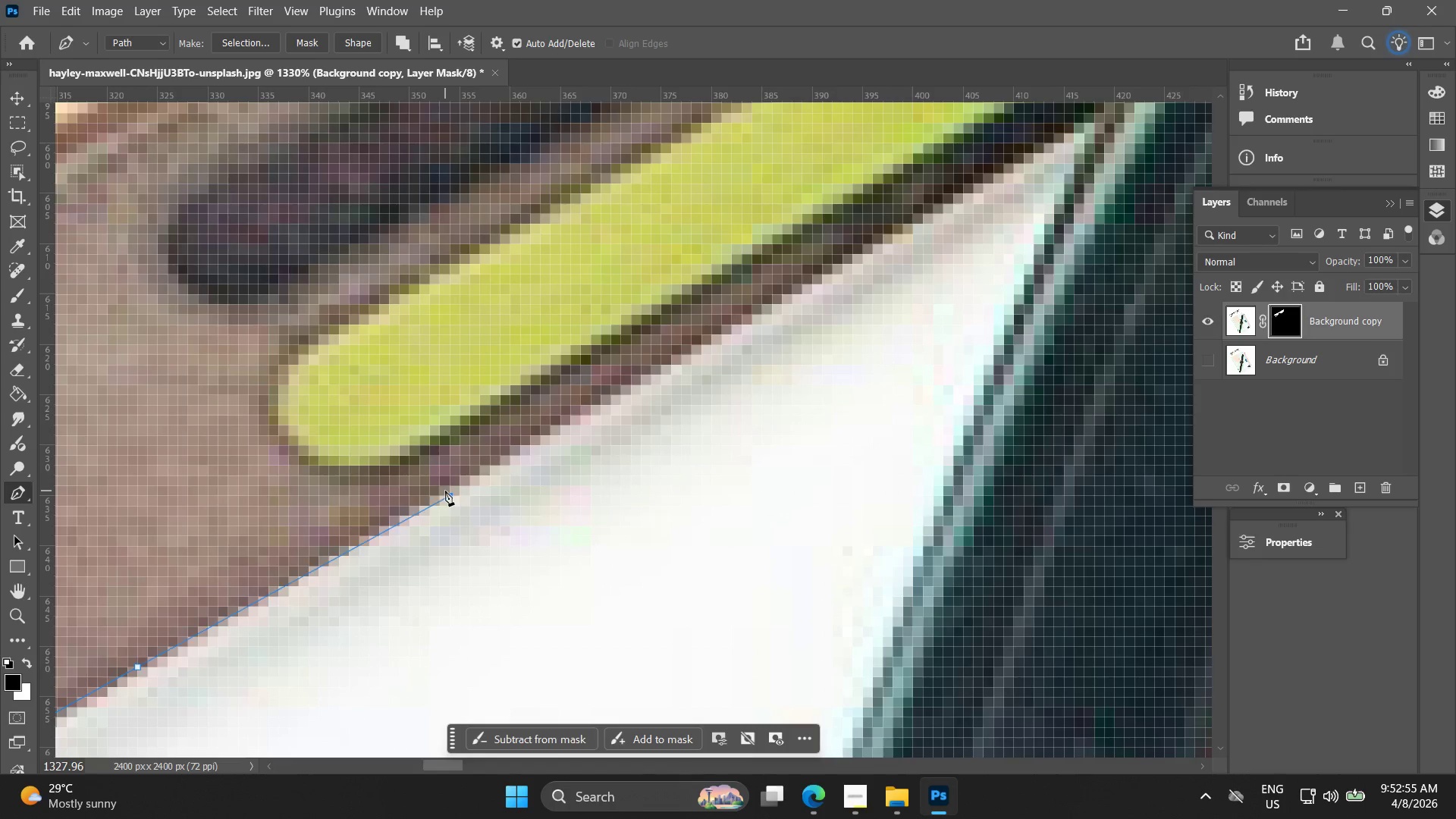 
key(Control+ControlLeft)
 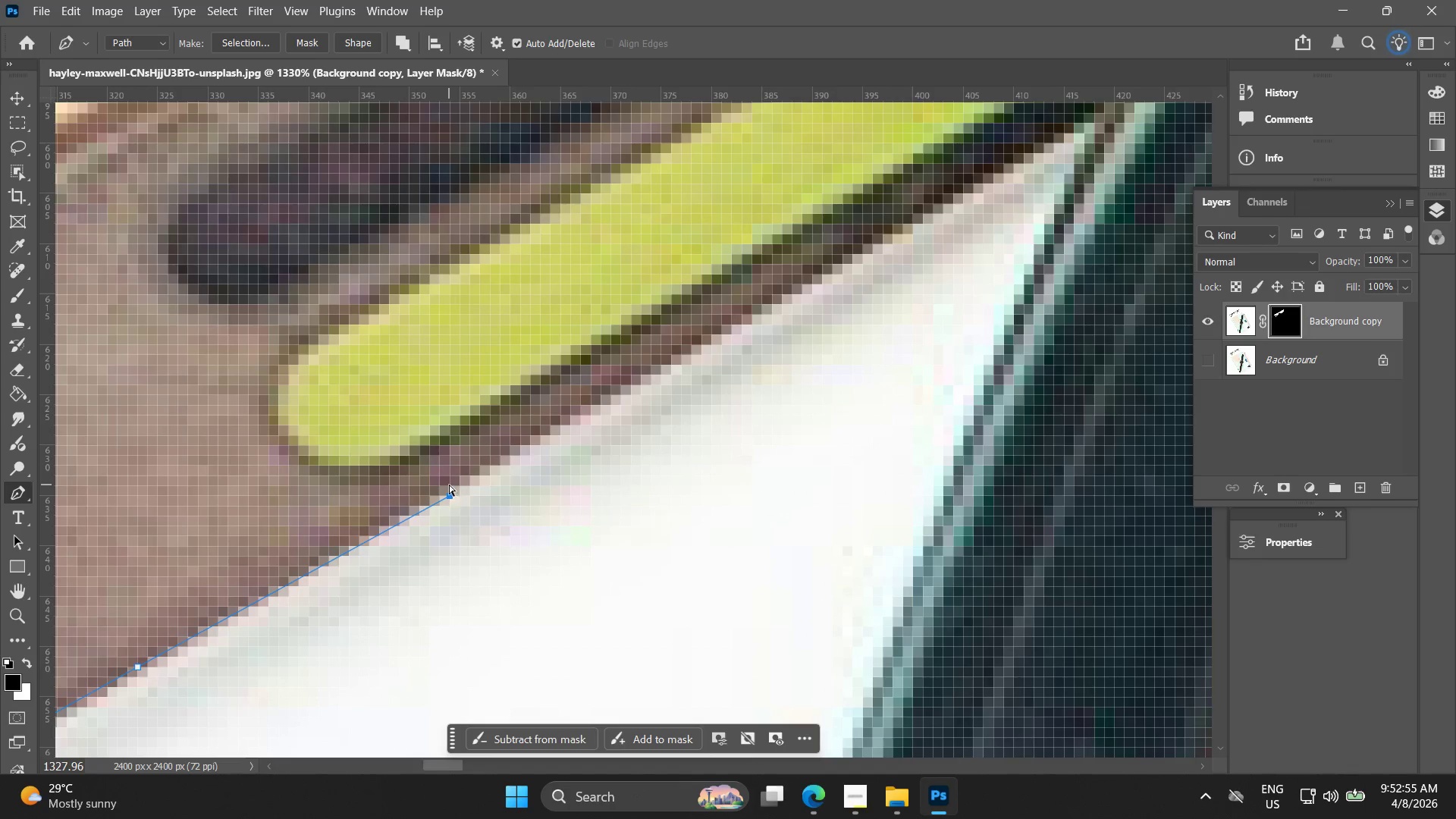 
key(Control+Z)
 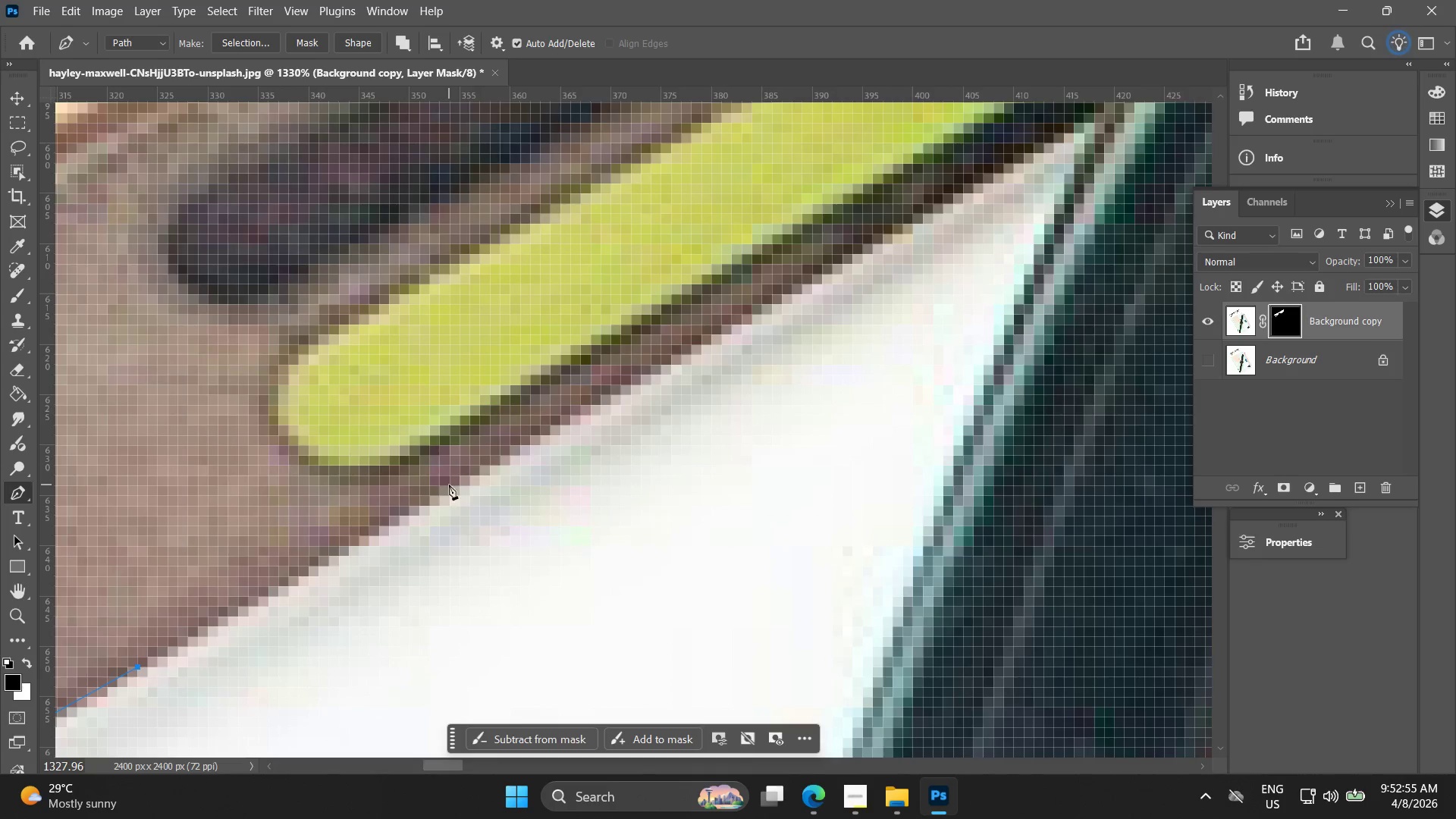 
left_click([453, 485])
 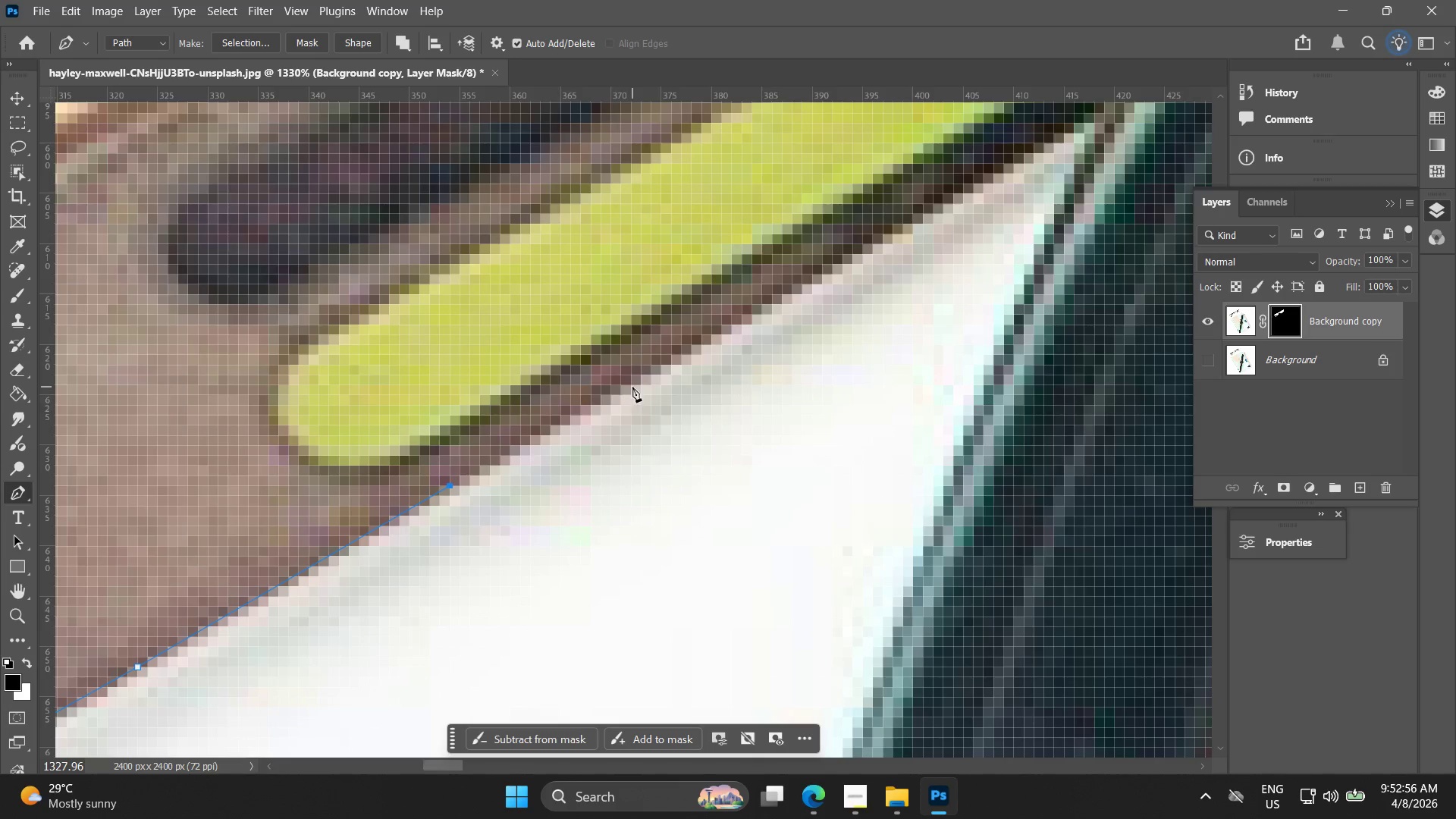 
left_click([642, 381])
 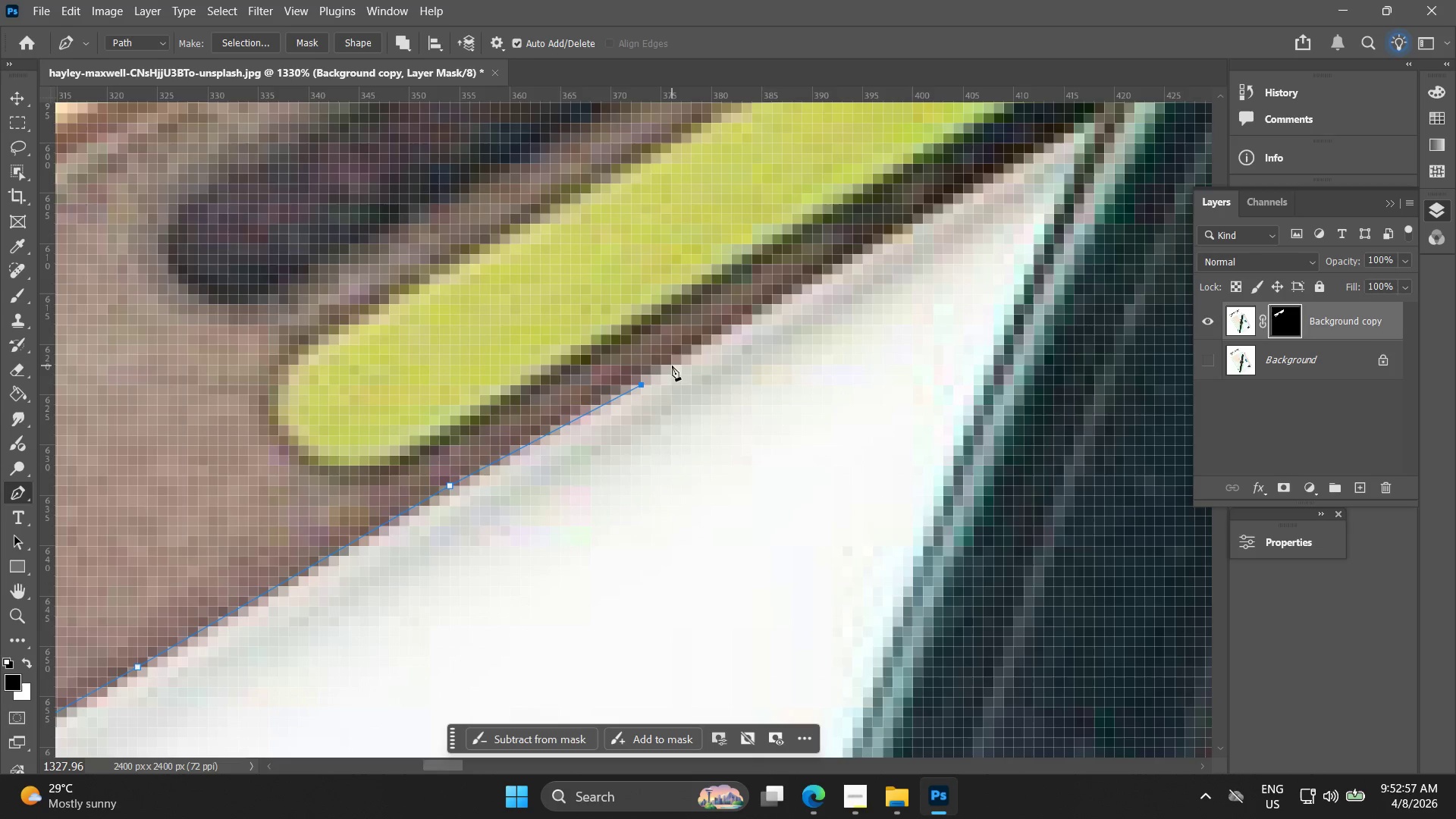 
key(Control+ControlLeft)
 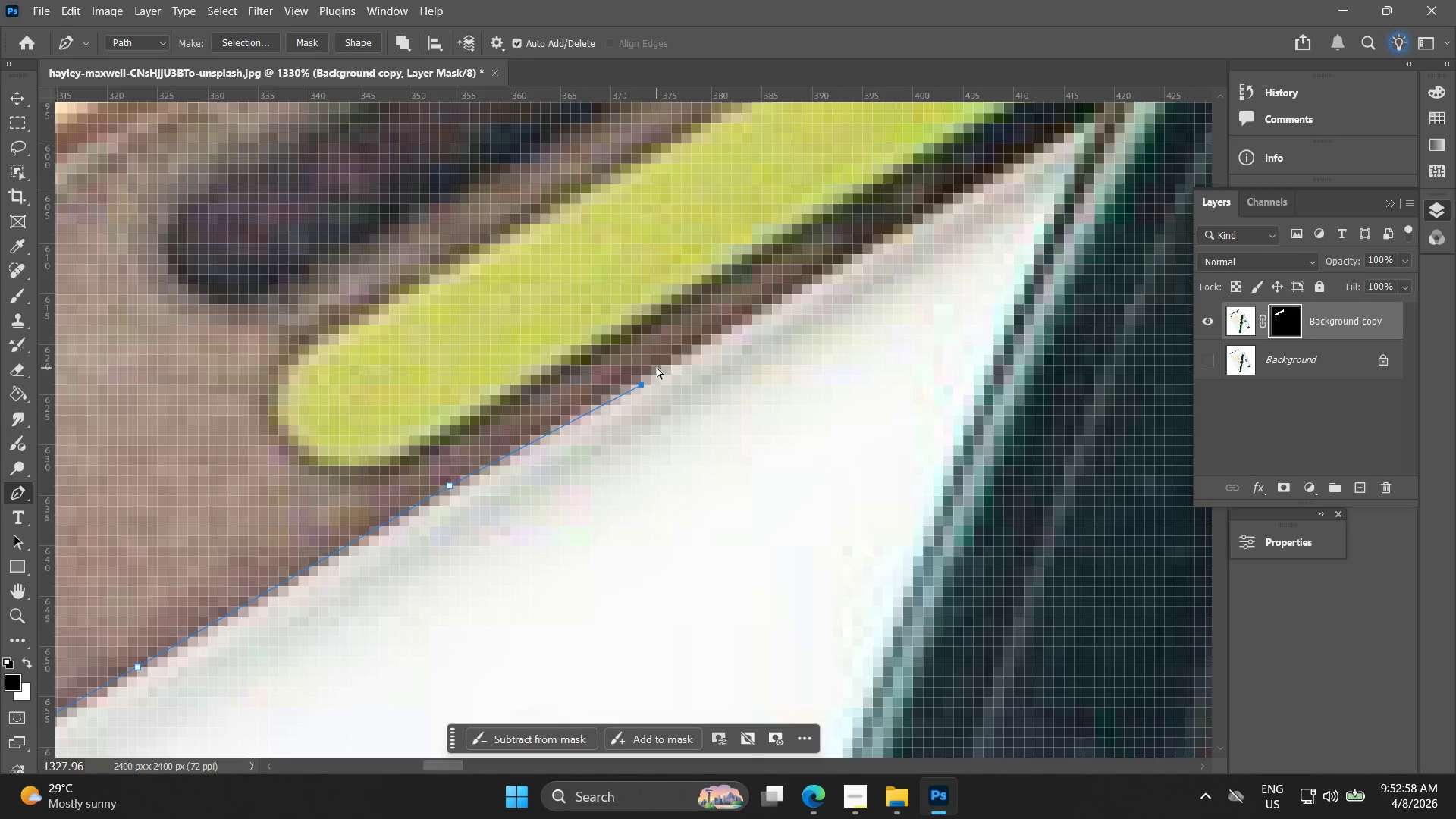 
key(Control+Z)
 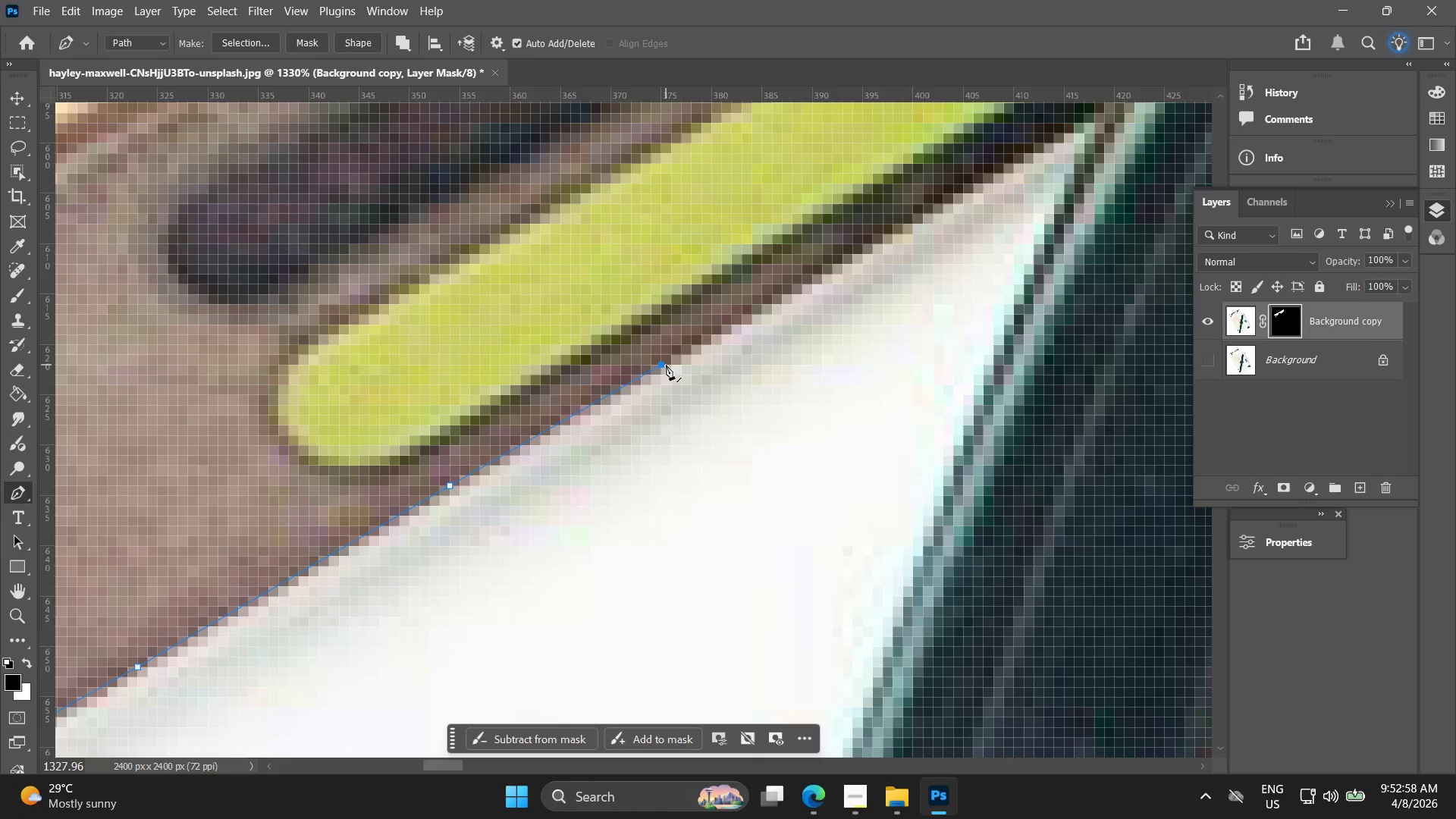 
hold_key(key=Space, duration=0.53)
 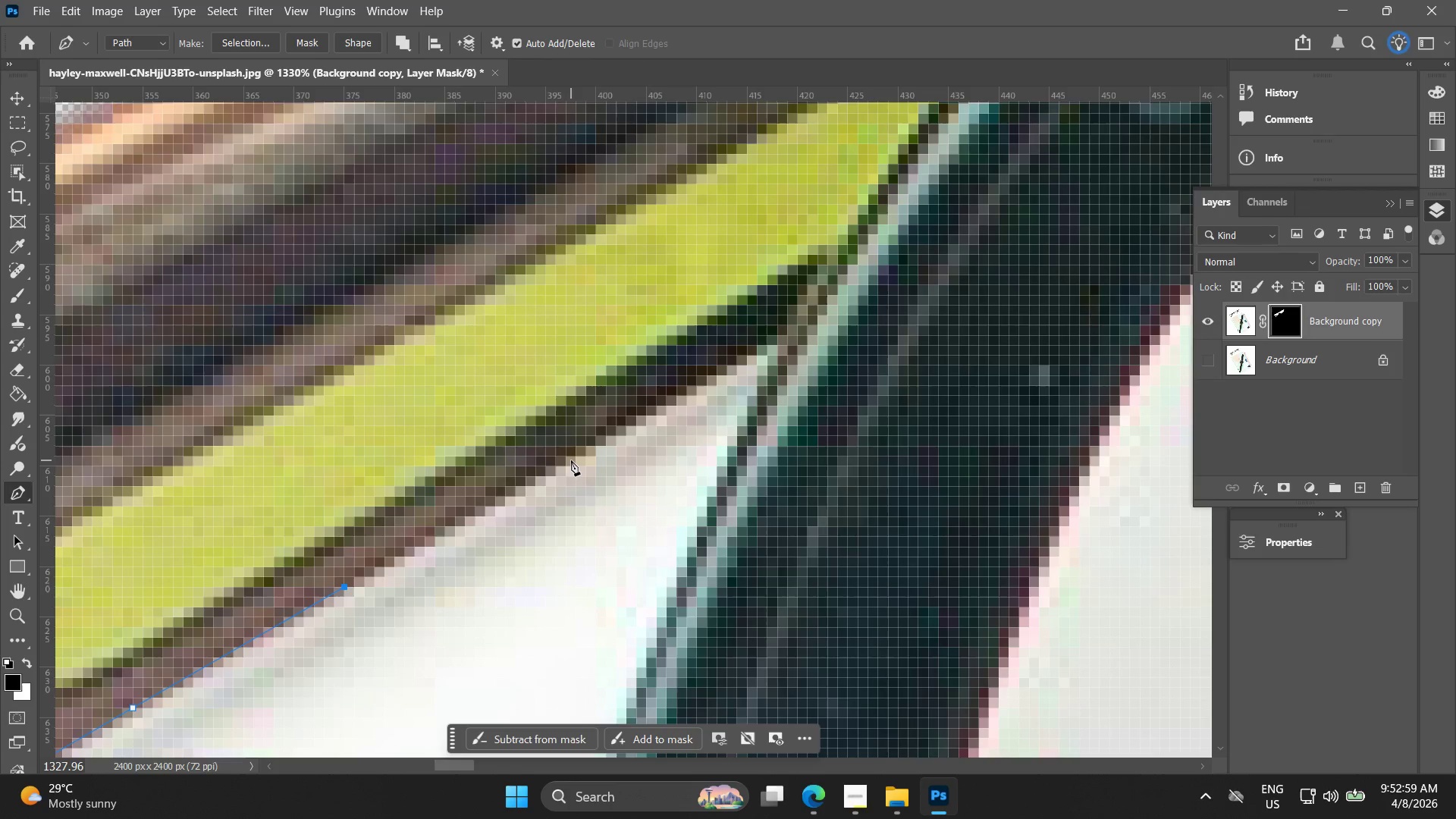 
left_click_drag(start_coordinate=[691, 375], to_coordinate=[374, 597])
 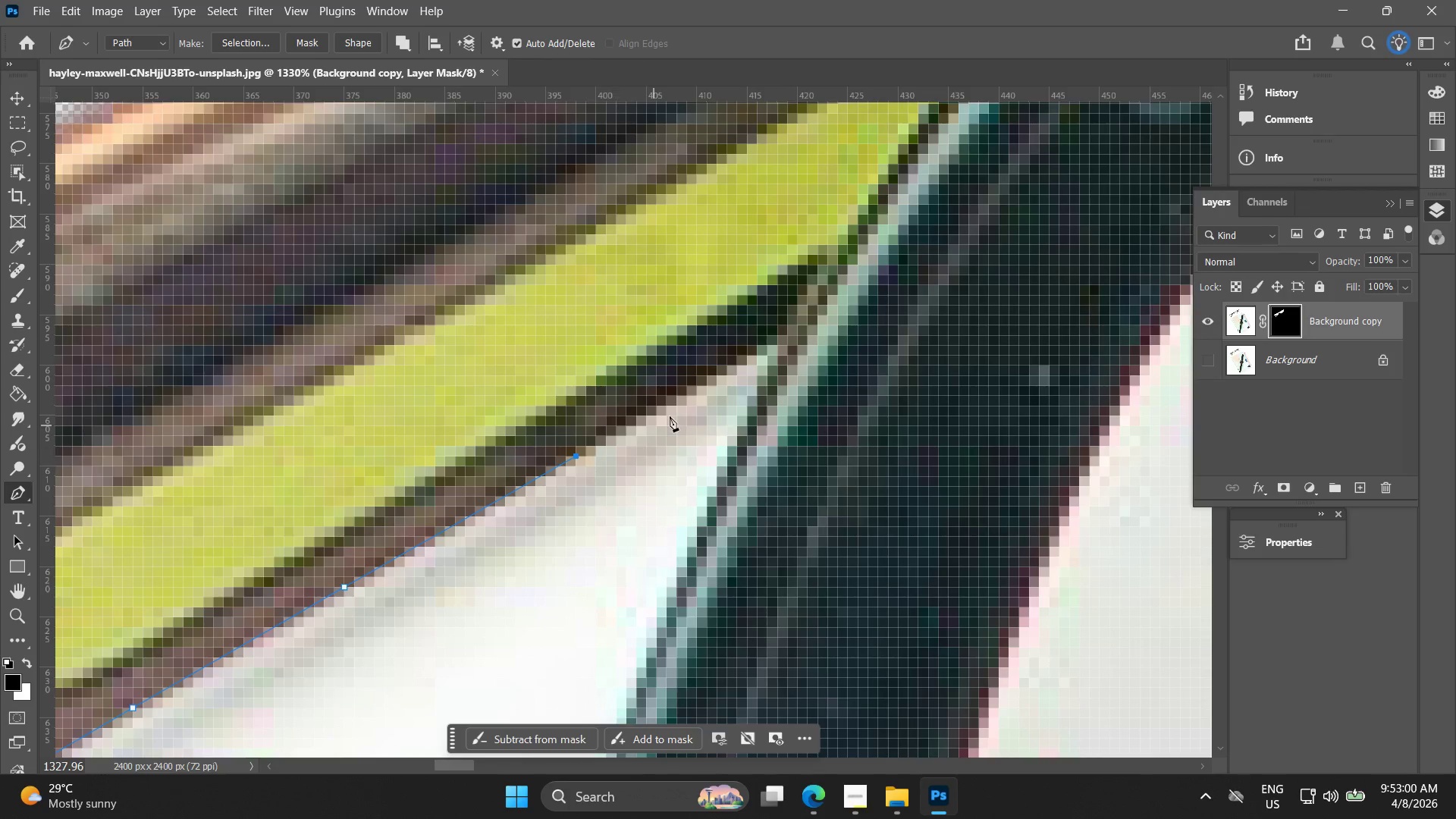 
left_click([682, 397])
 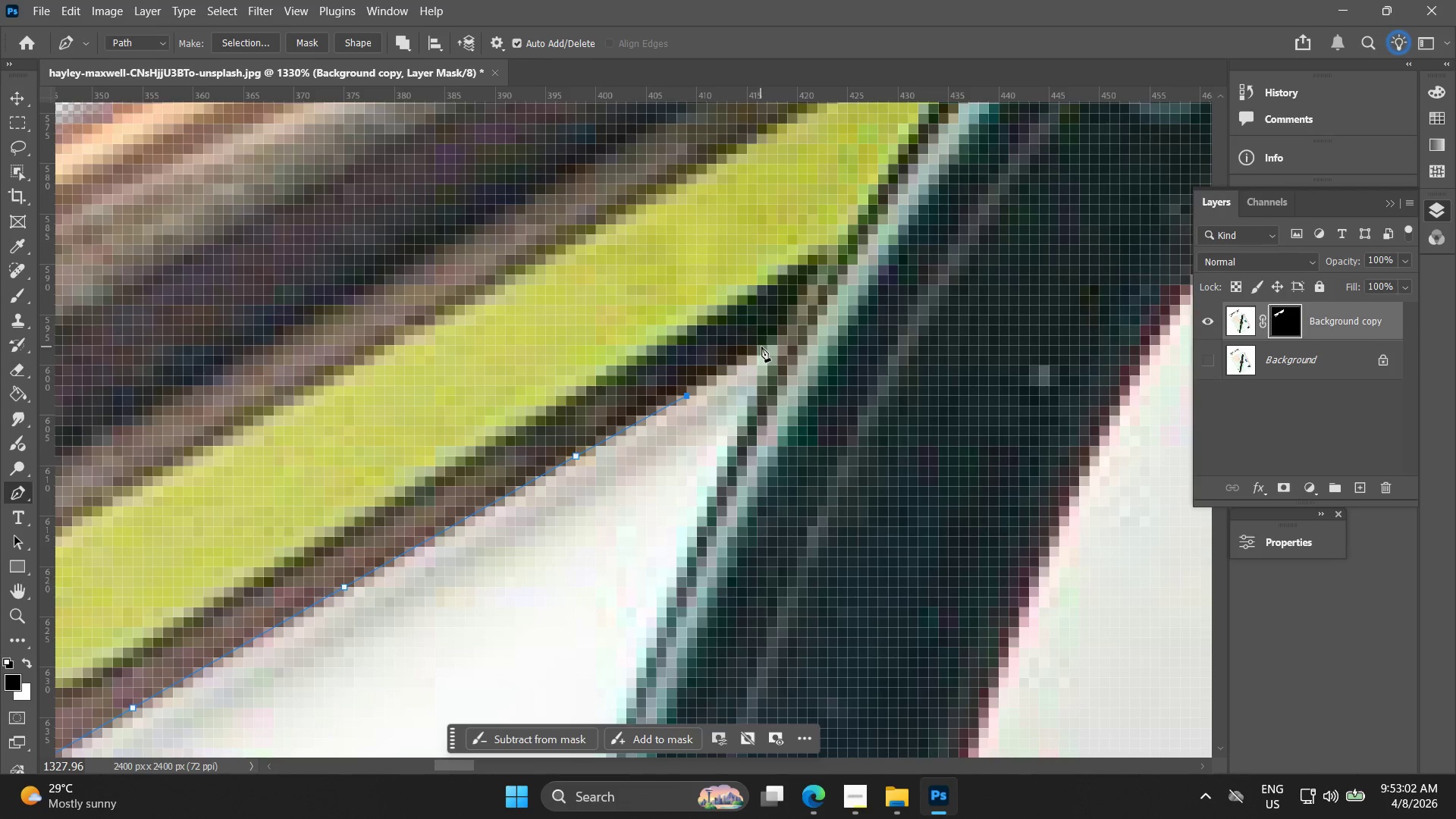 
left_click([777, 341])
 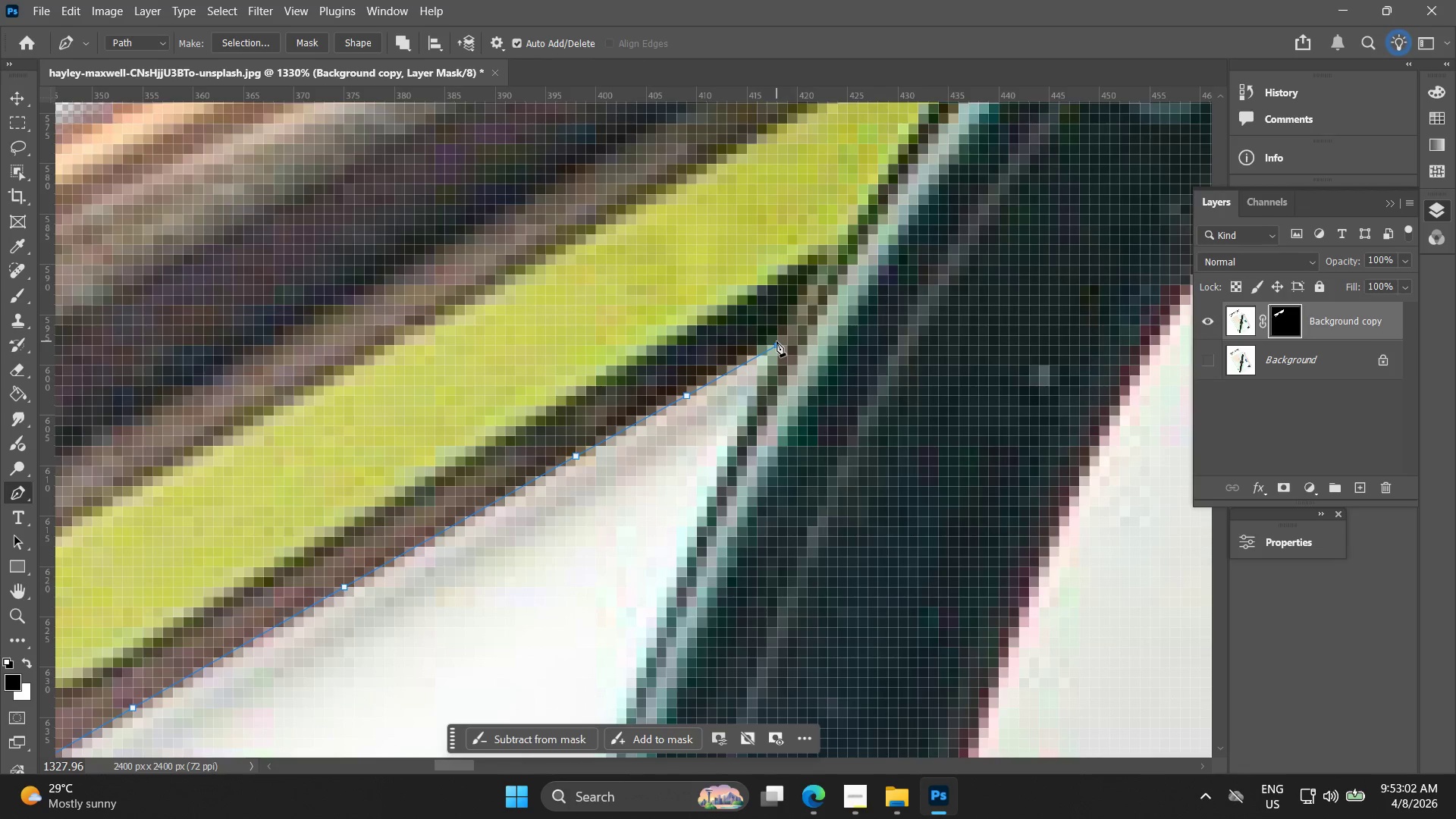 
key(Control+ControlLeft)
 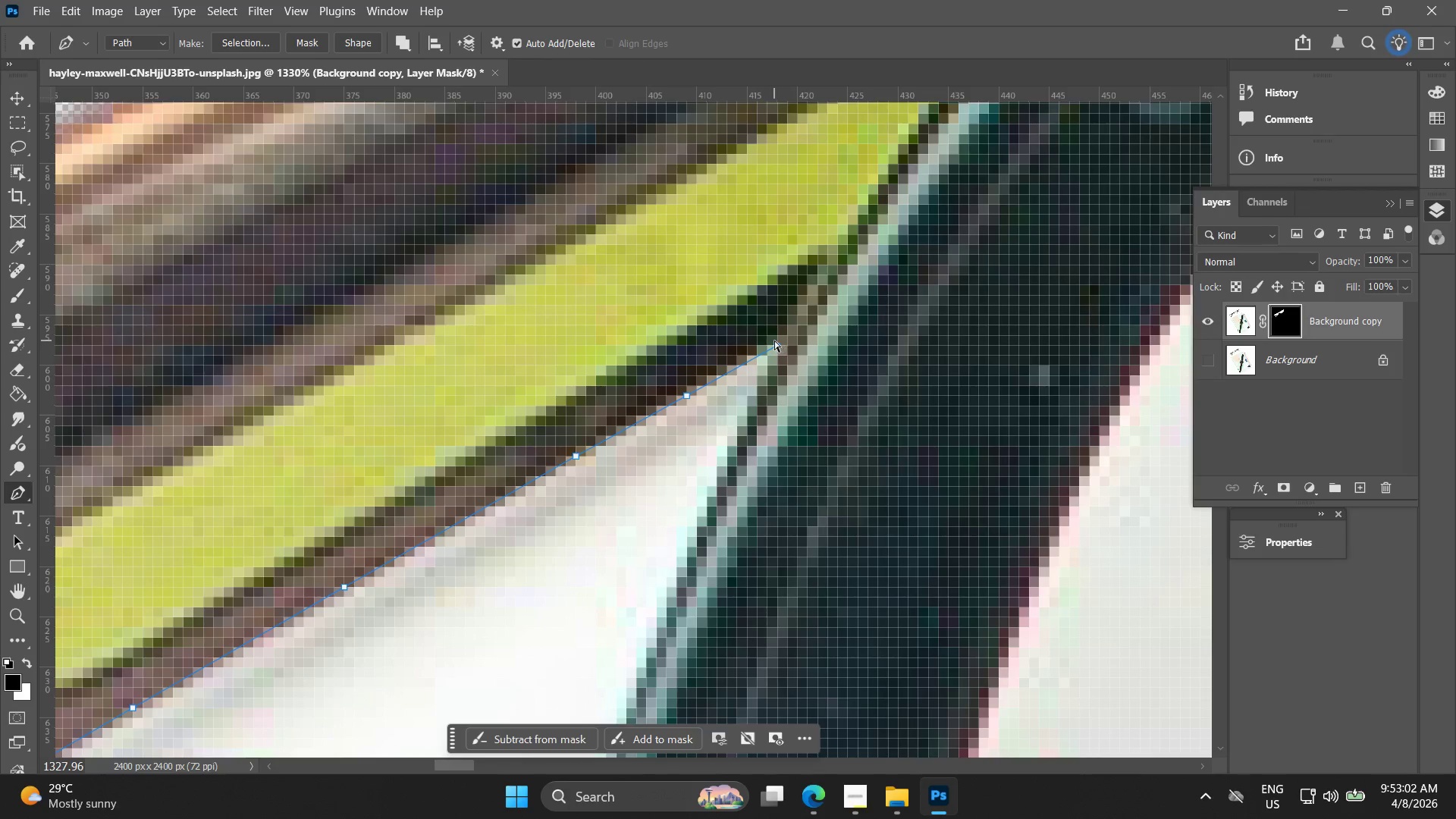 
key(Control+Z)
 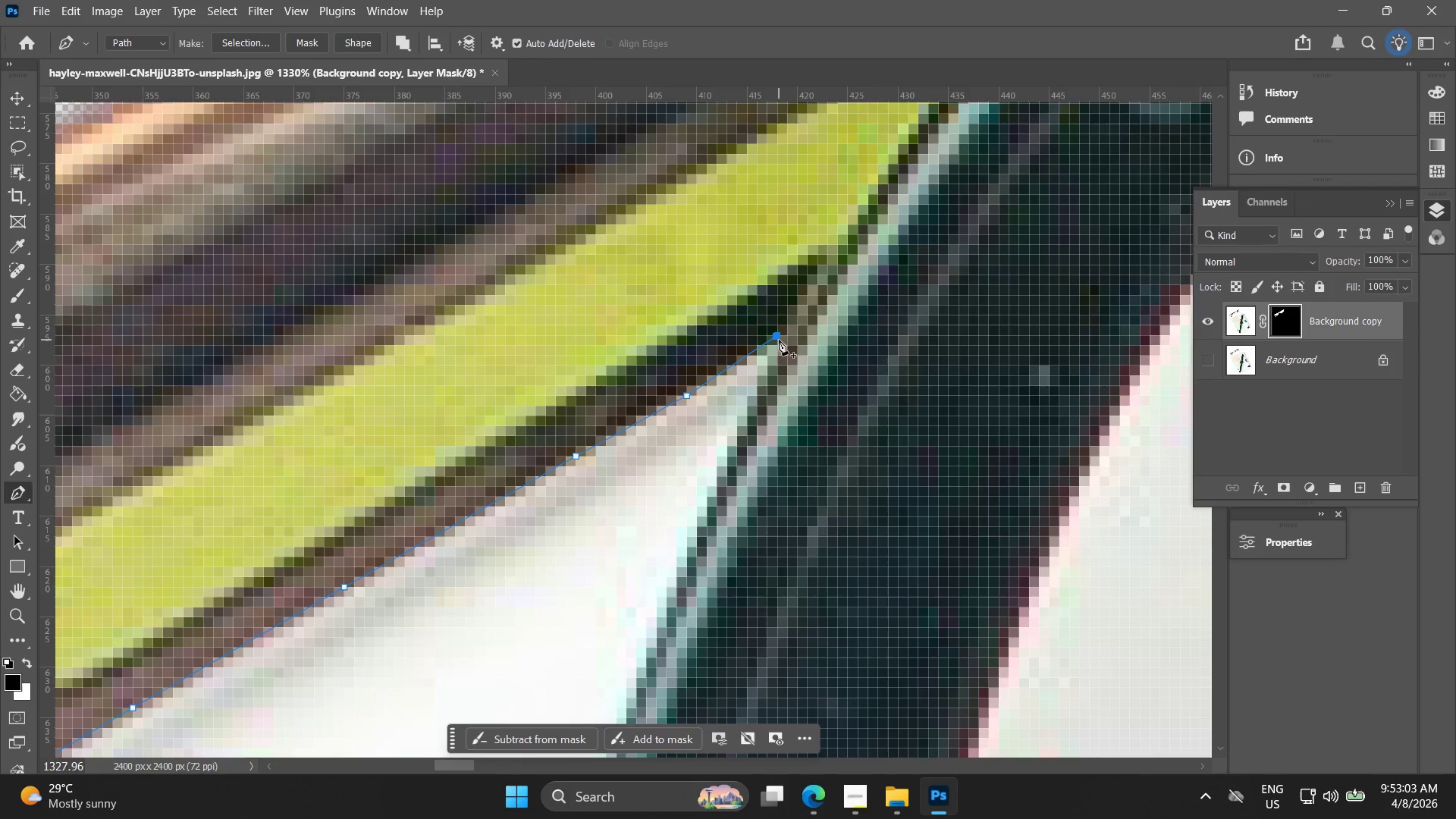 
left_click([784, 344])
 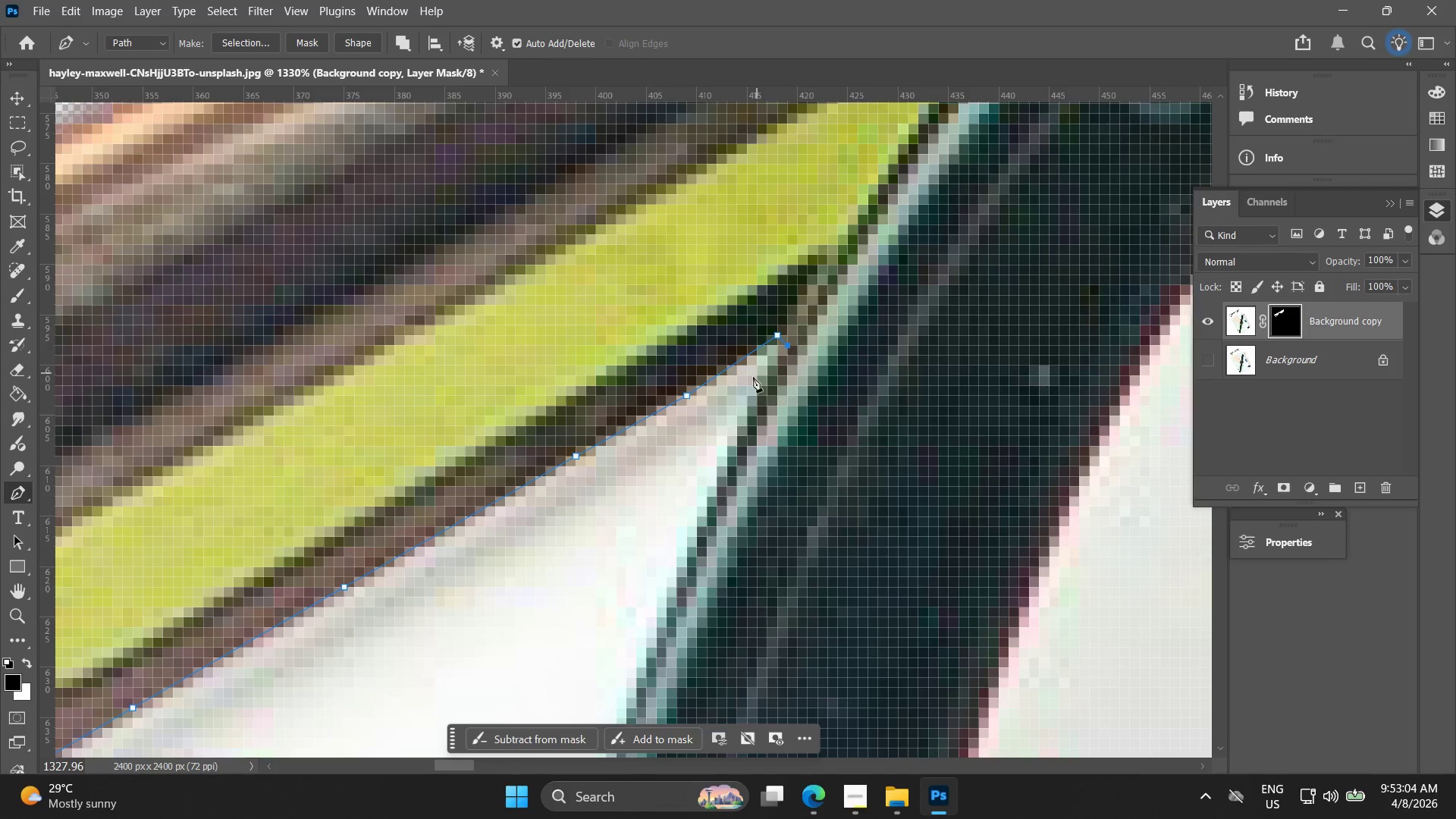 
hold_key(key=Space, duration=0.44)
 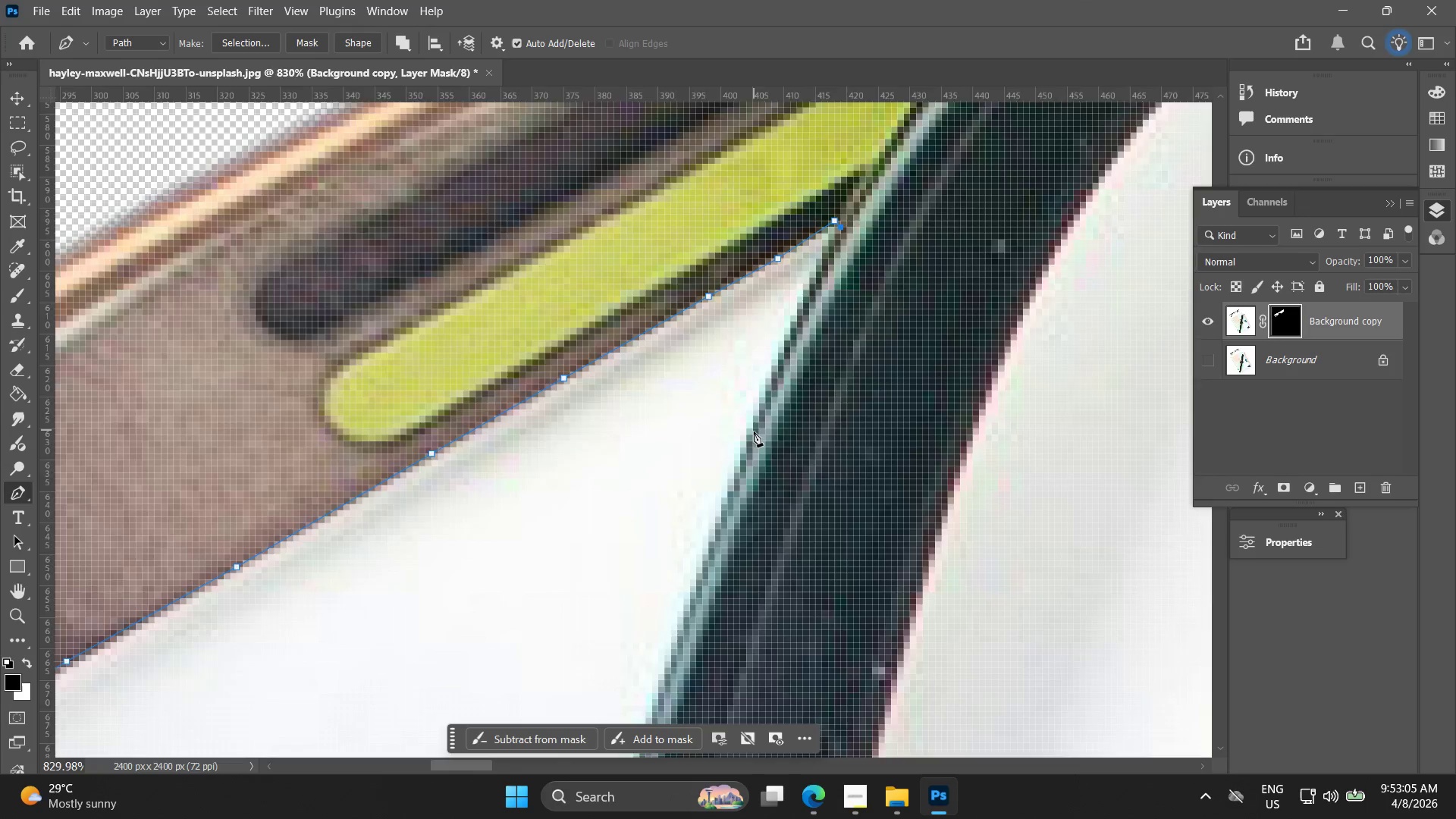 
left_click_drag(start_coordinate=[753, 414], to_coordinate=[843, 212])
 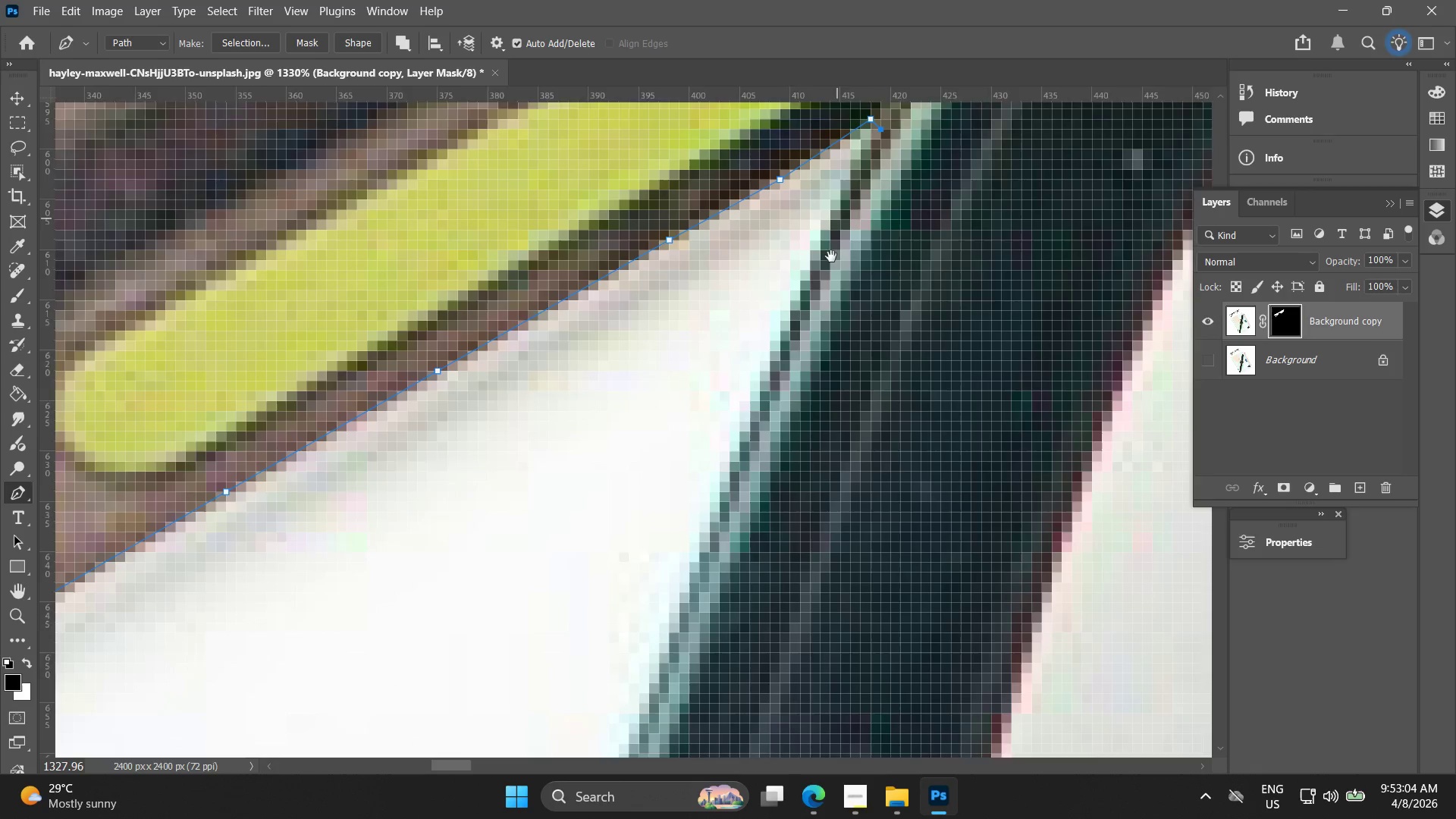 
hold_key(key=AltLeft, duration=0.61)
 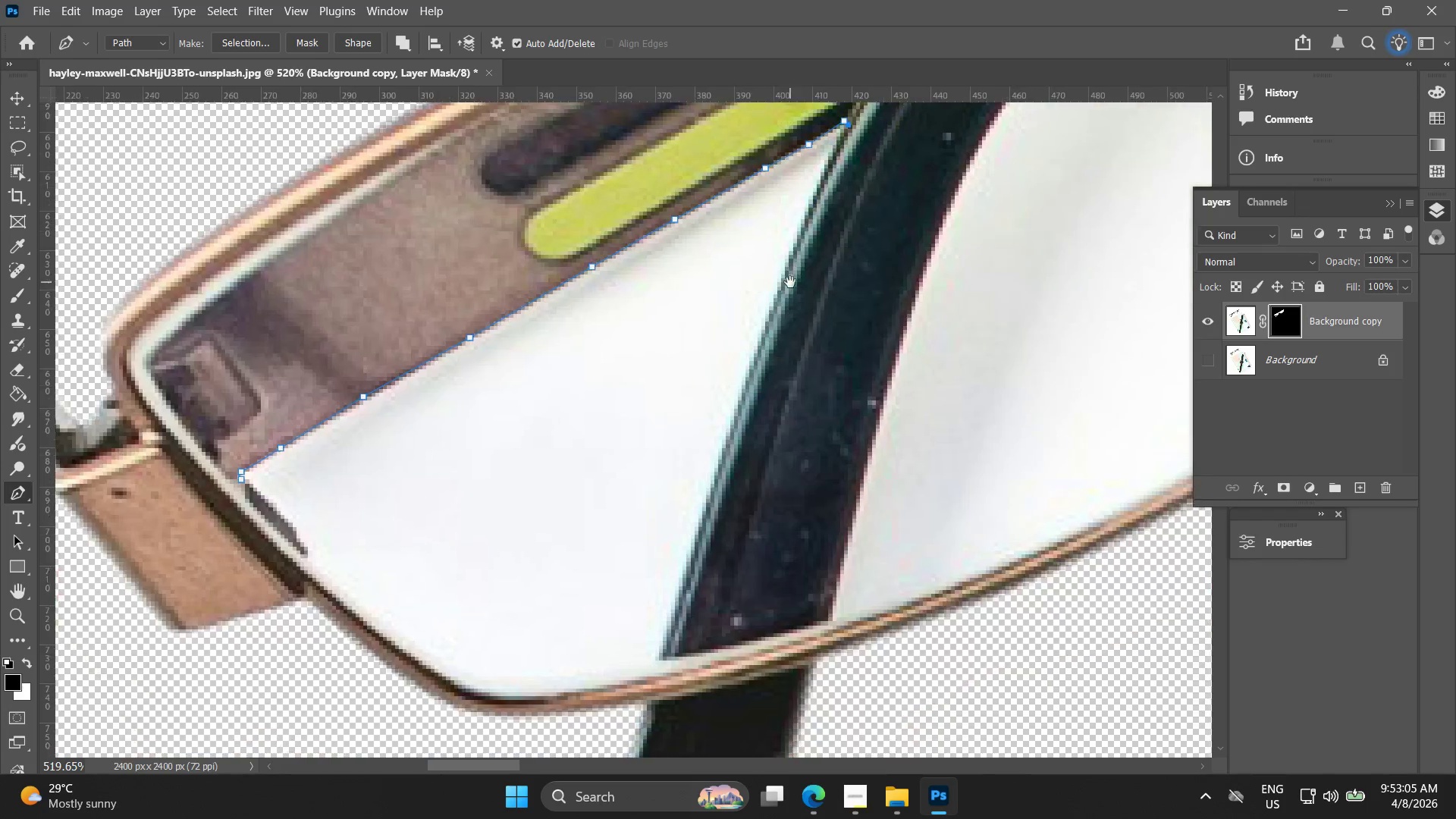 
hold_key(key=Space, duration=0.45)
 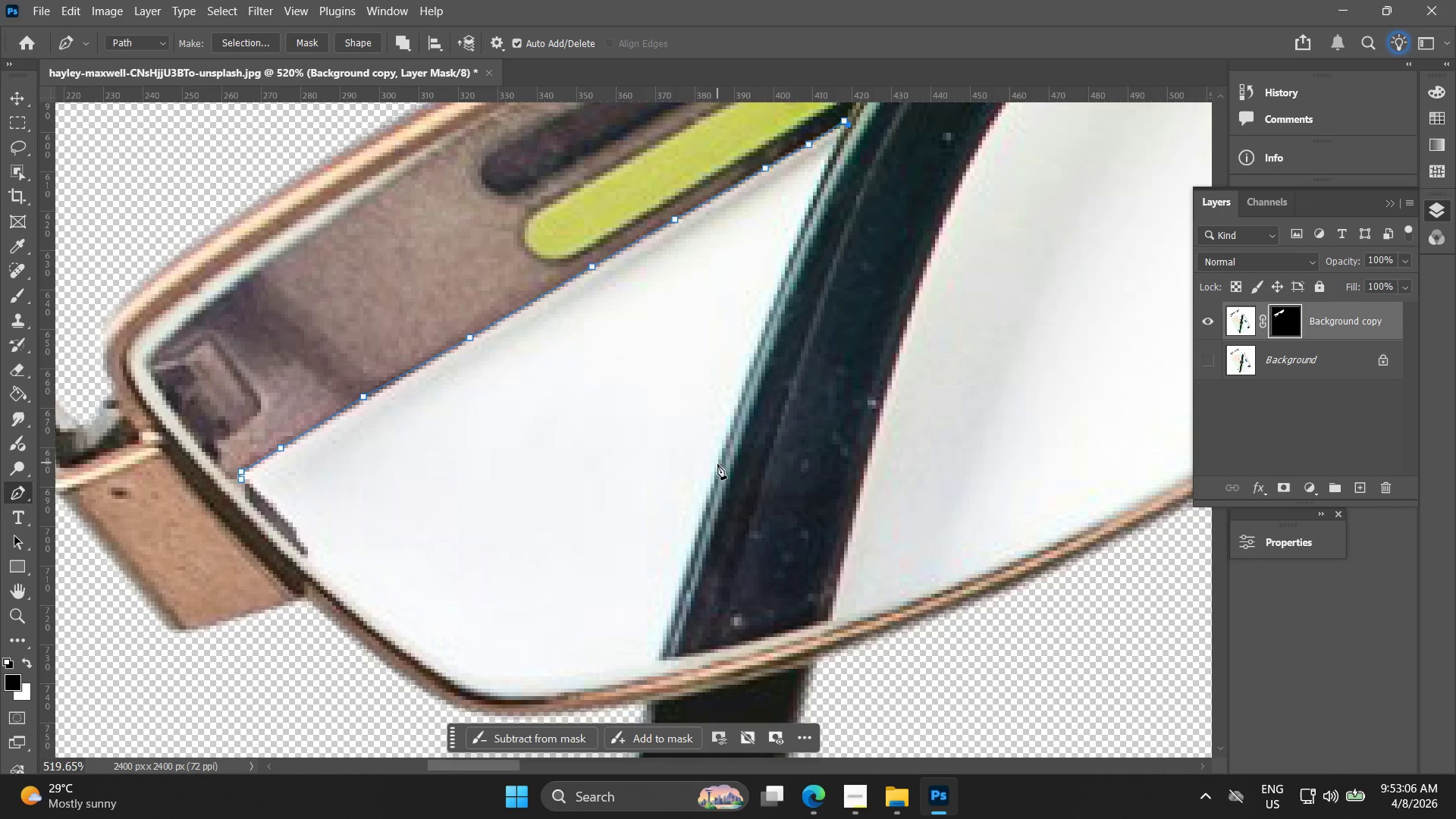 
left_click_drag(start_coordinate=[748, 466], to_coordinate=[790, 282])
 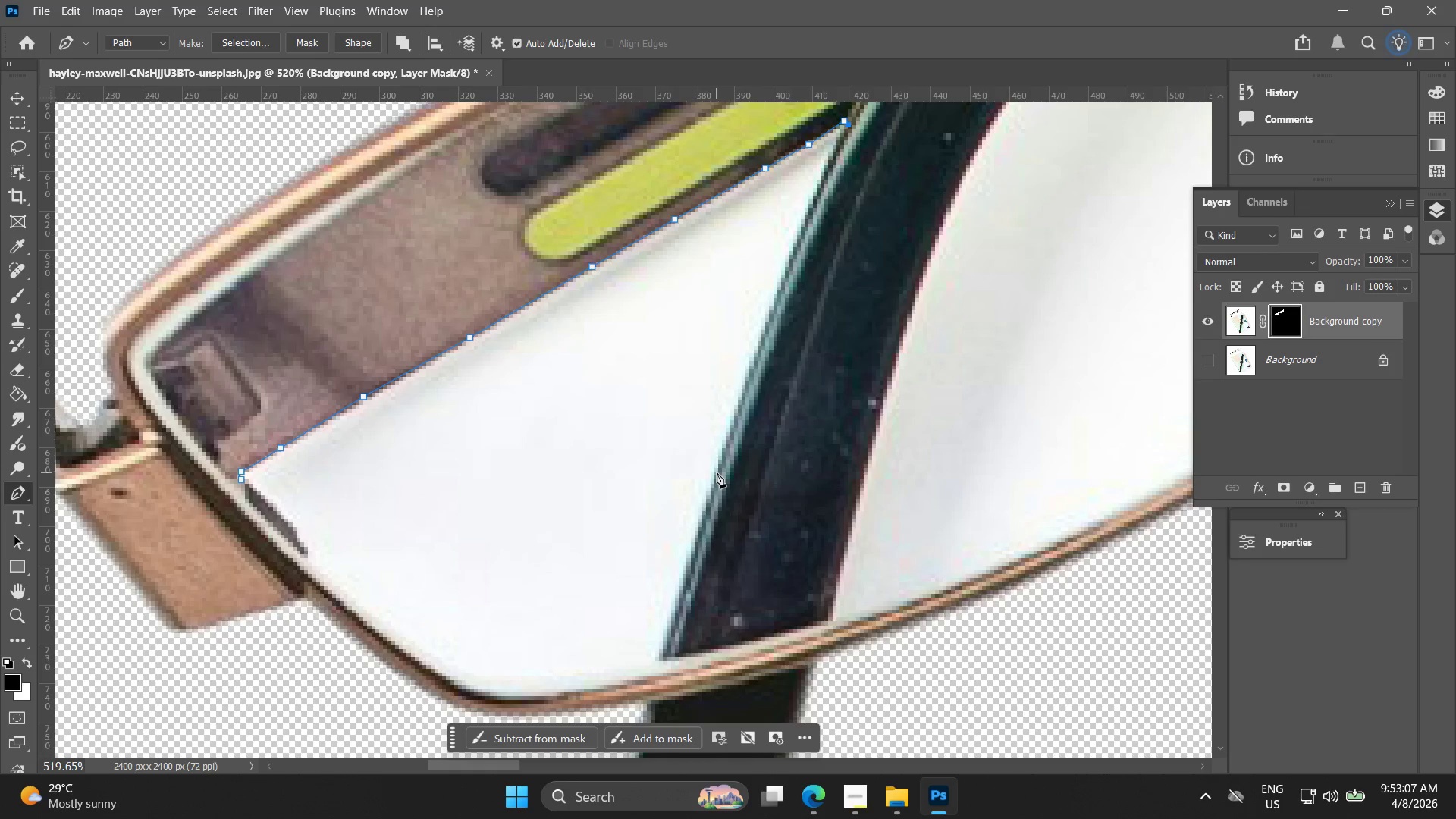 
scroll: coordinate [749, 445], scroll_direction: down, amount: 11.0
 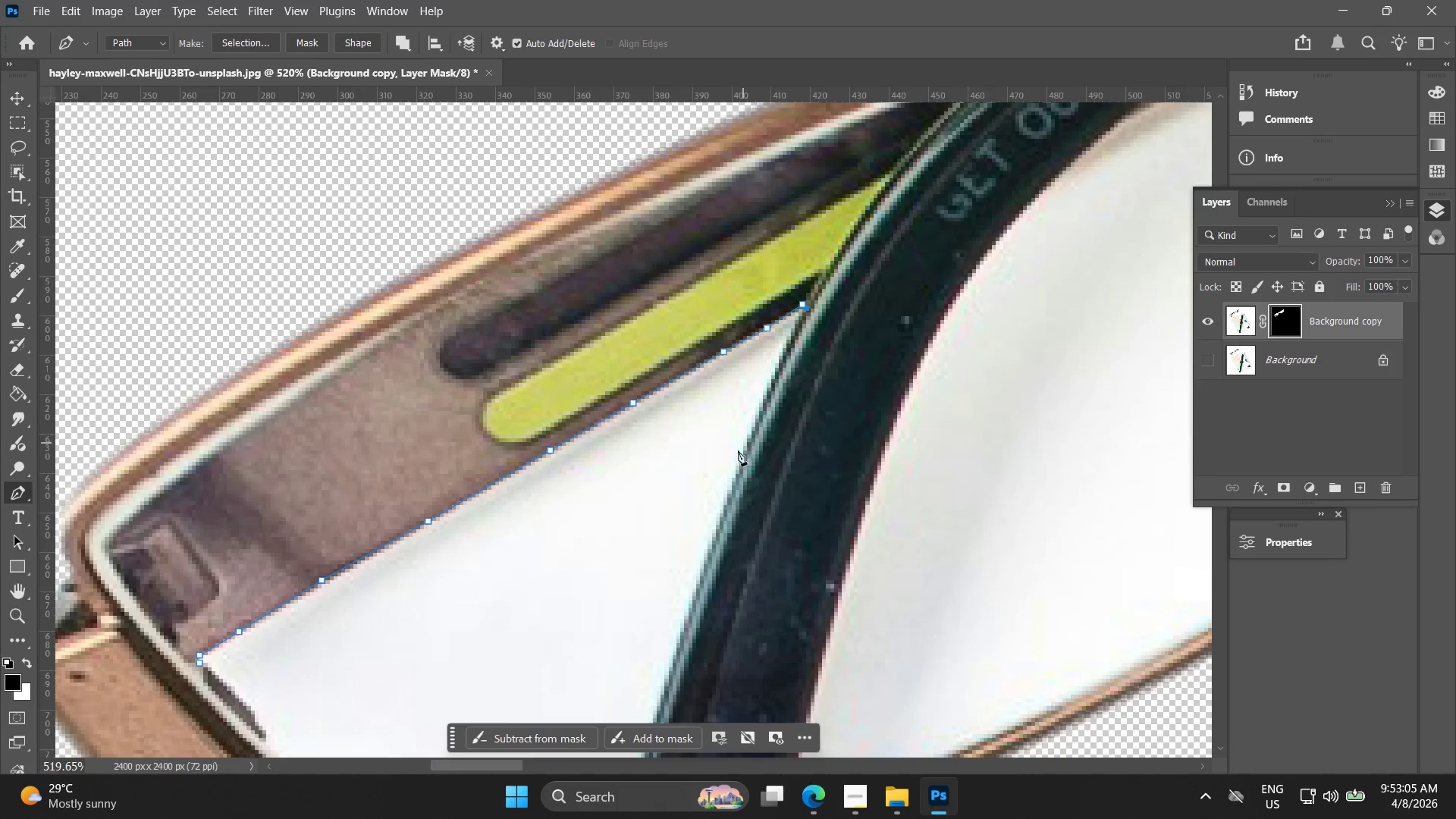 
left_click_drag(start_coordinate=[715, 476], to_coordinate=[683, 568])
 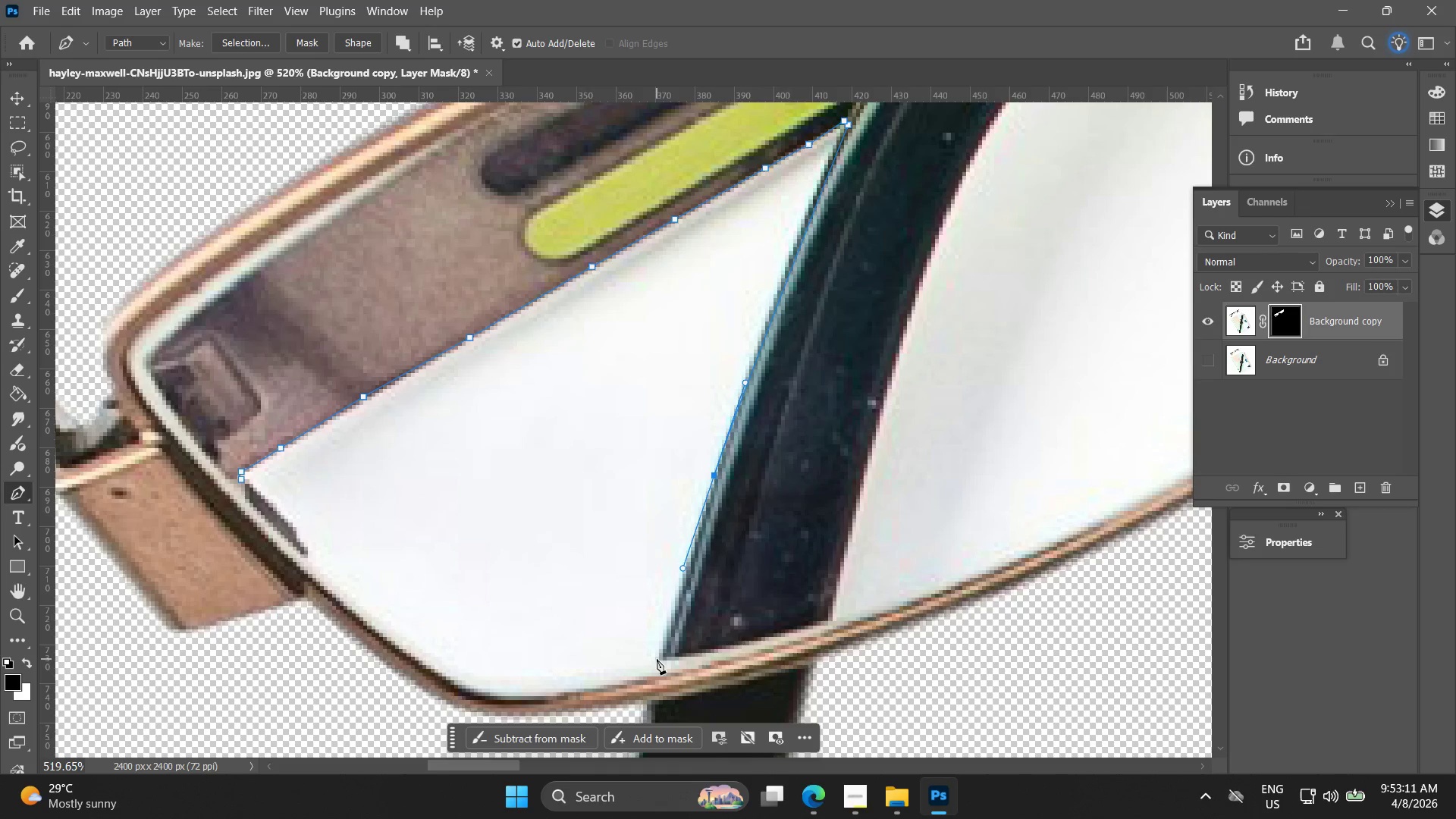 
left_click([658, 659])
 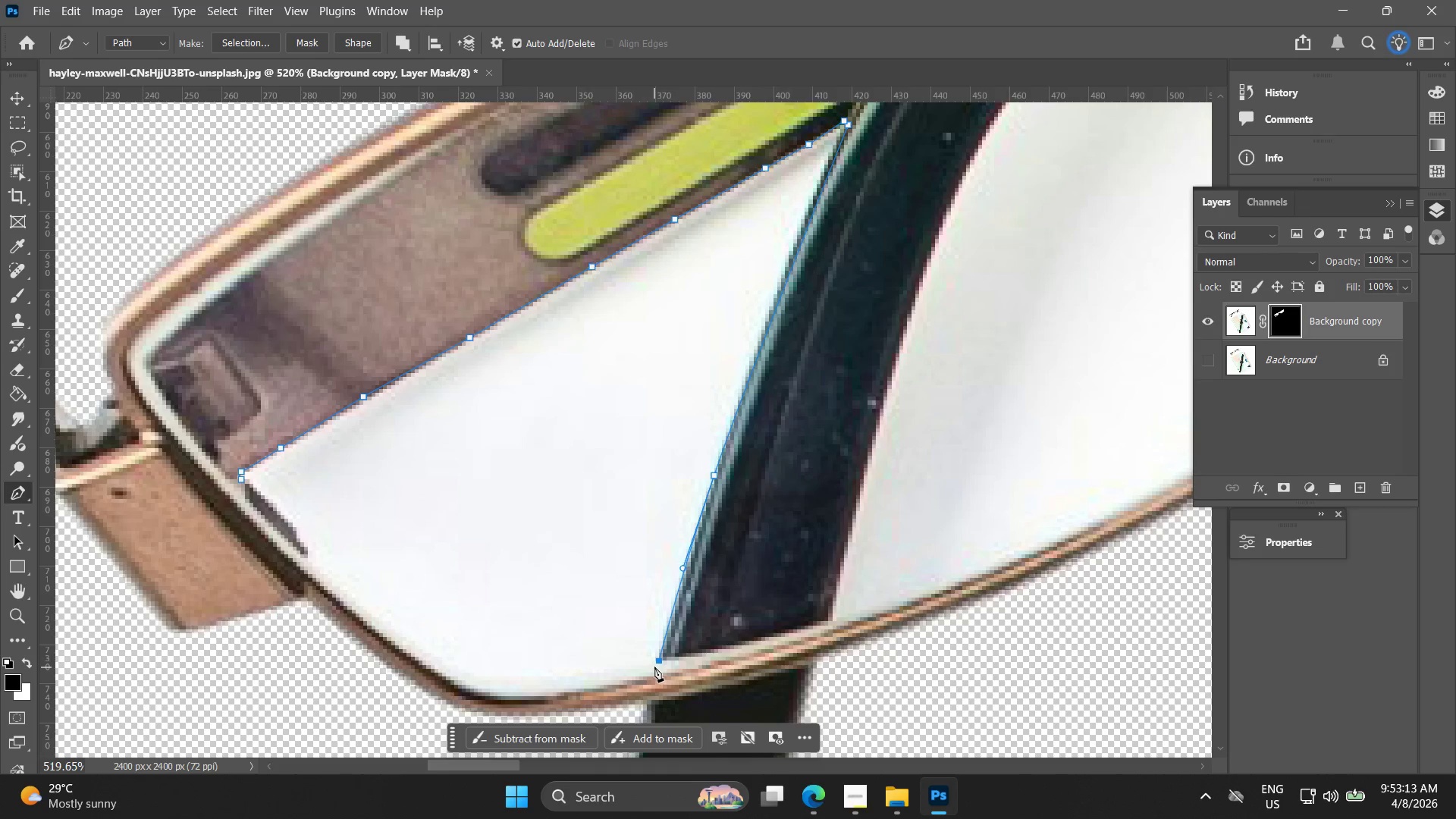 
hold_key(key=AltLeft, duration=0.56)
 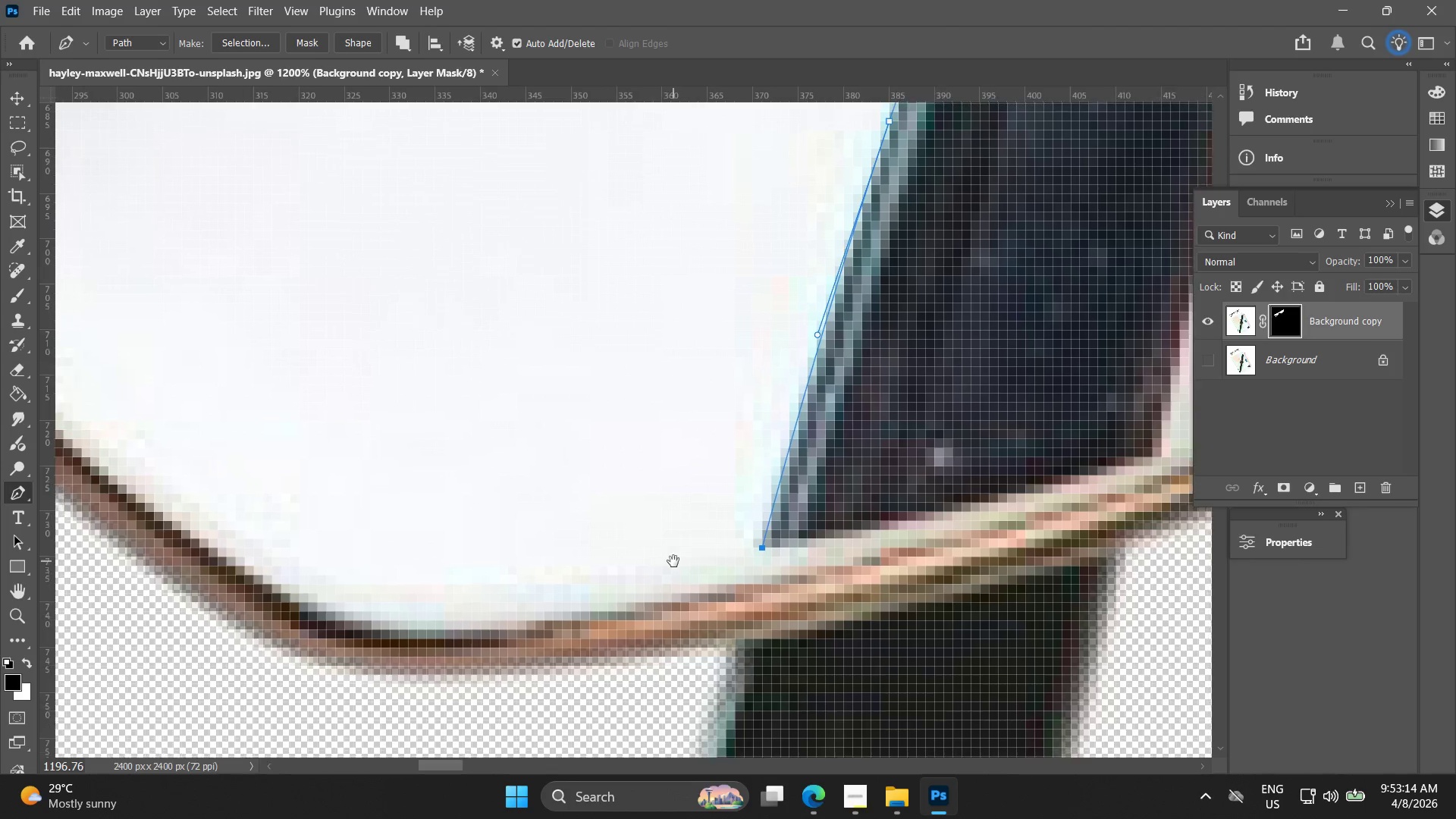 
hold_key(key=Space, duration=0.48)
 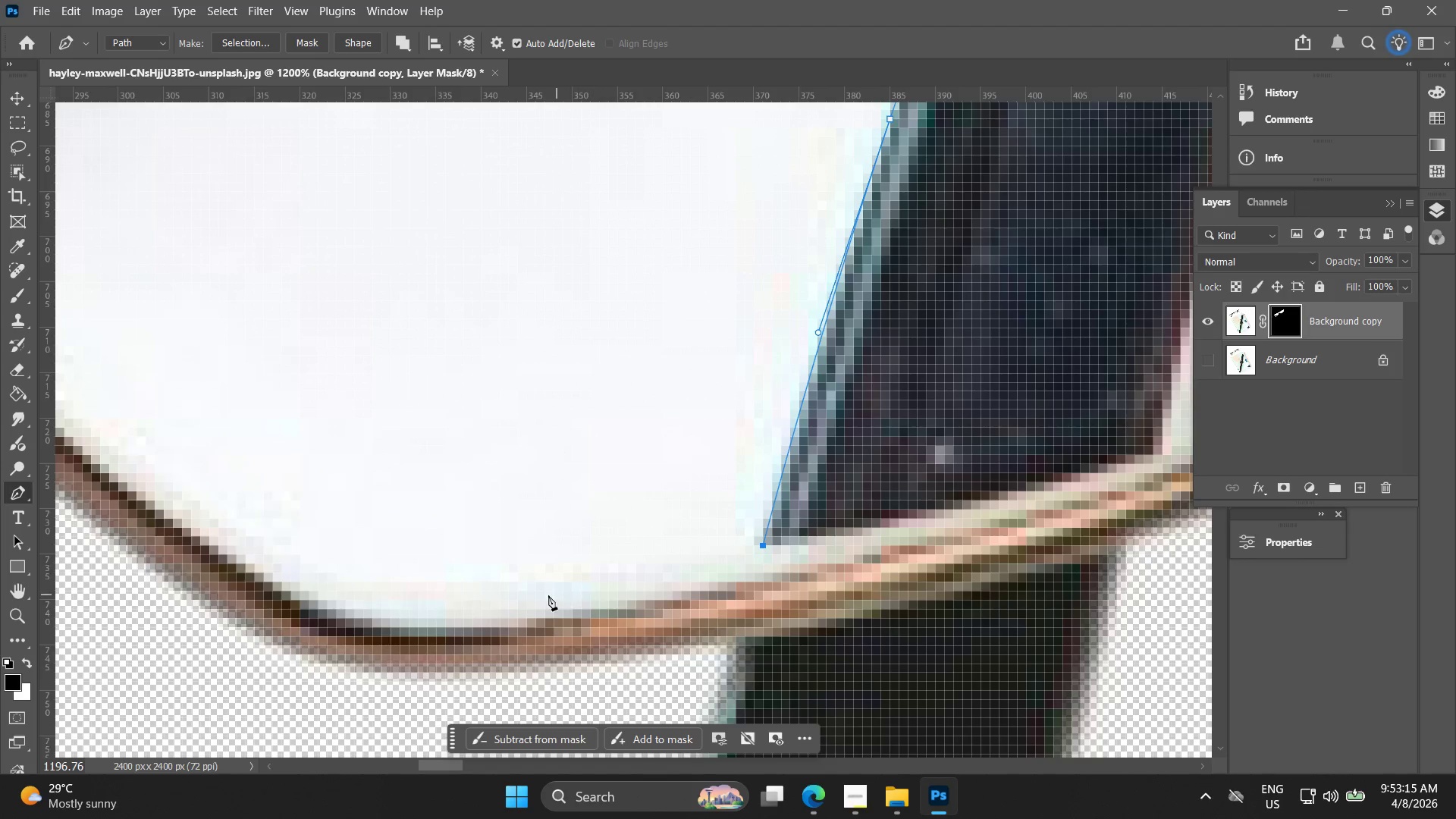 
left_click_drag(start_coordinate=[612, 652], to_coordinate=[674, 559])
 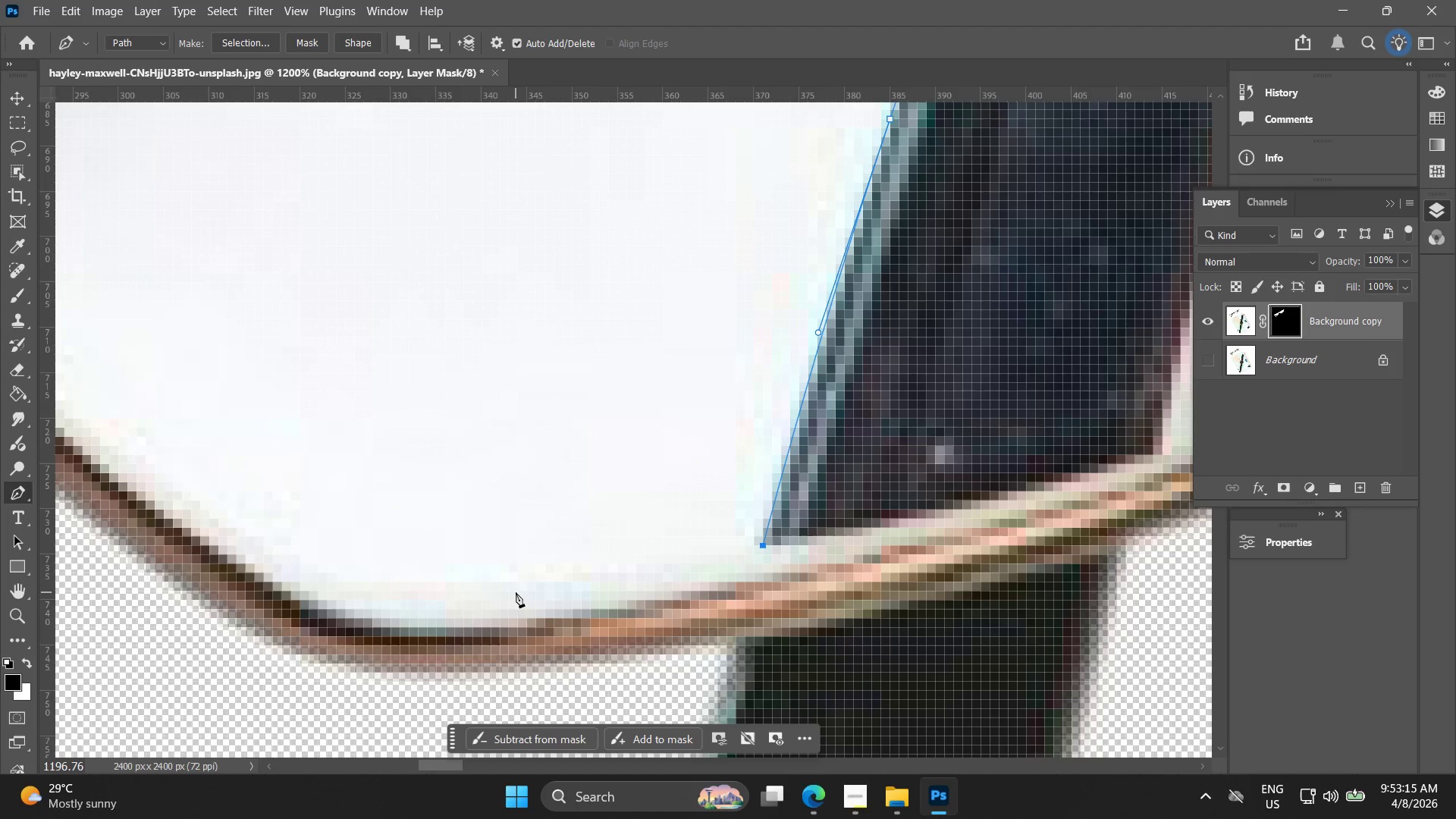 
scroll: coordinate [617, 681], scroll_direction: up, amount: 9.0
 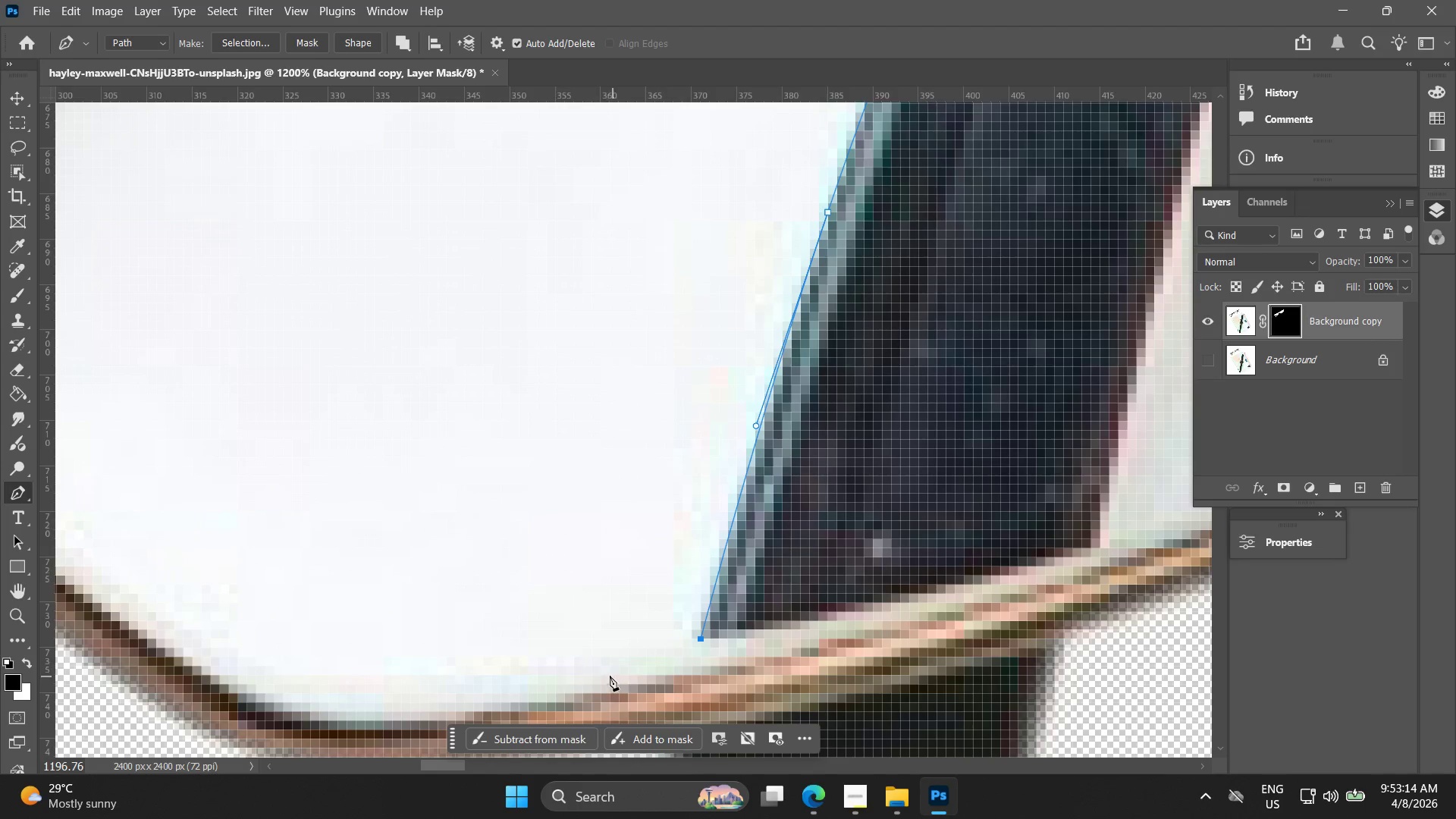 
left_click_drag(start_coordinate=[501, 593], to_coordinate=[449, 607])
 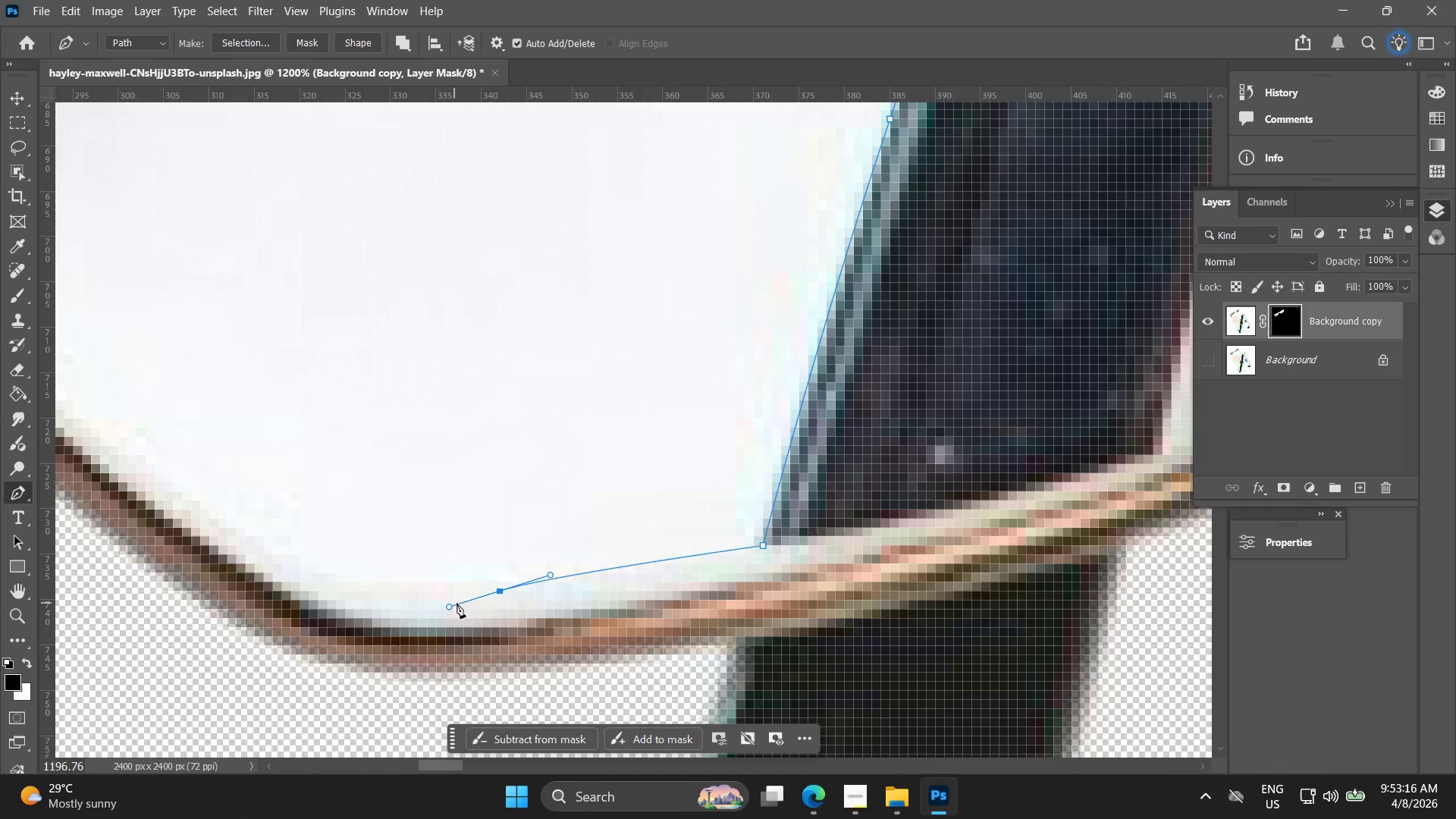 
key(Control+ControlLeft)
 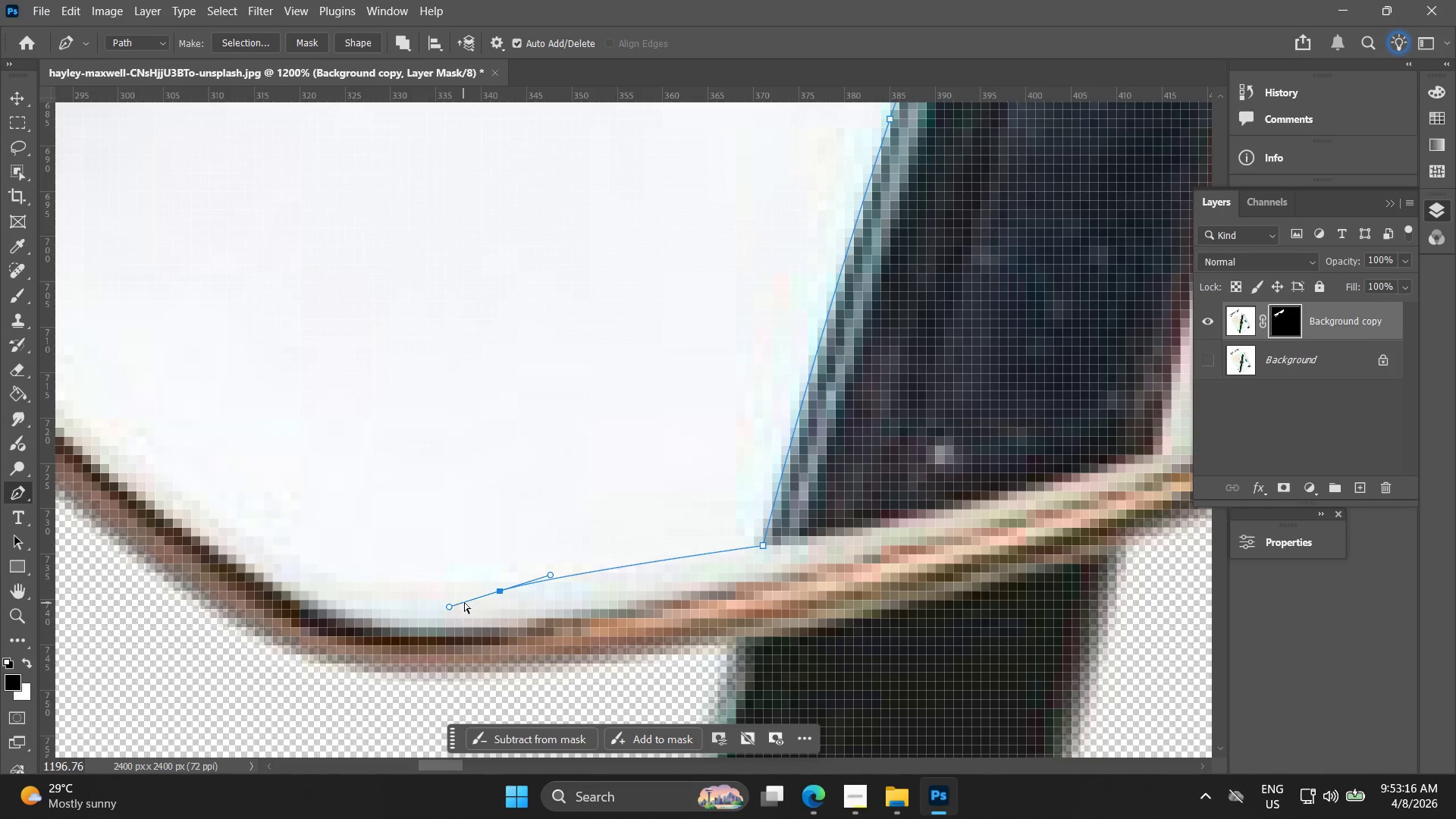 
key(Control+Z)
 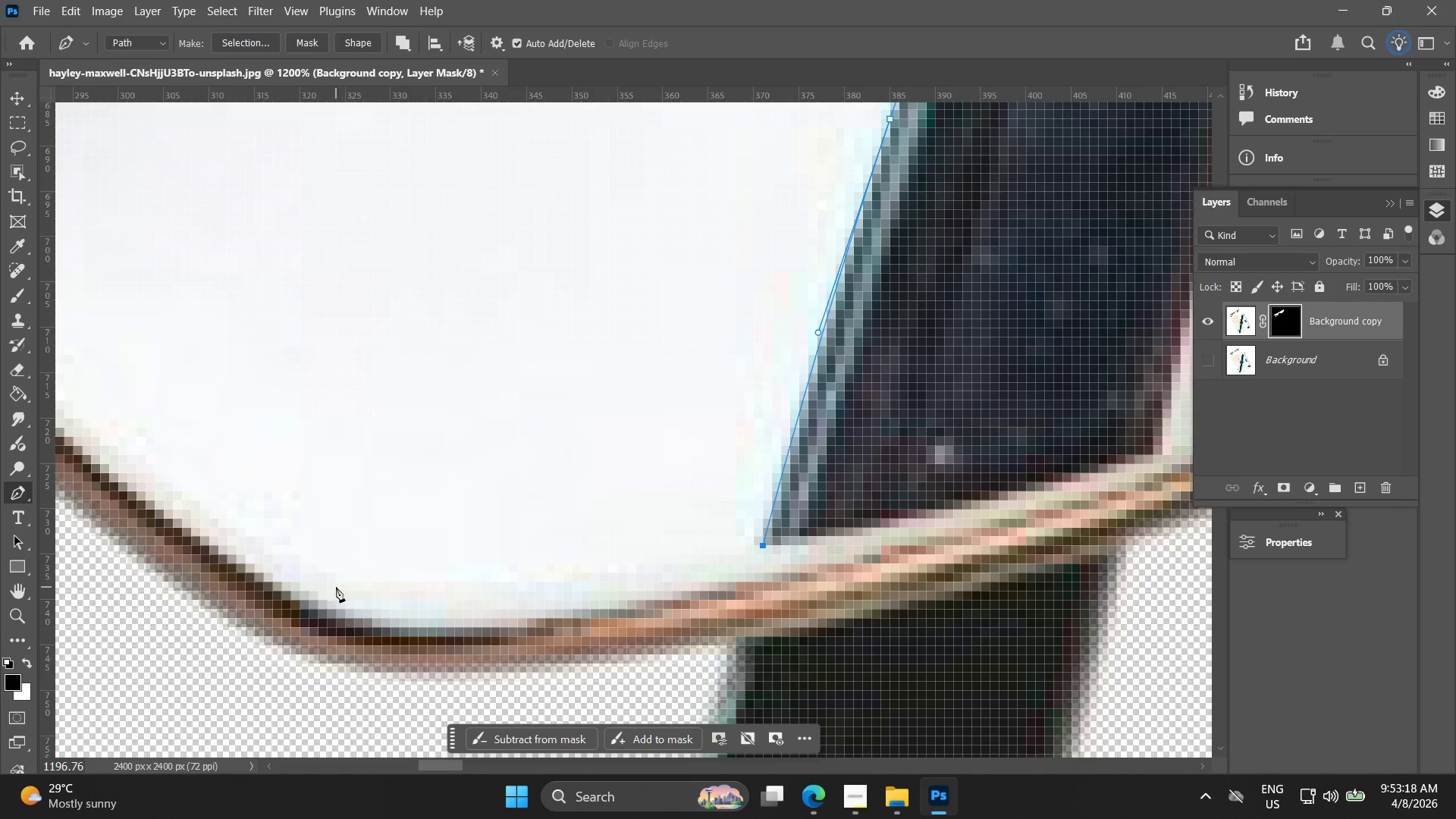 
left_click_drag(start_coordinate=[348, 585], to_coordinate=[271, 558])
 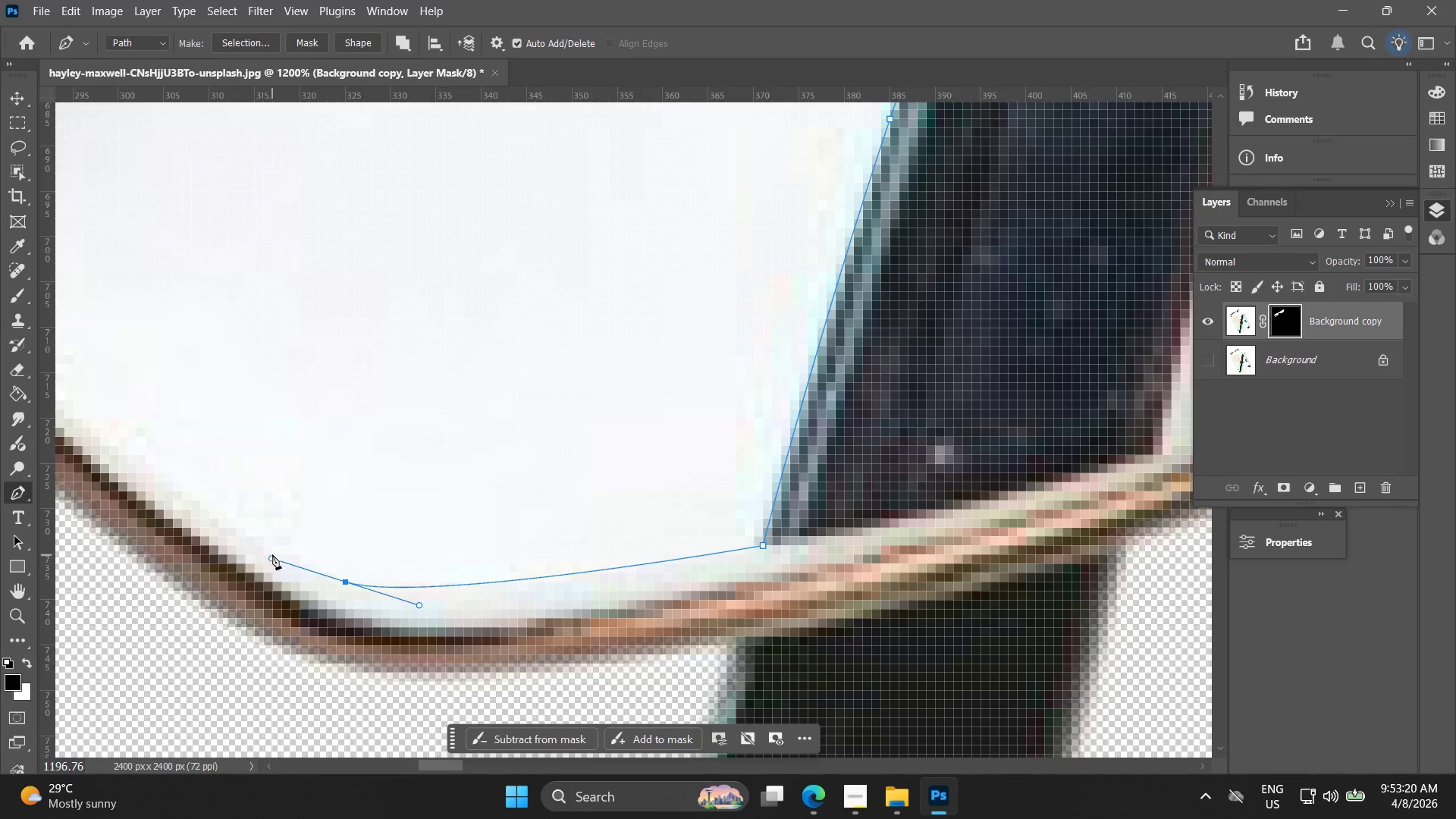 
hold_key(key=Space, duration=0.61)
 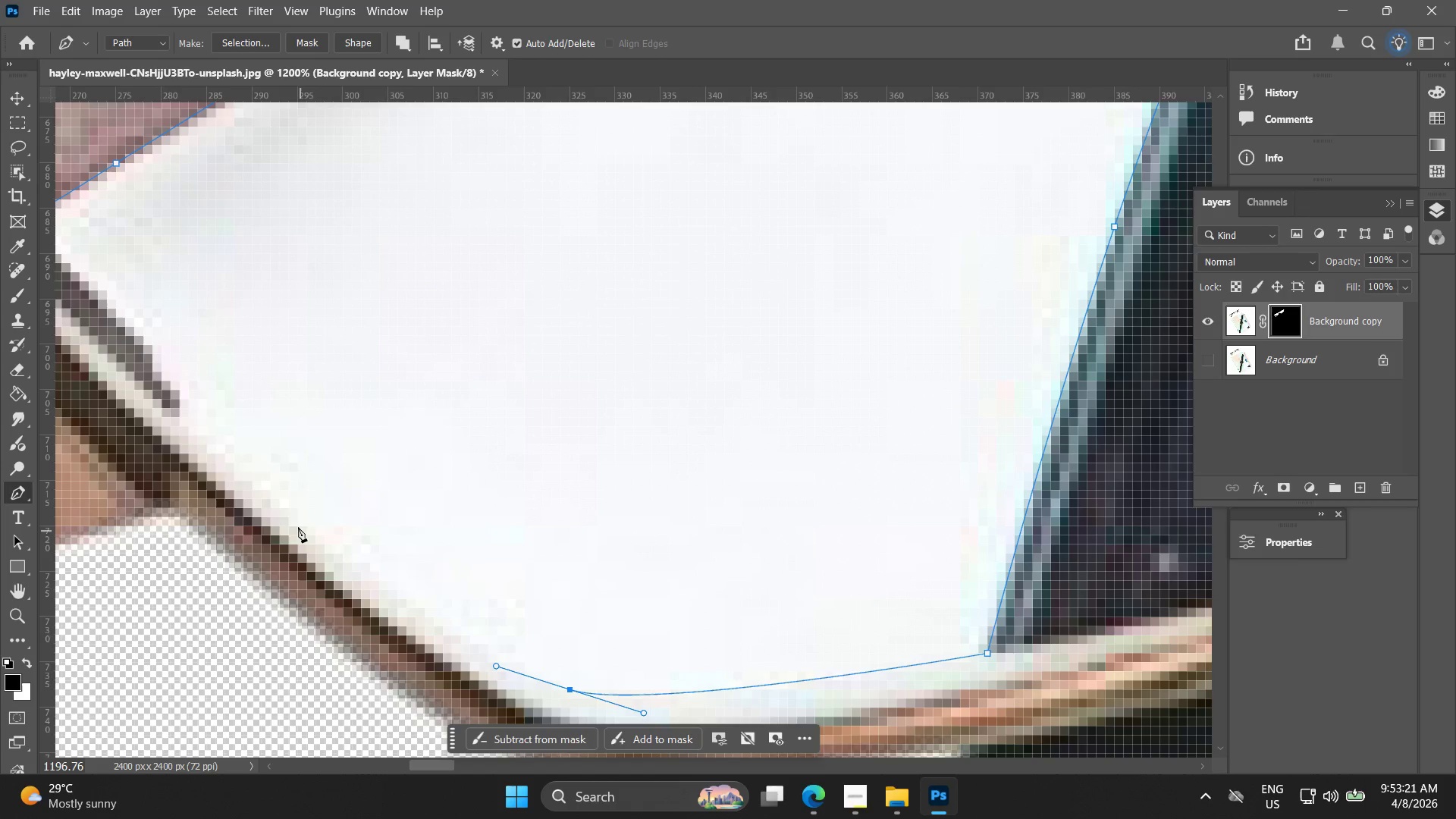 
left_click_drag(start_coordinate=[231, 535], to_coordinate=[456, 642])
 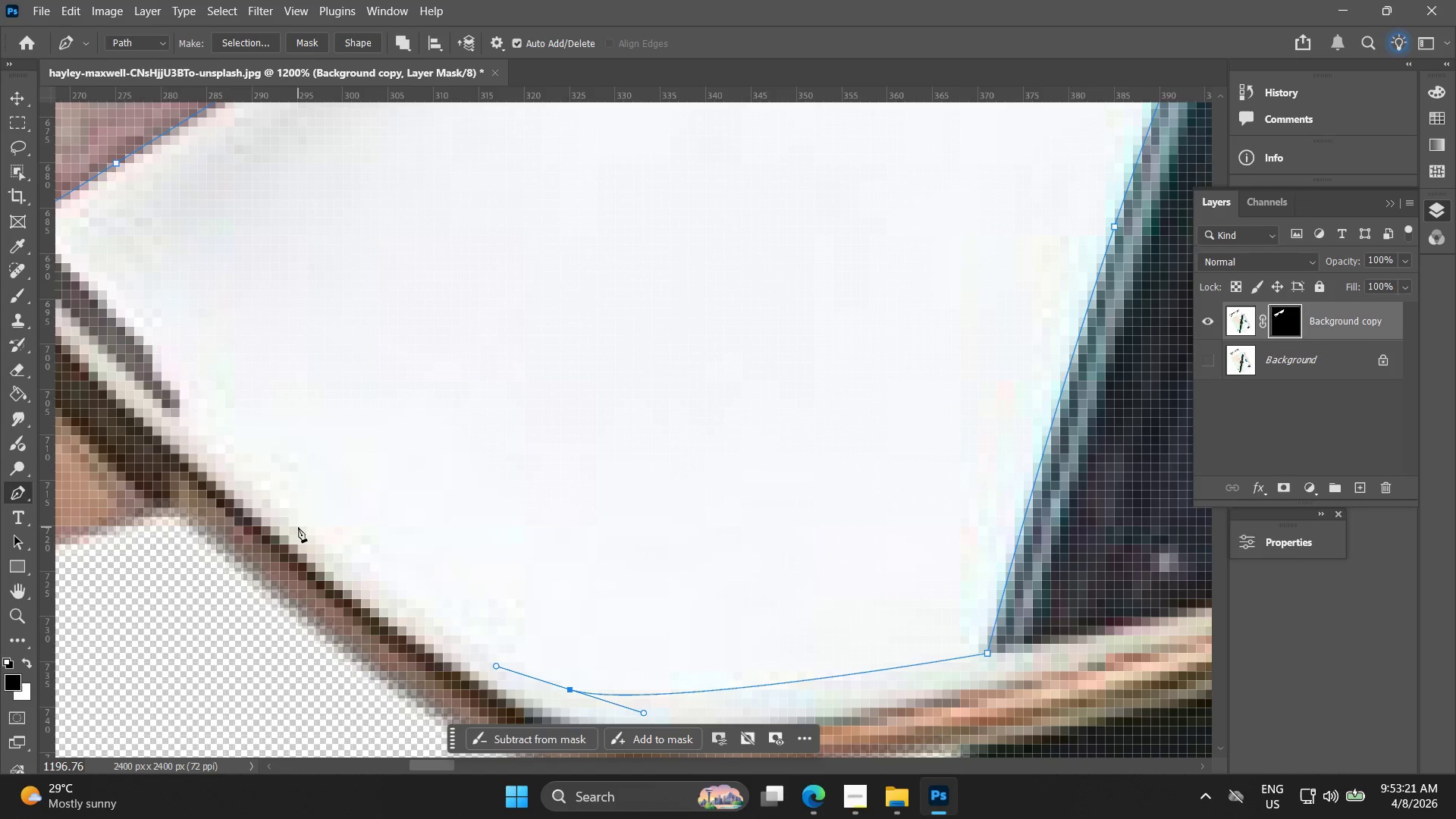 
left_click([298, 527])
 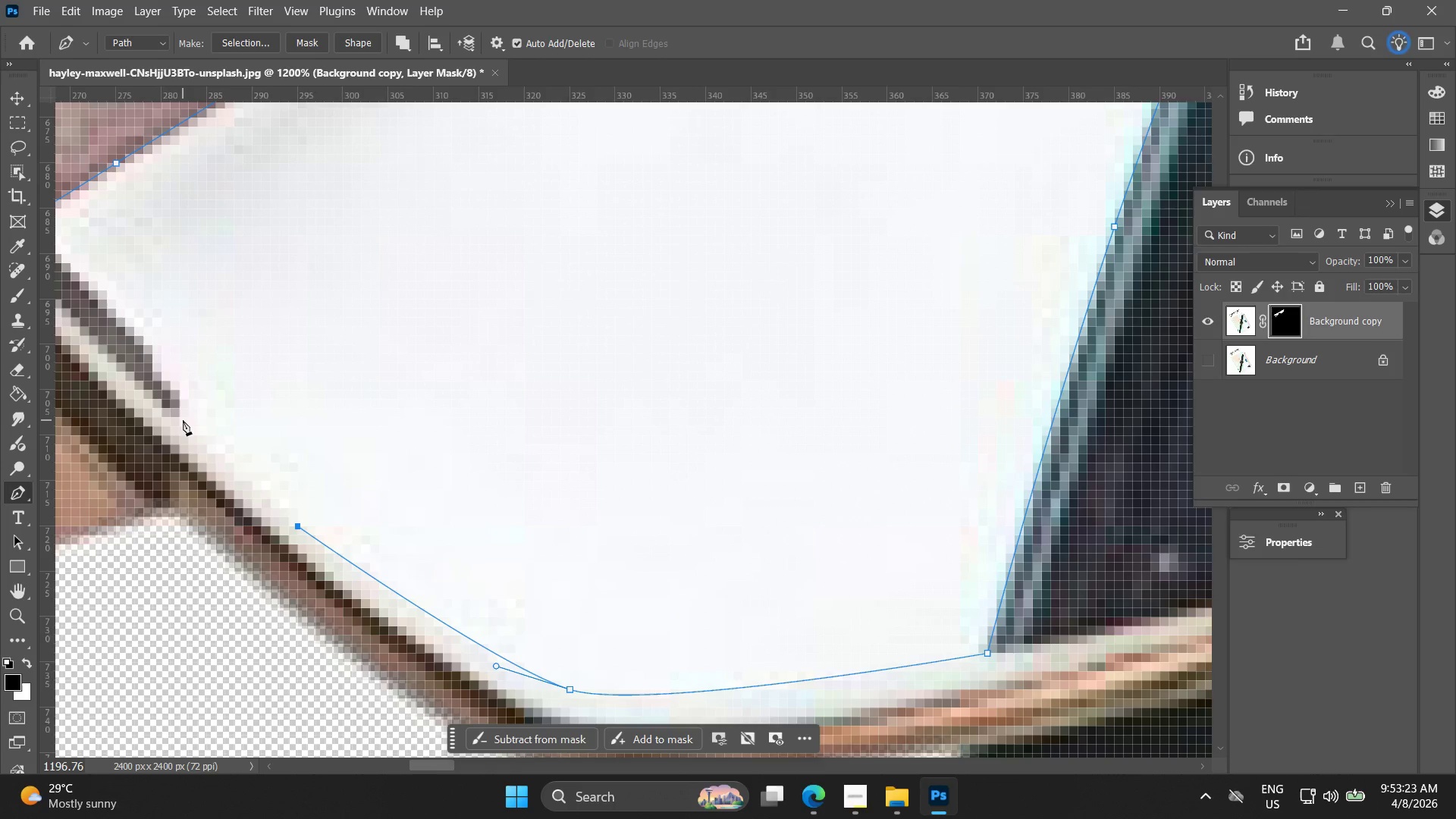 
left_click([181, 418])
 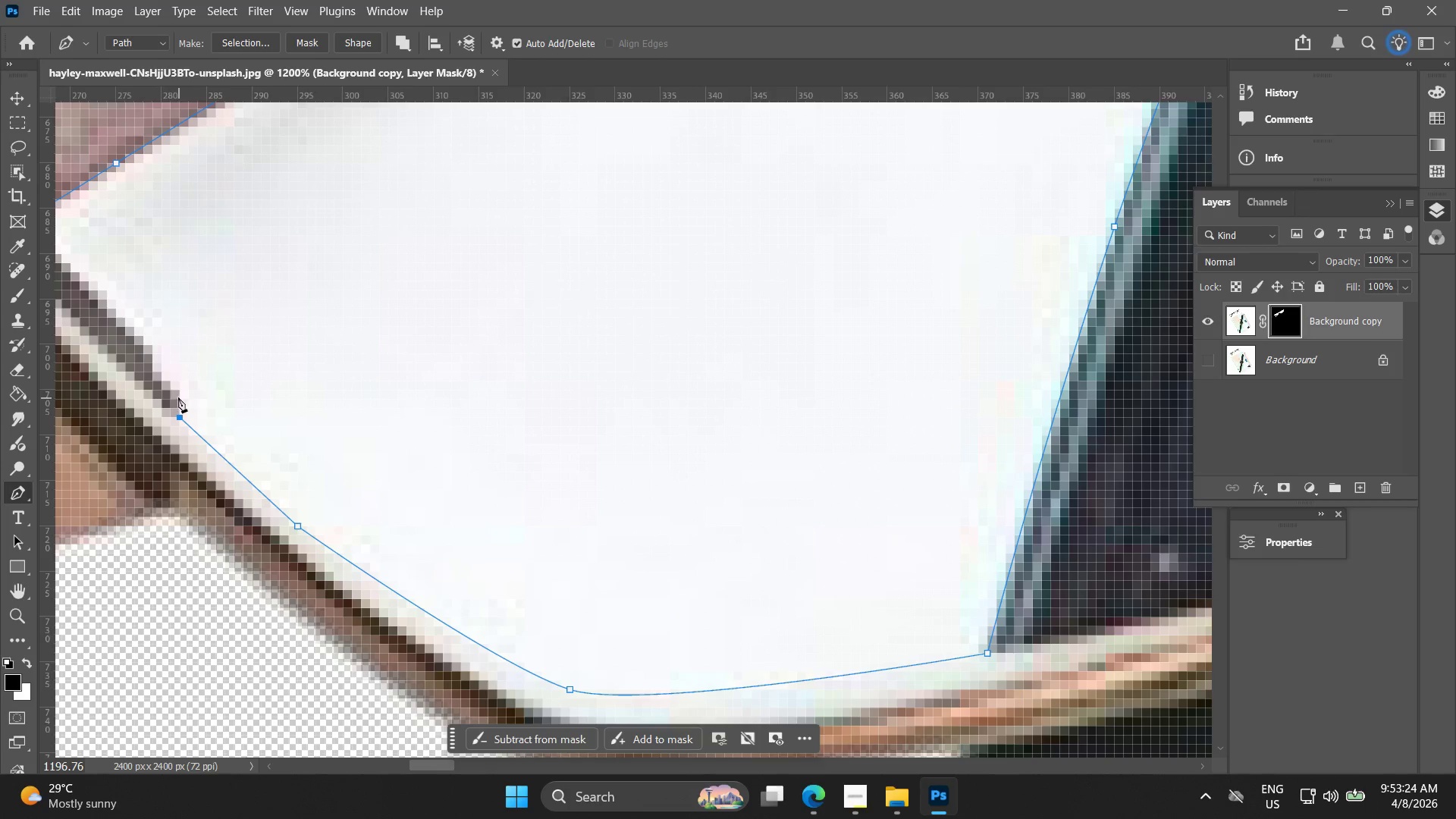 
left_click([177, 394])
 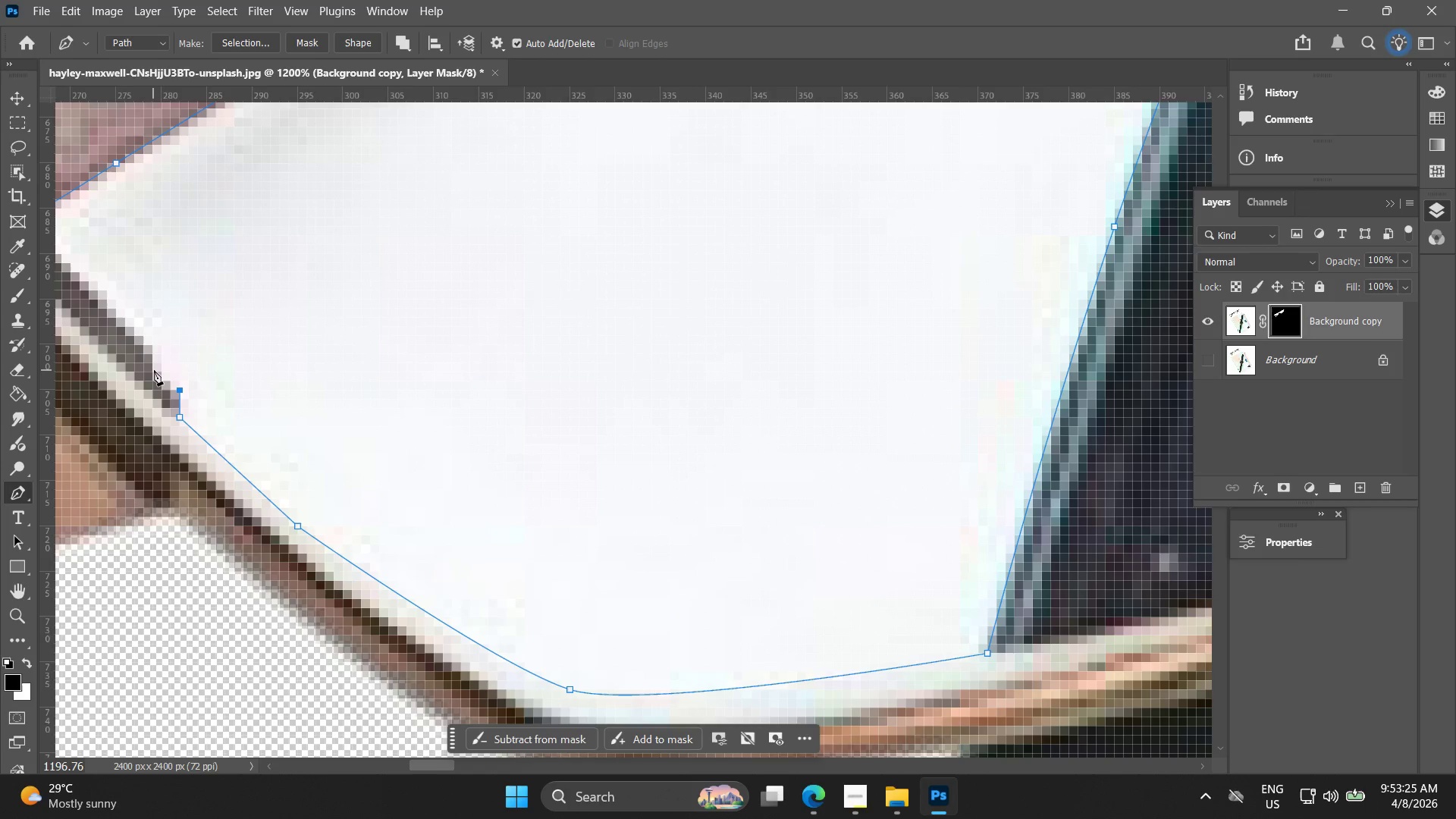 
left_click([156, 375])
 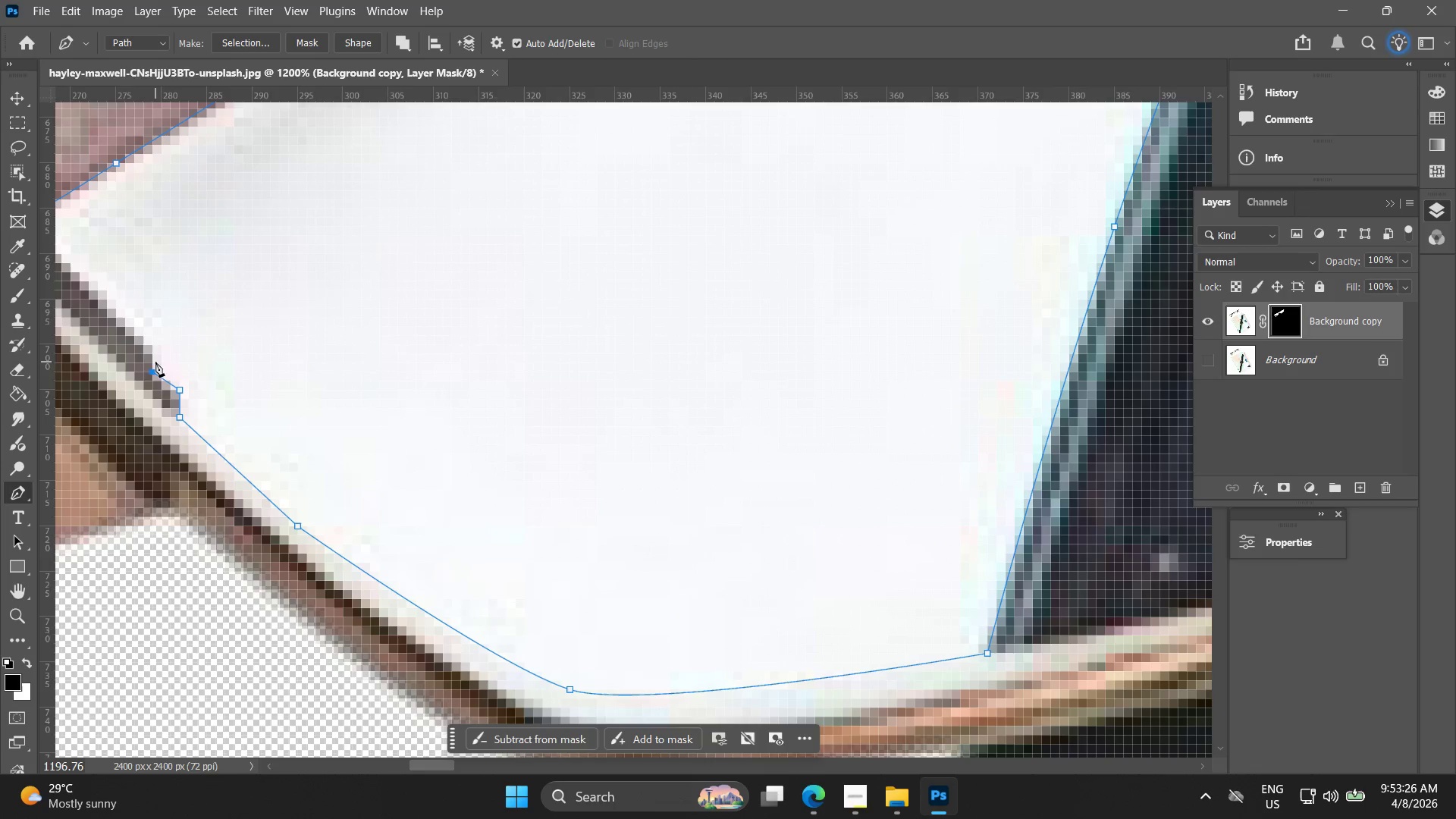 
key(Control+Z)
 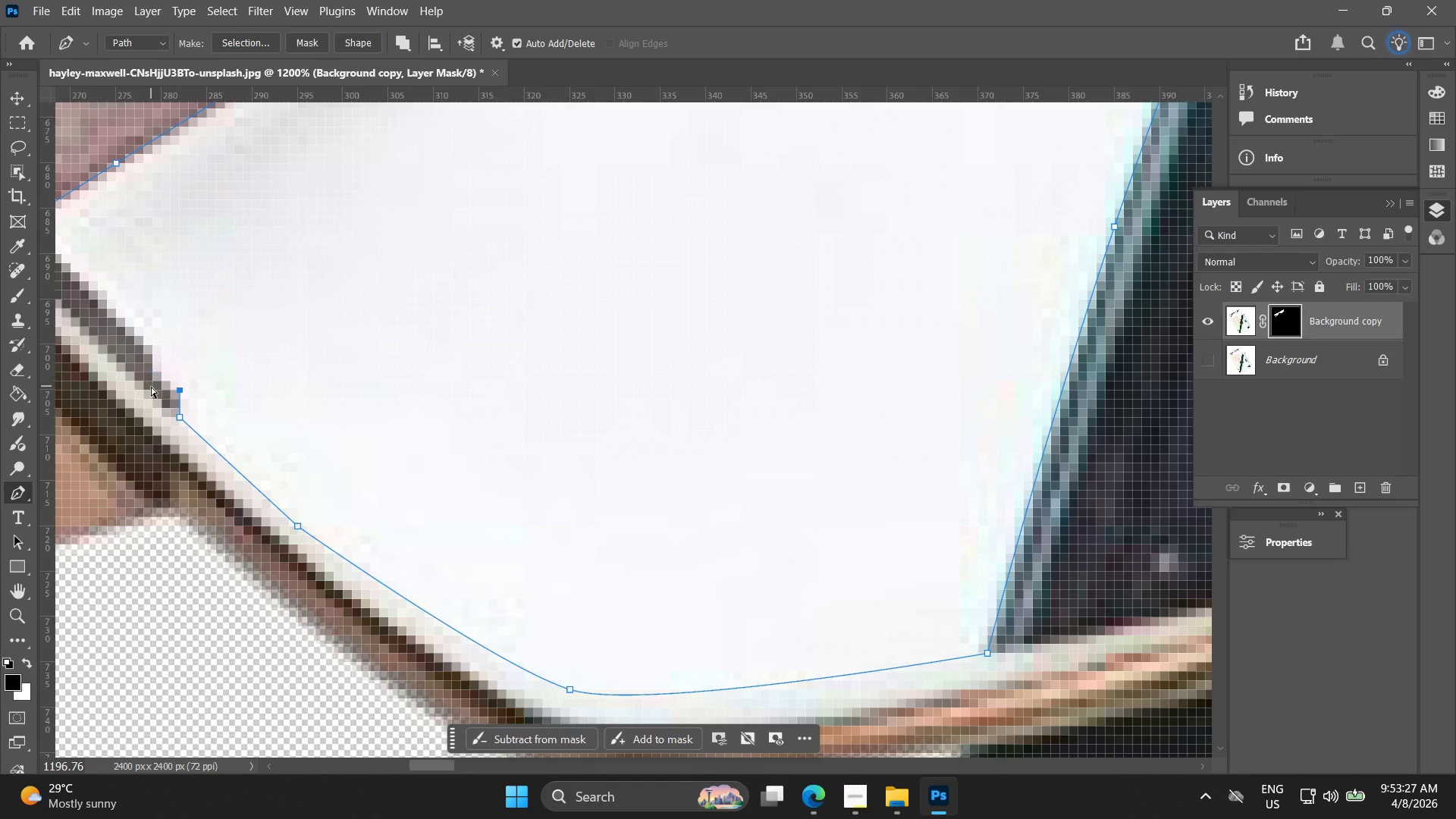 
key(Control+Z)
 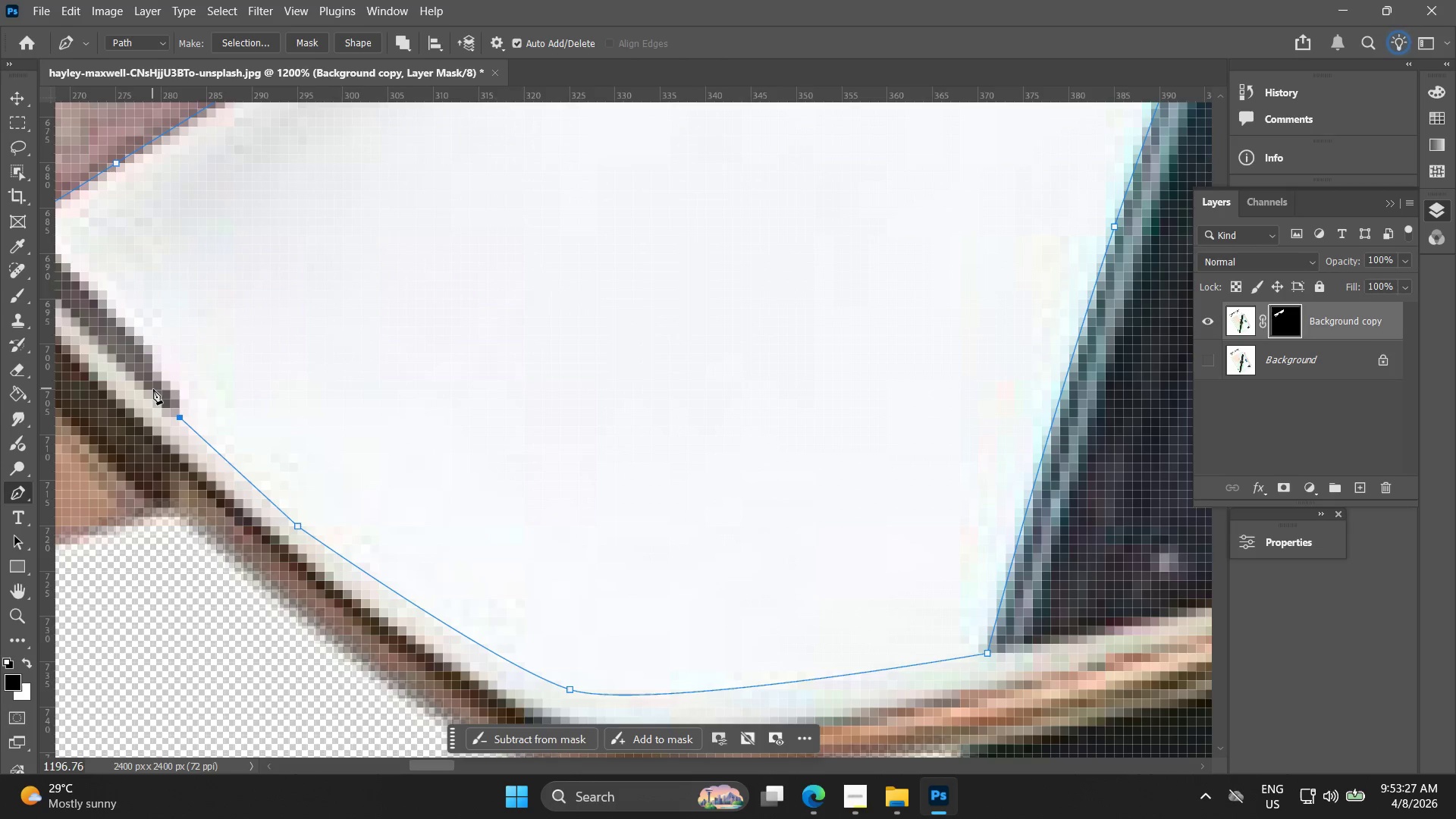 
hold_key(key=AltLeft, duration=0.31)
scroll: coordinate [158, 394], scroll_direction: up, amount: 4.0
 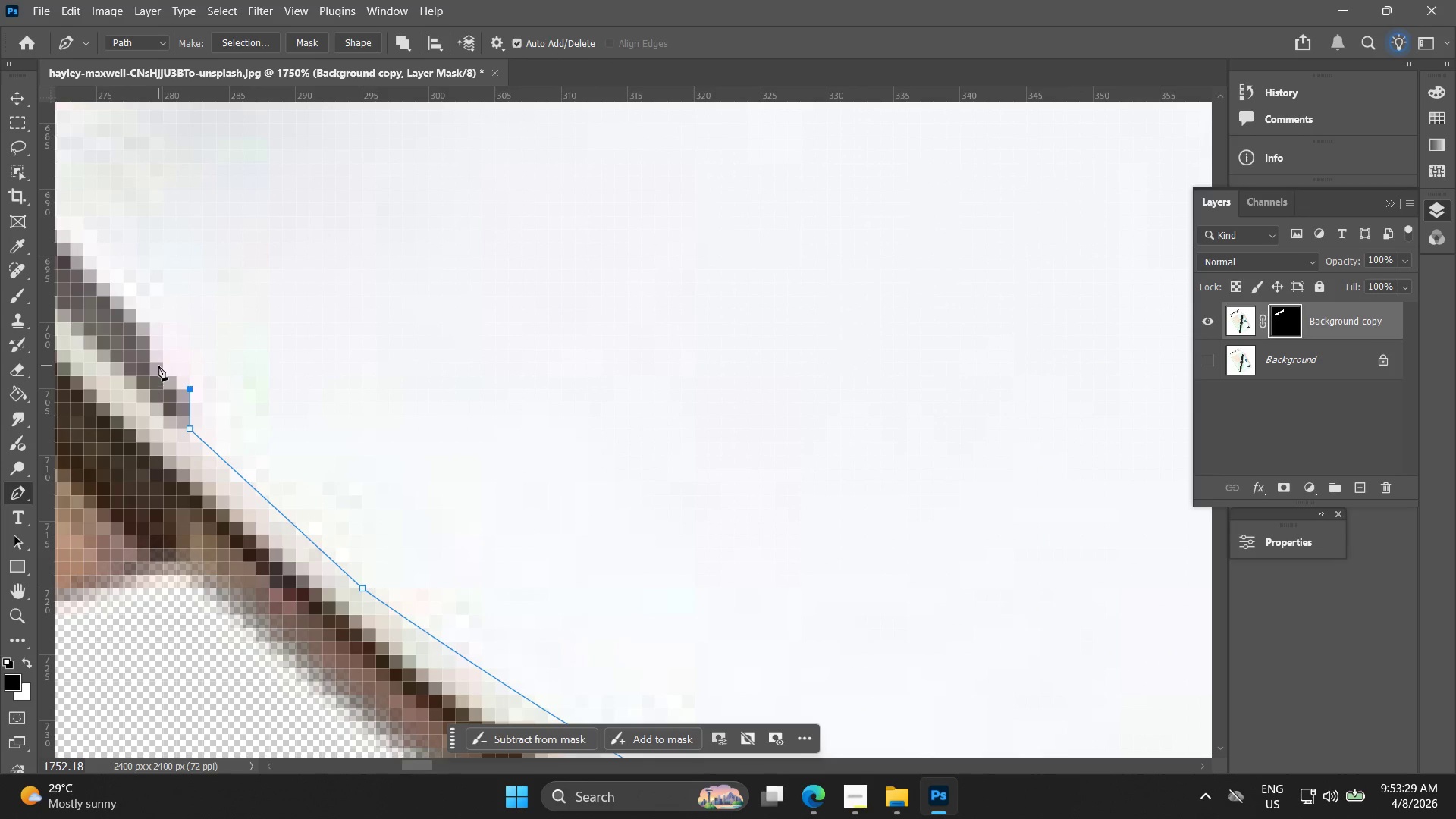 
hold_key(key=Space, duration=0.55)
 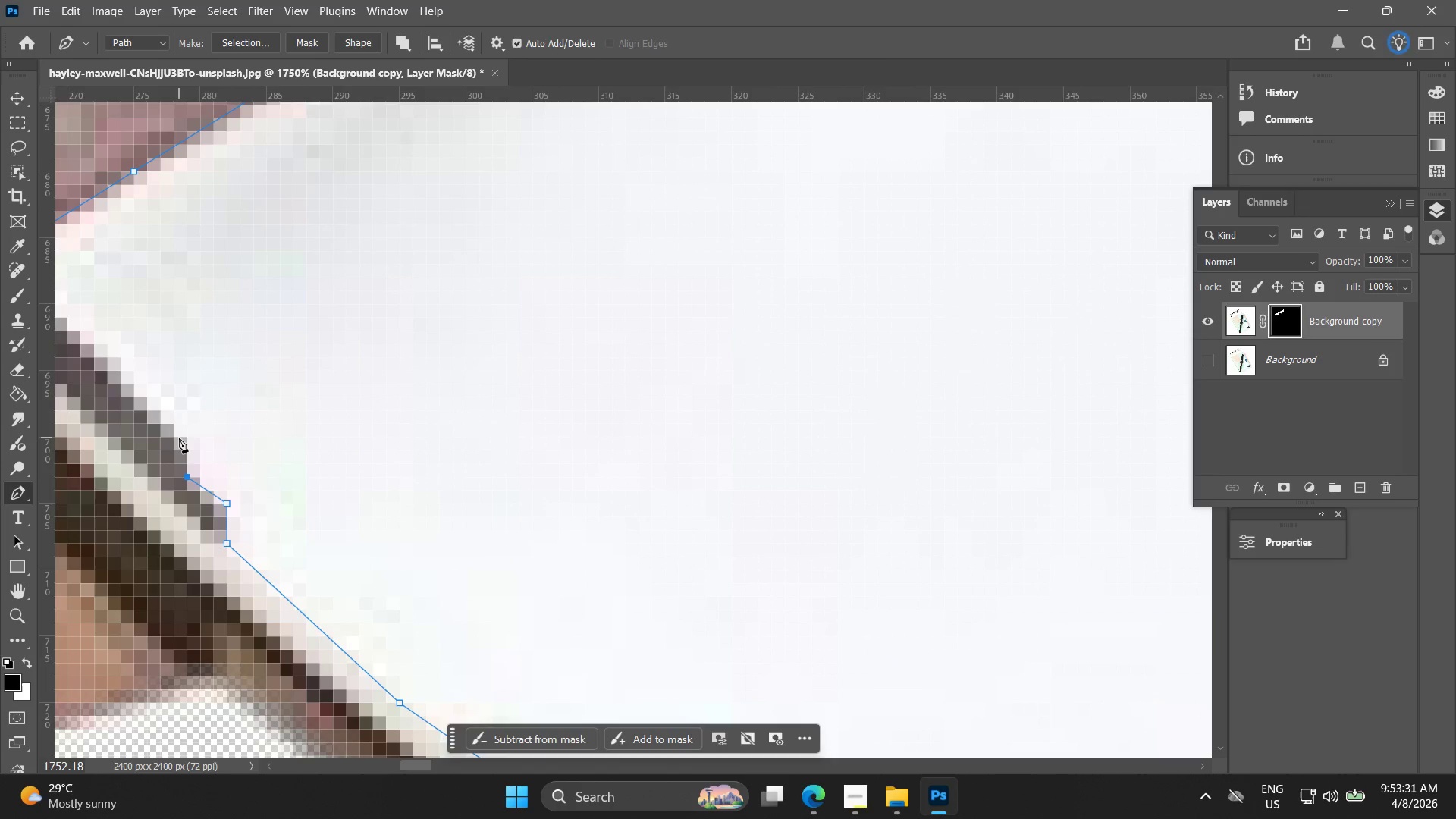 
left_click_drag(start_coordinate=[154, 348], to_coordinate=[191, 463])
 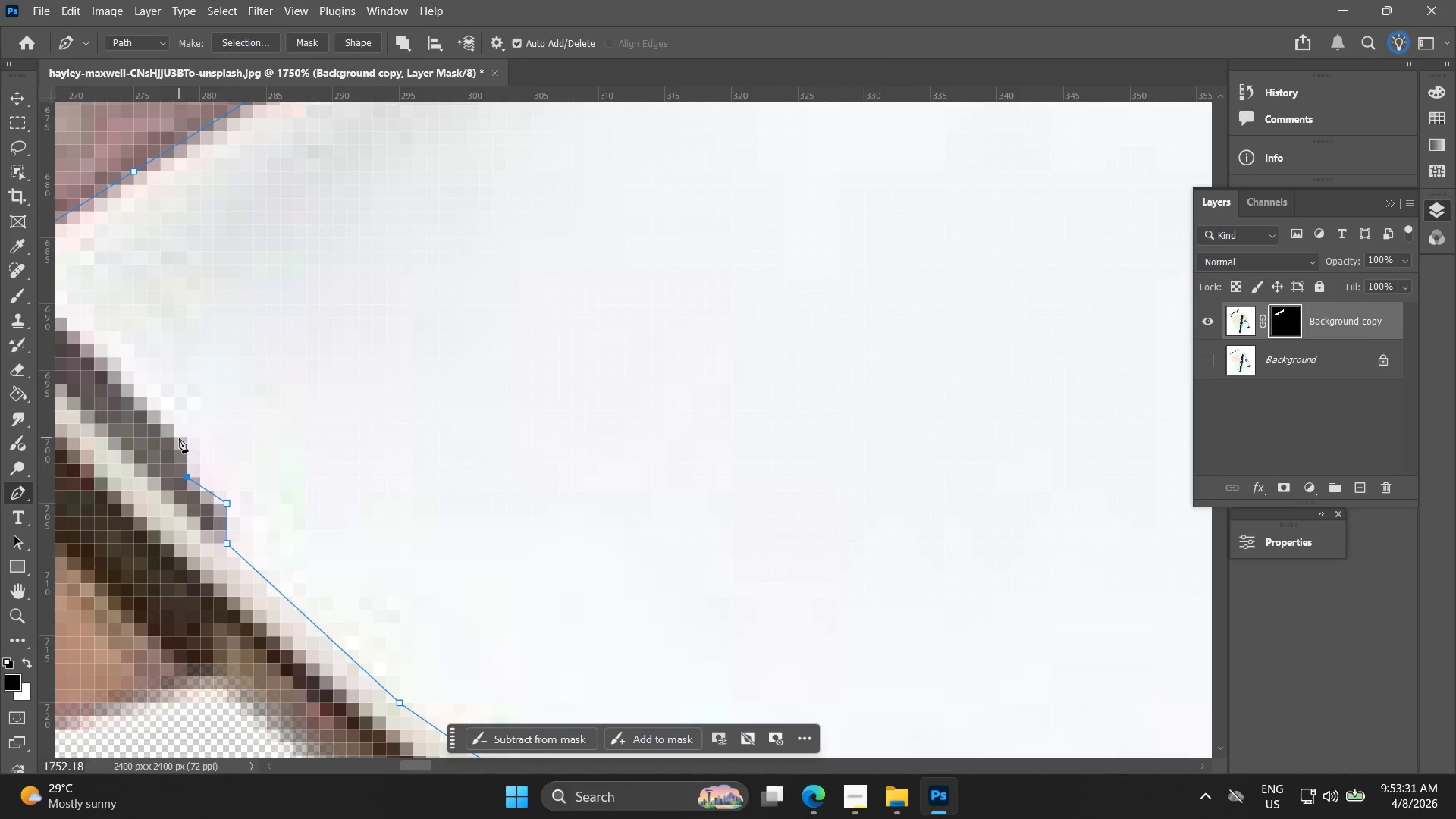 
left_click([179, 438])
 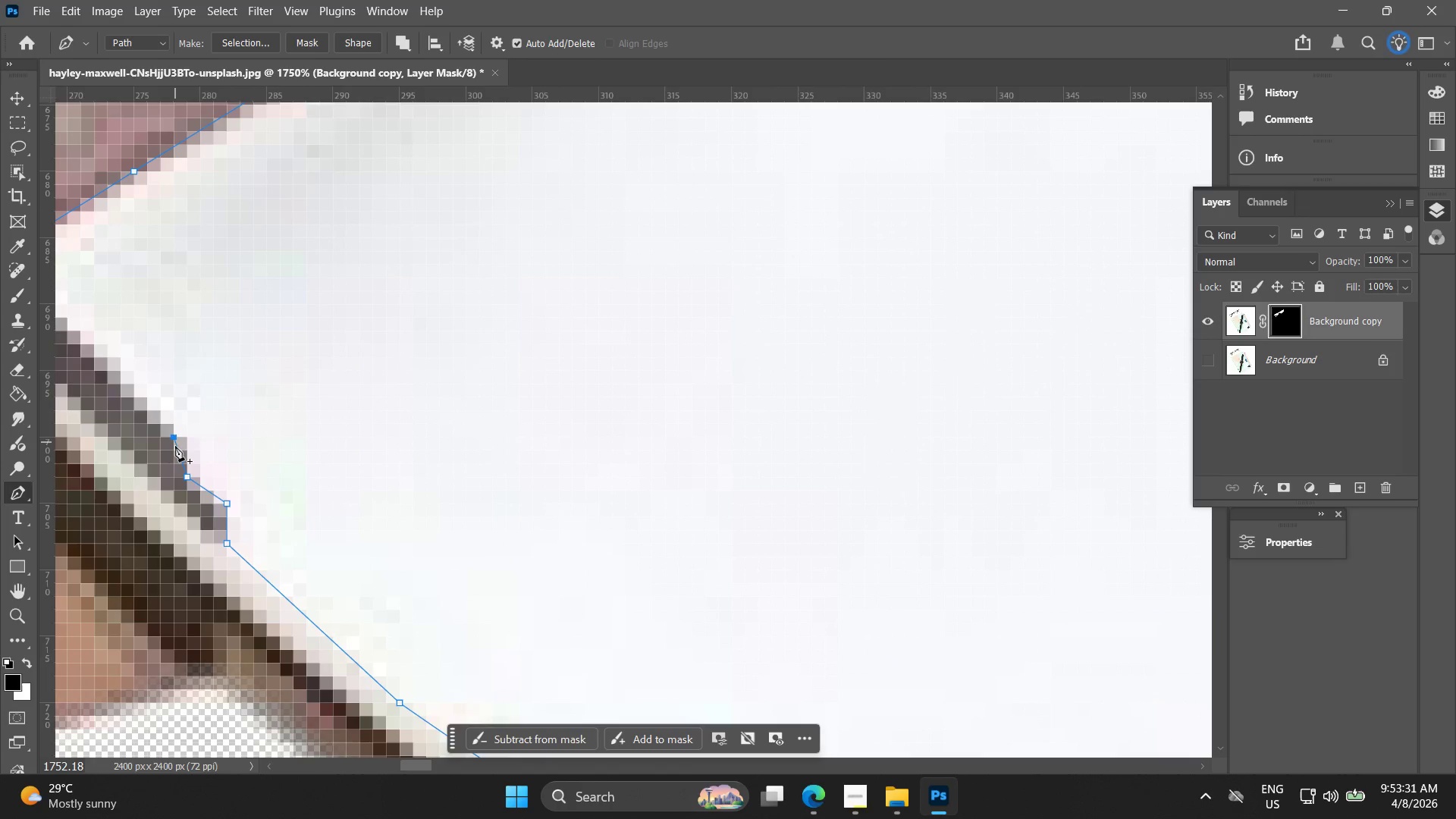 
hold_key(key=Space, duration=0.48)
 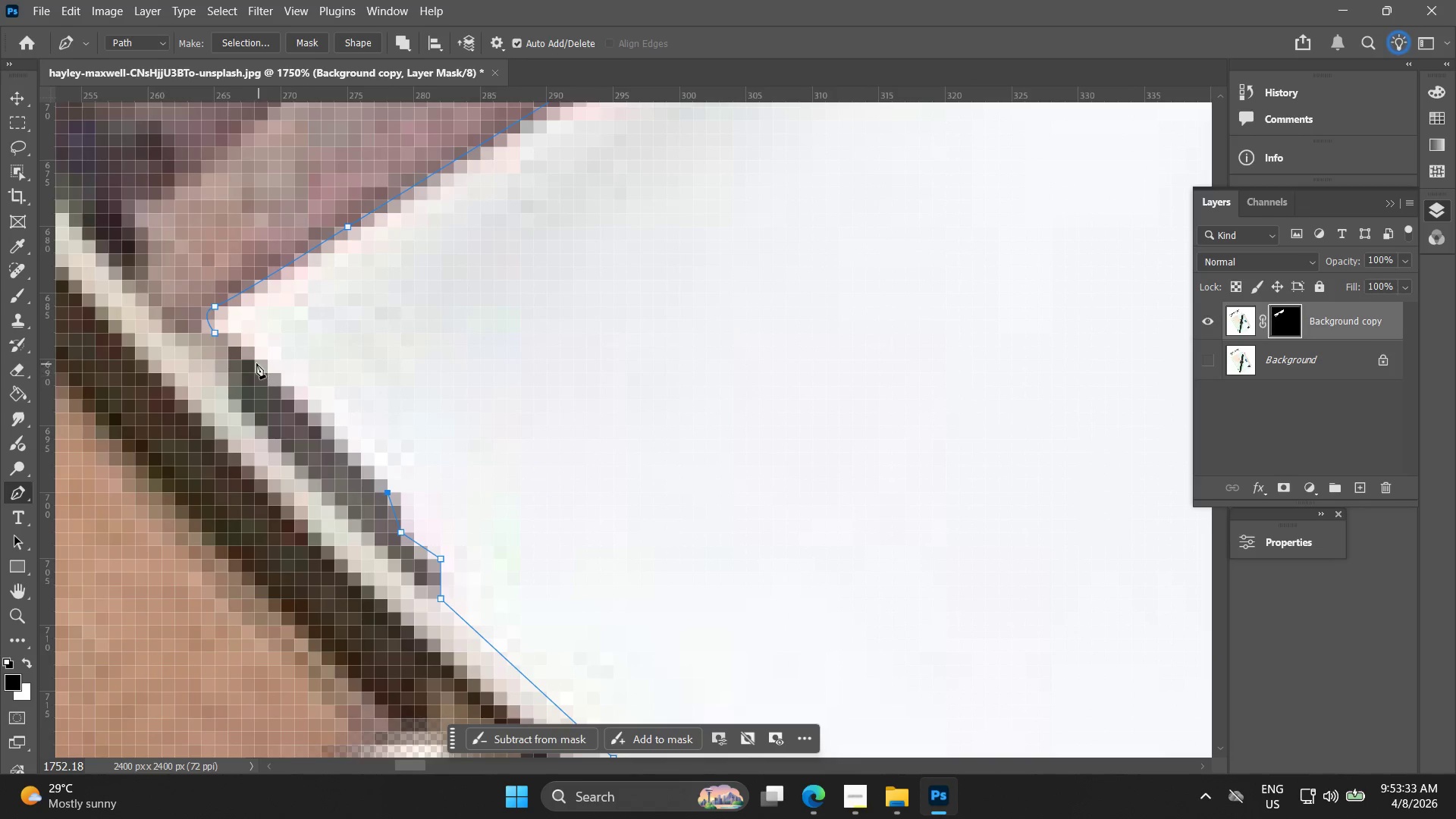 
left_click_drag(start_coordinate=[181, 457], to_coordinate=[395, 512])
 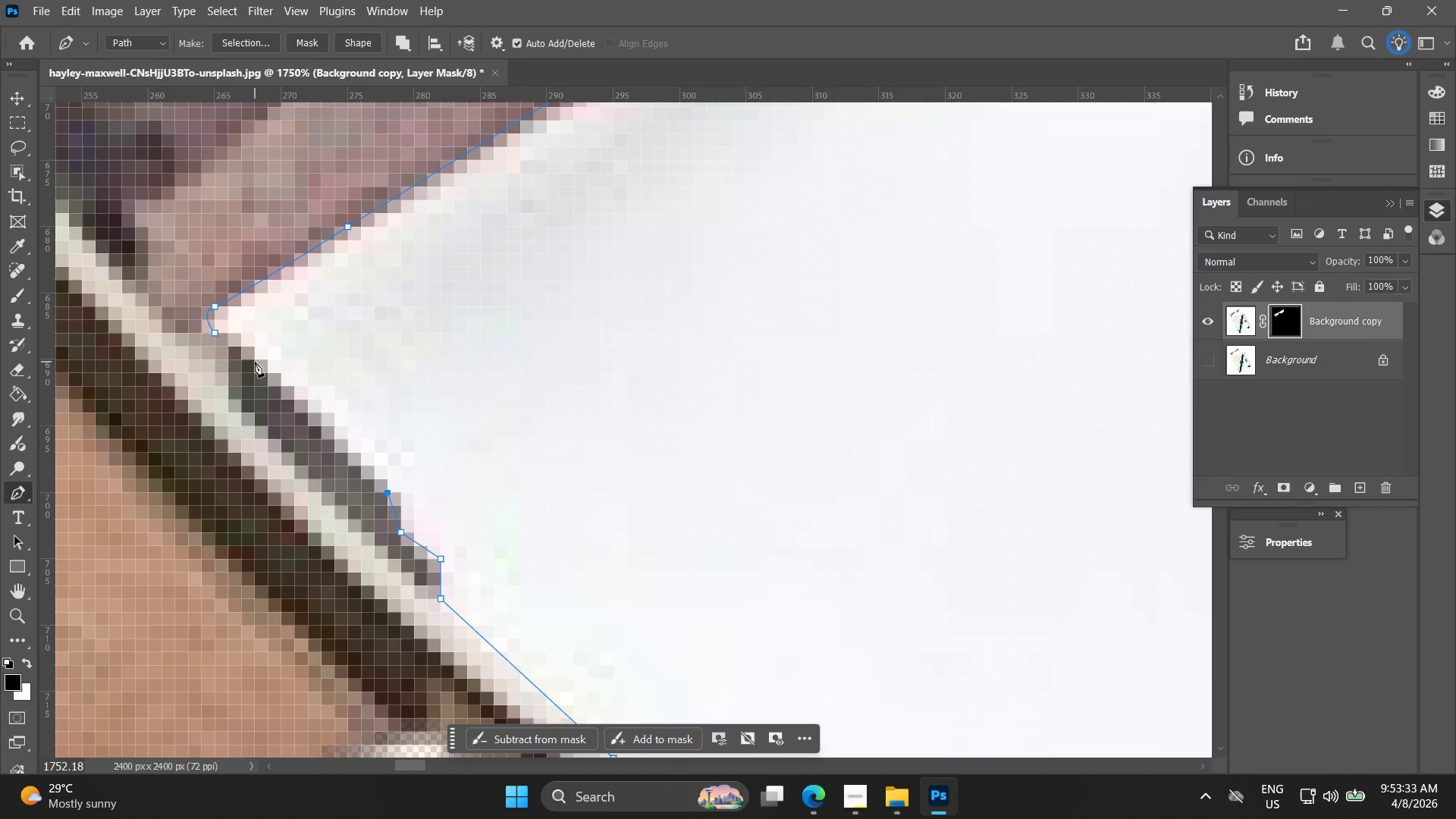 
left_click([259, 361])
 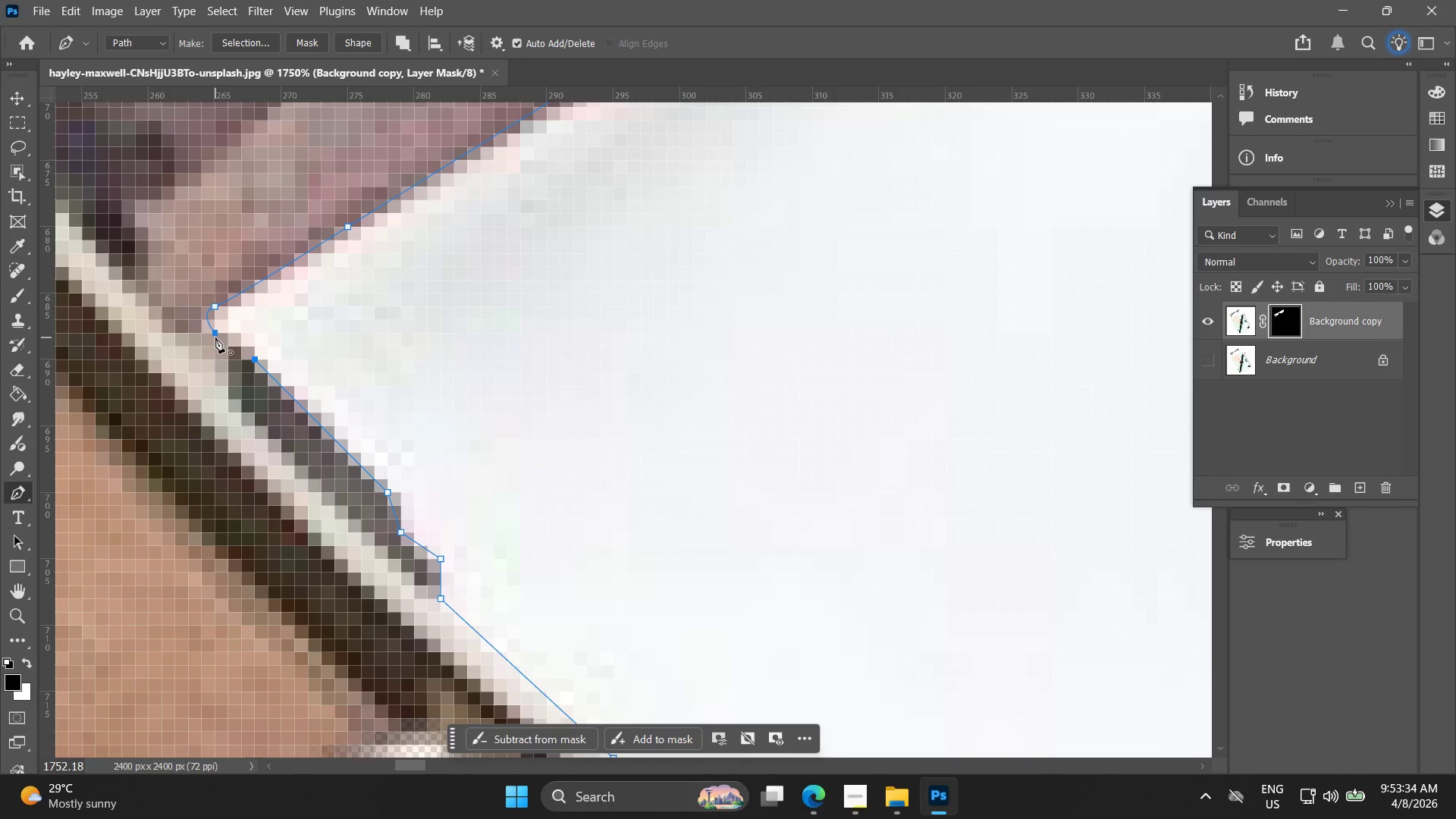 
left_click([215, 334])
 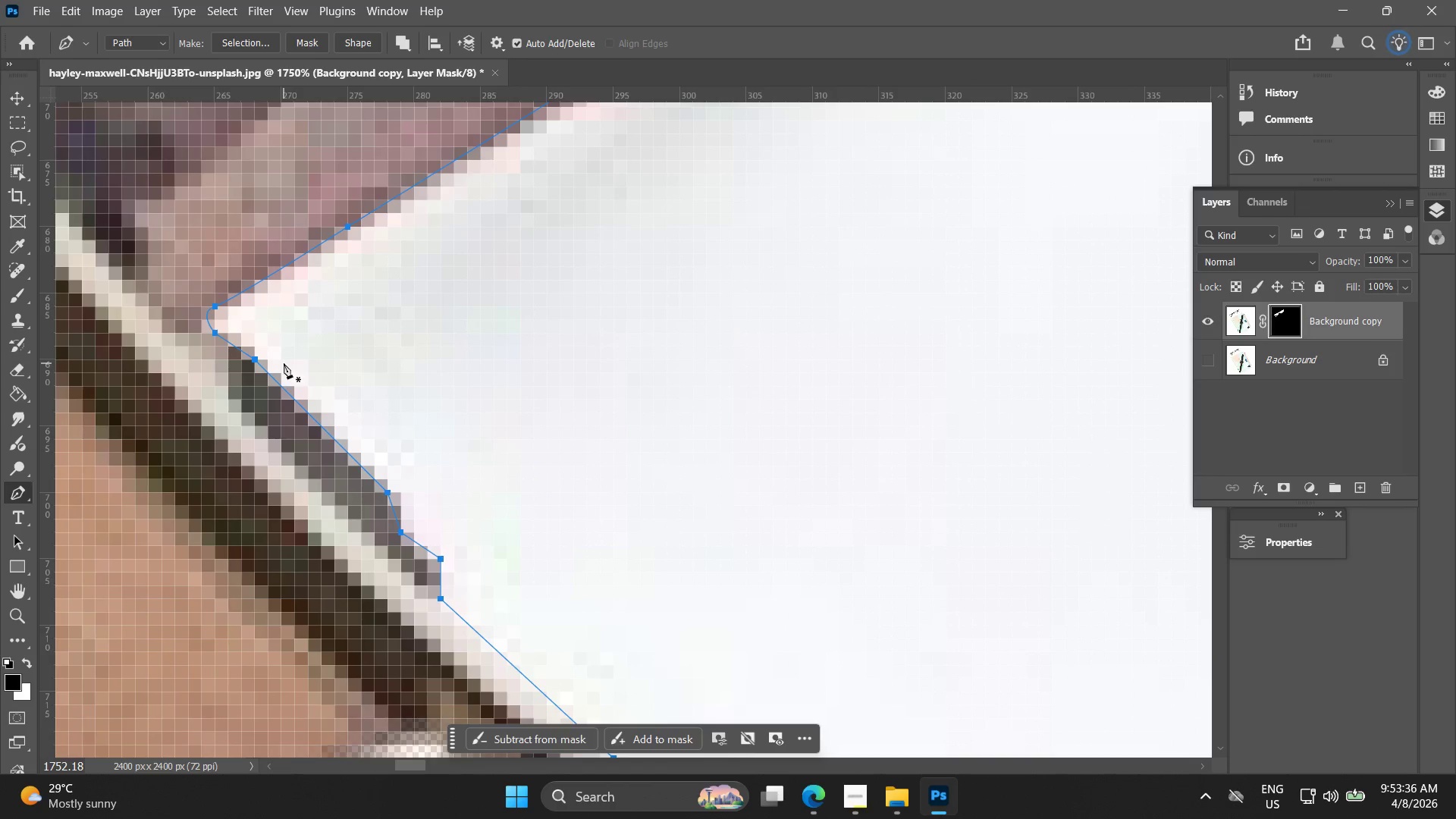 
right_click([286, 356])
 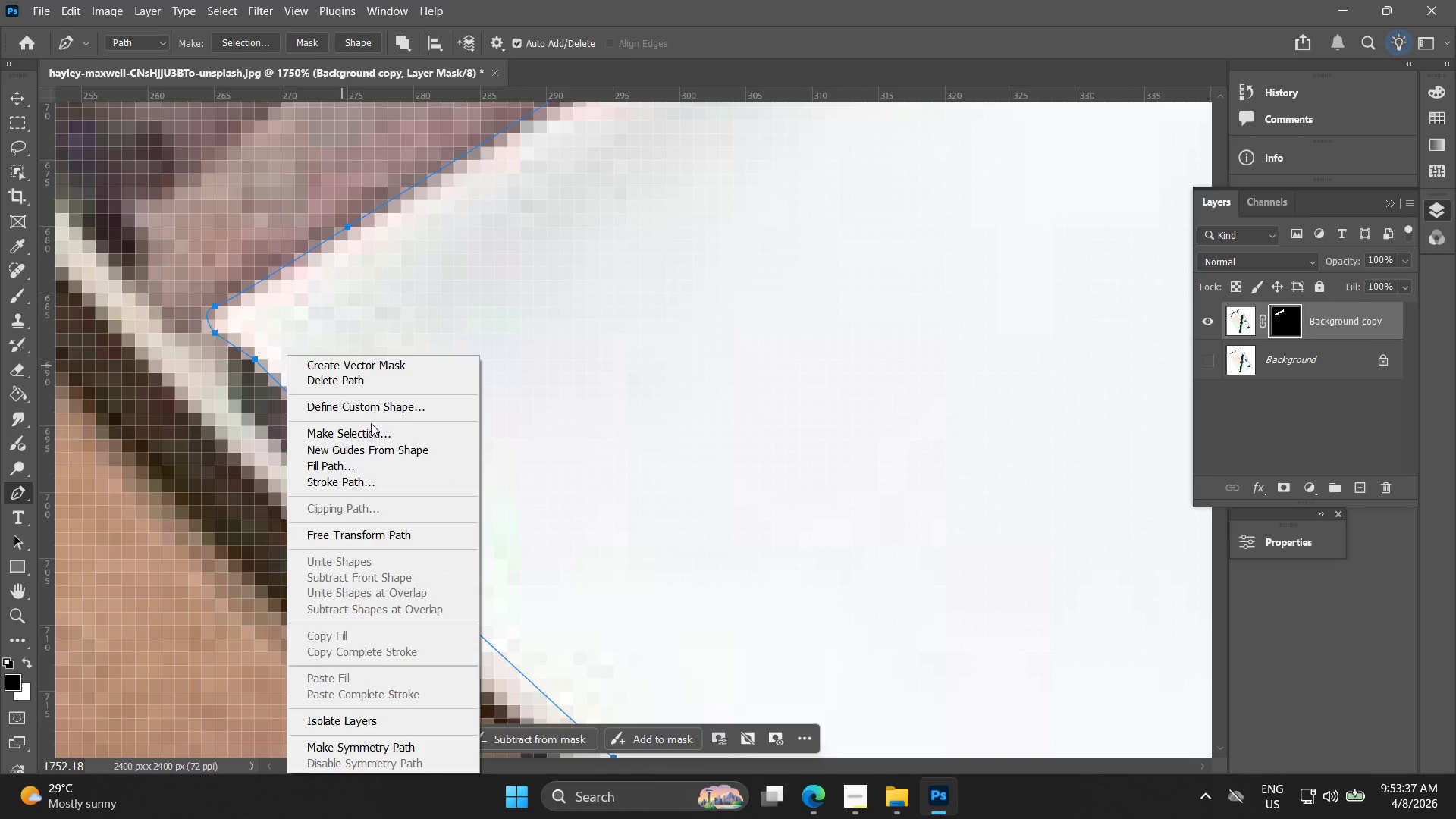 
left_click([375, 426])
 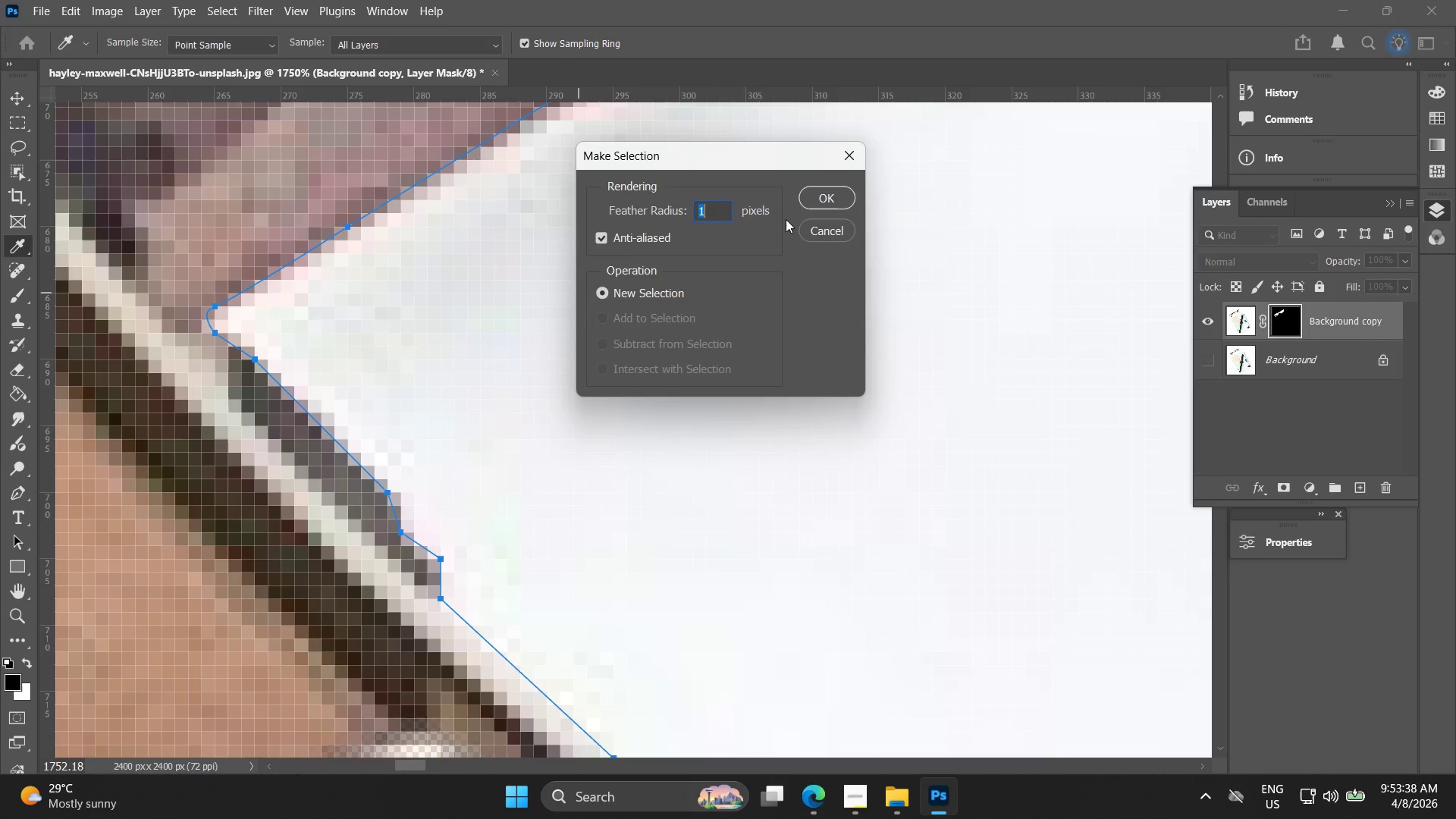 
left_click([824, 195])
 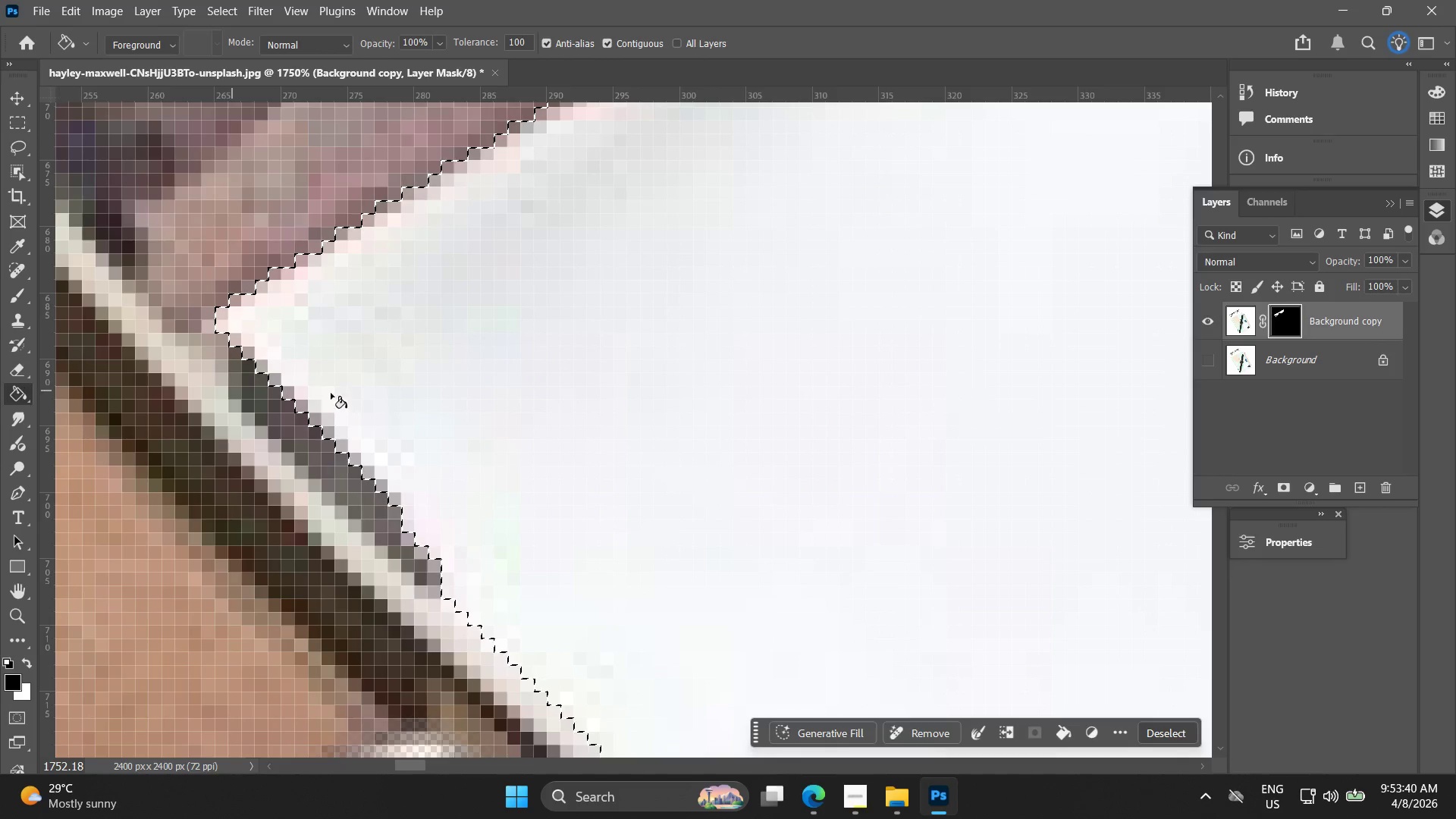 
left_click([563, 370])
 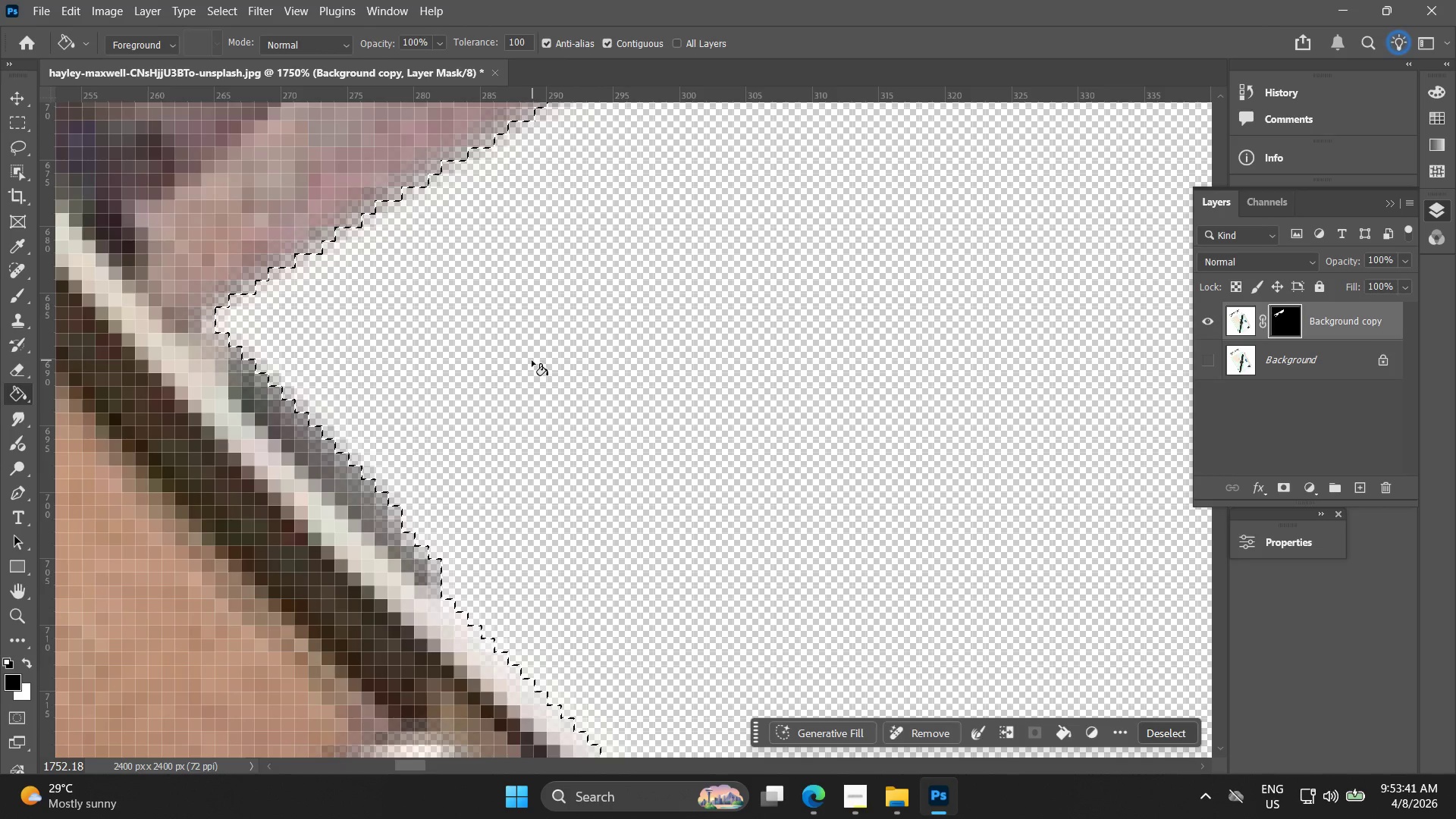 
hold_key(key=AltLeft, duration=1.28)
 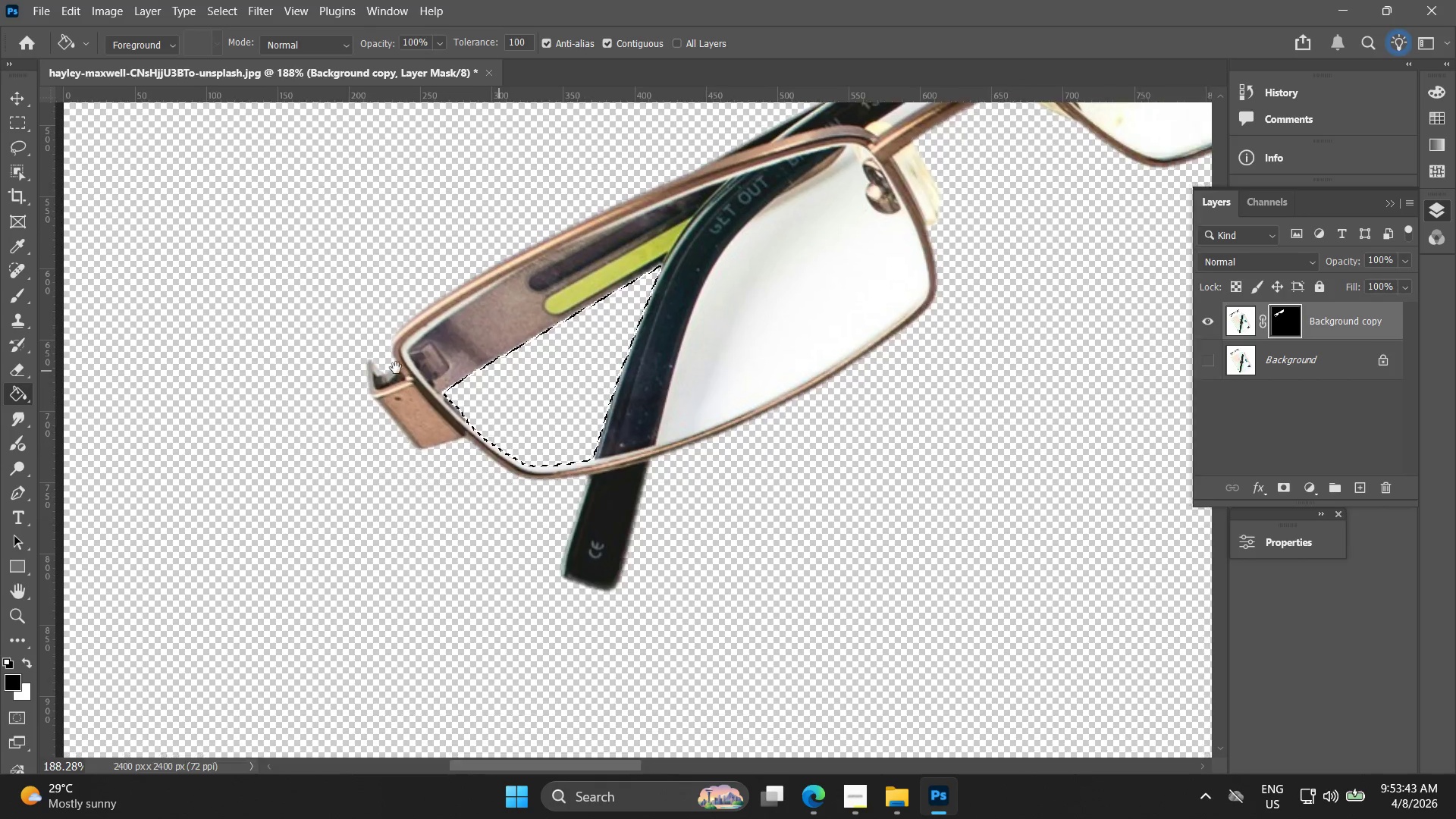 
hold_key(key=Space, duration=0.67)
 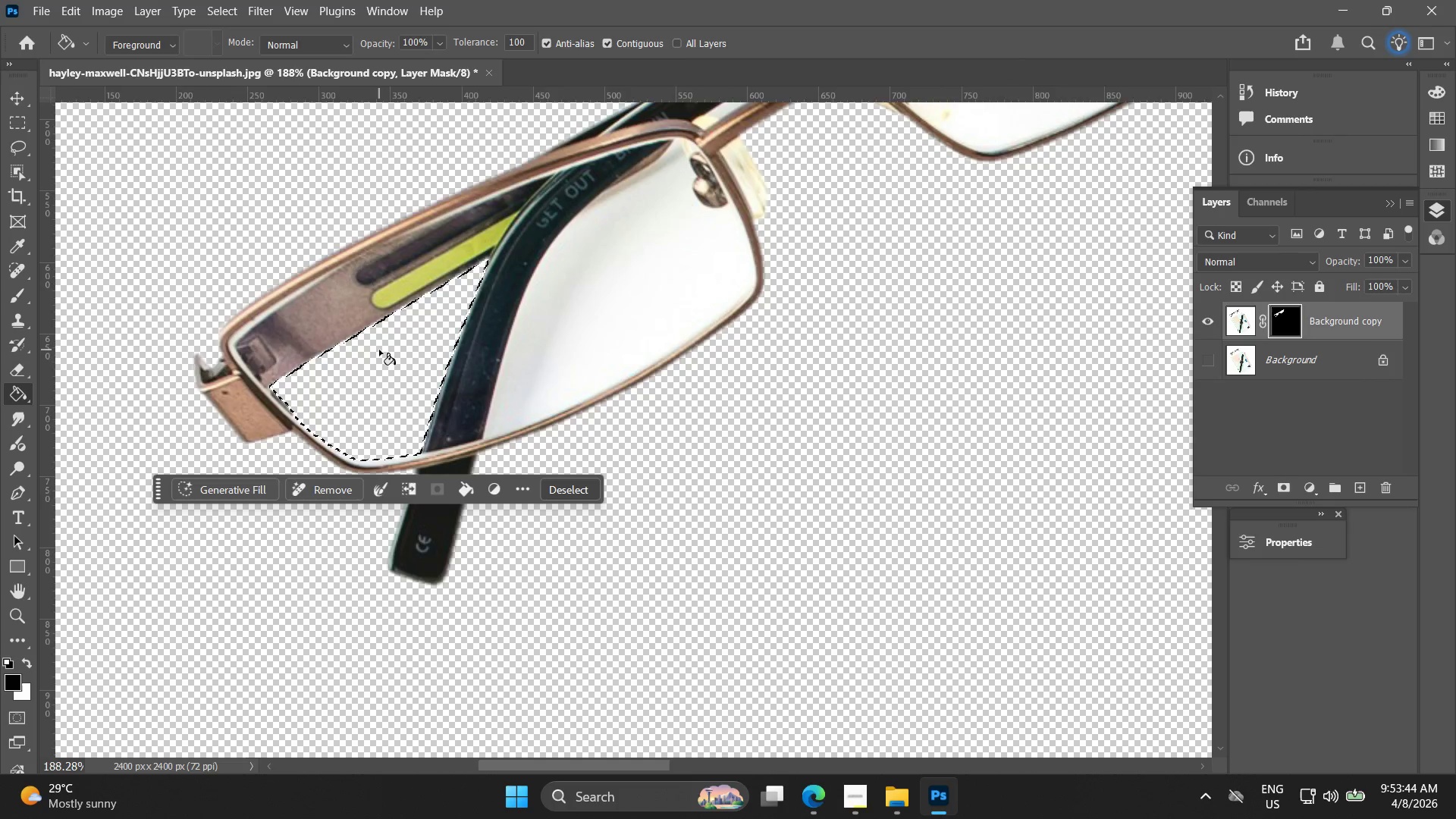 
scroll: coordinate [510, 402], scroll_direction: down, amount: 24.0
 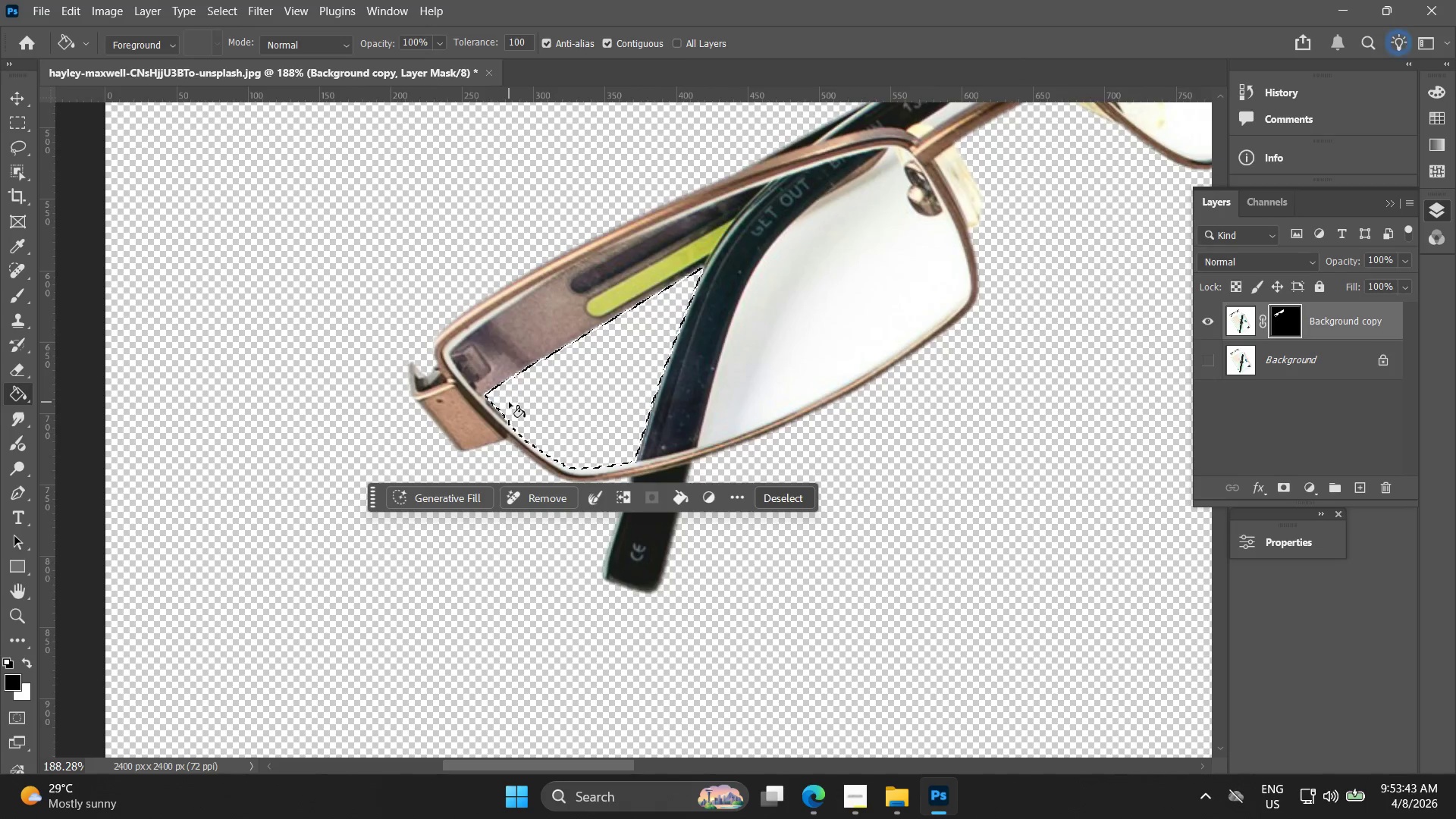 
left_click_drag(start_coordinate=[595, 375], to_coordinate=[381, 367])
 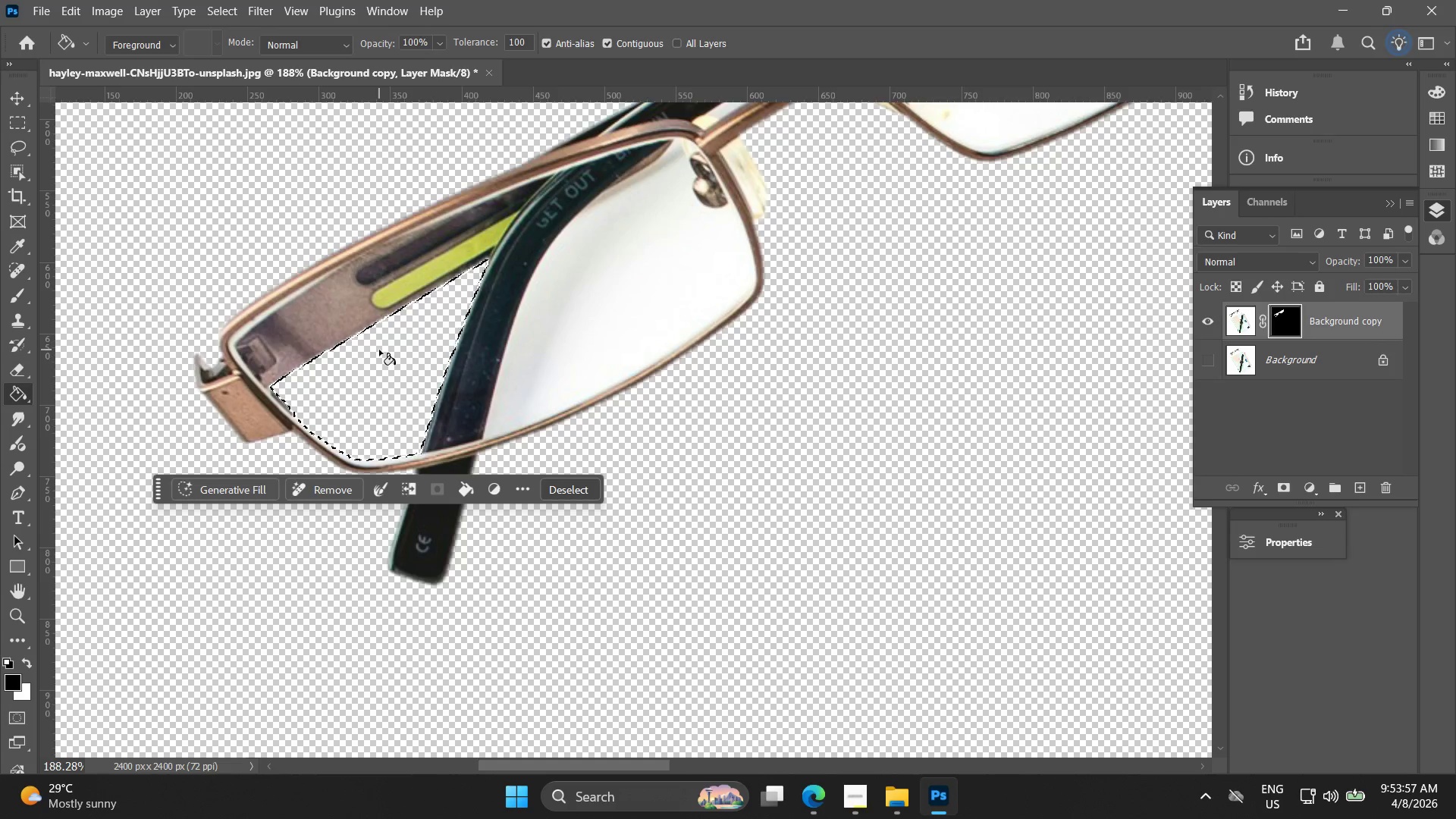 
wait(18.66)
 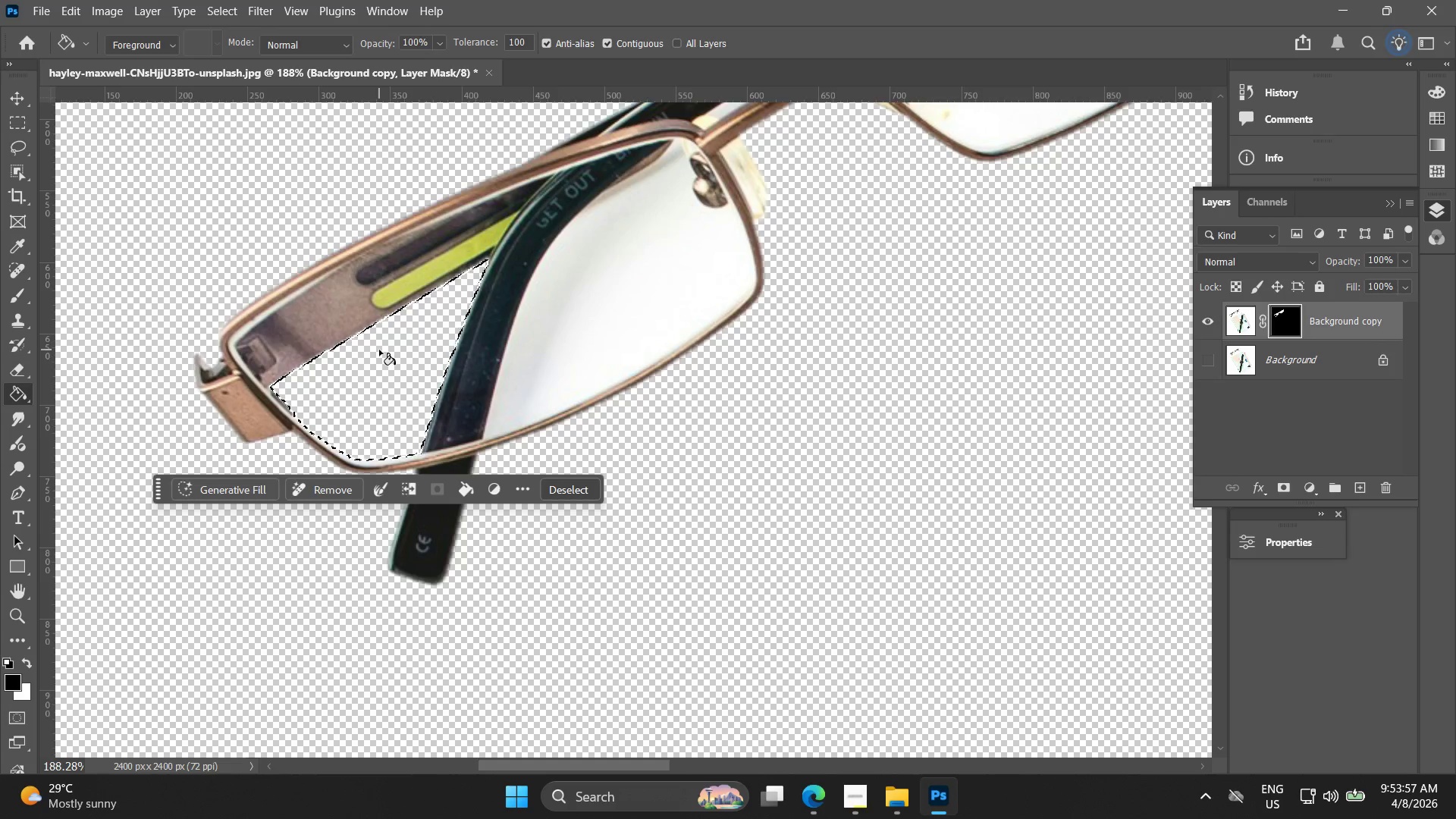 
left_click([20, 494])
 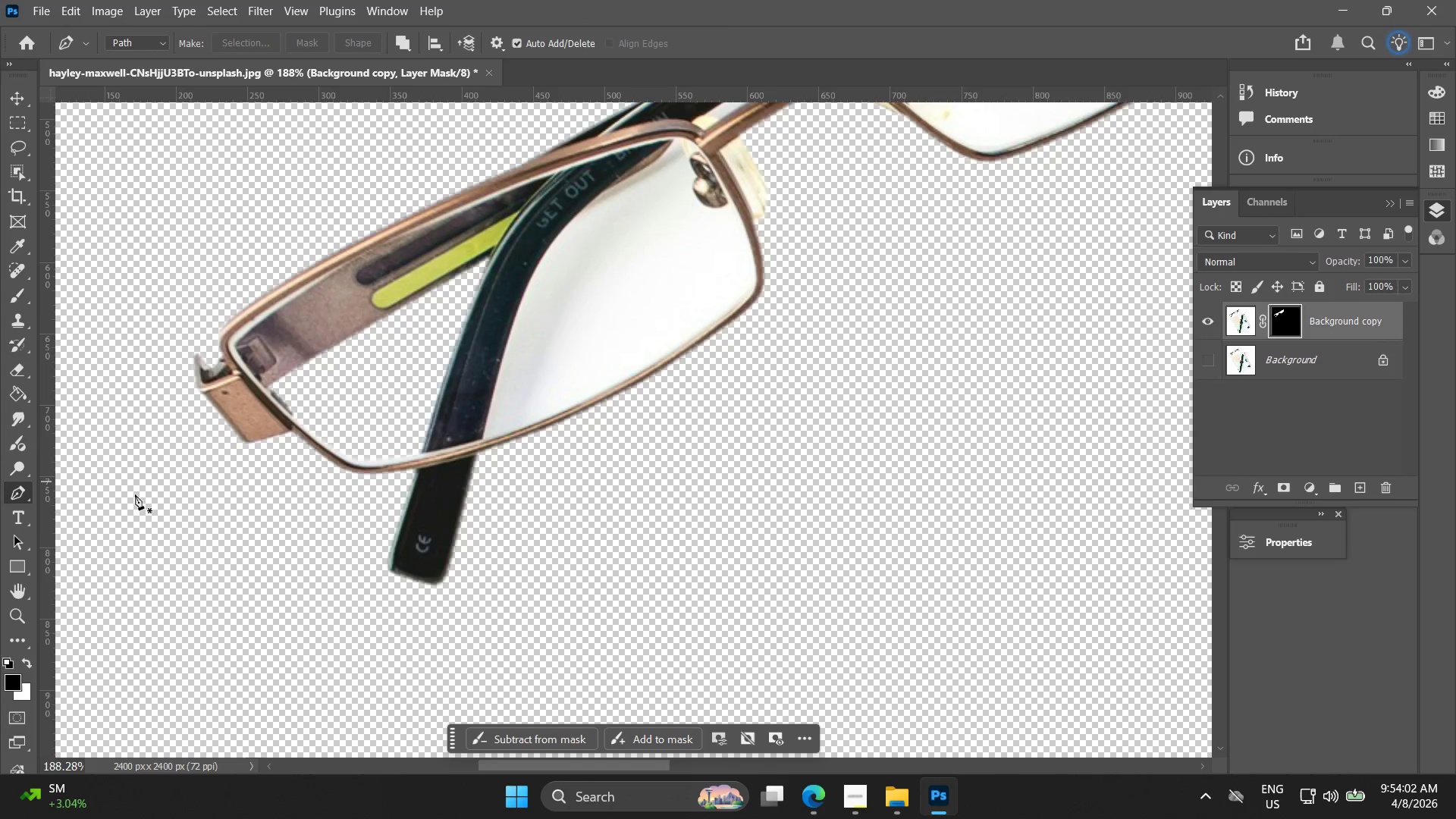 
hold_key(key=AltLeft, duration=0.7)
 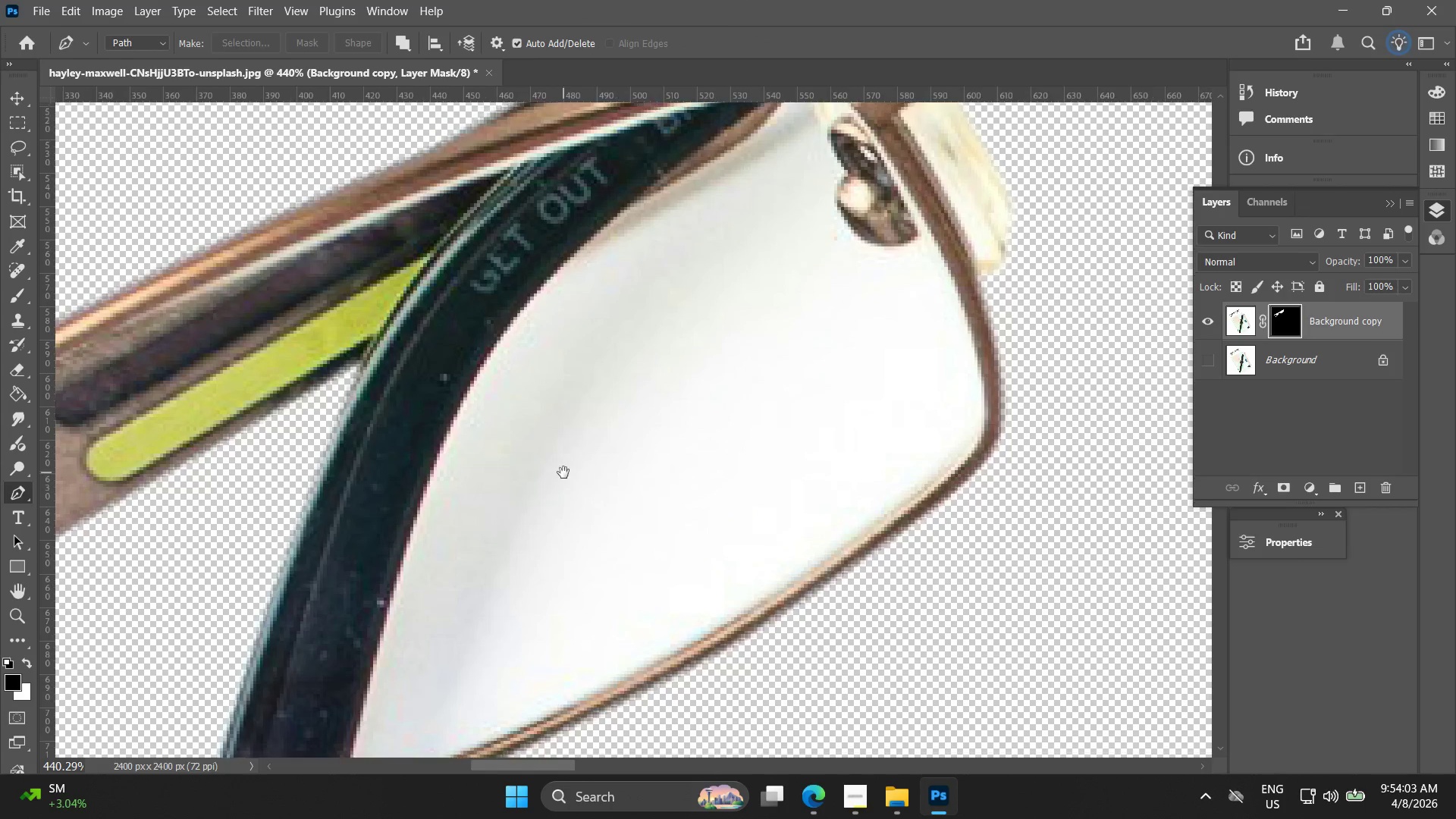 
hold_key(key=Space, duration=0.45)
 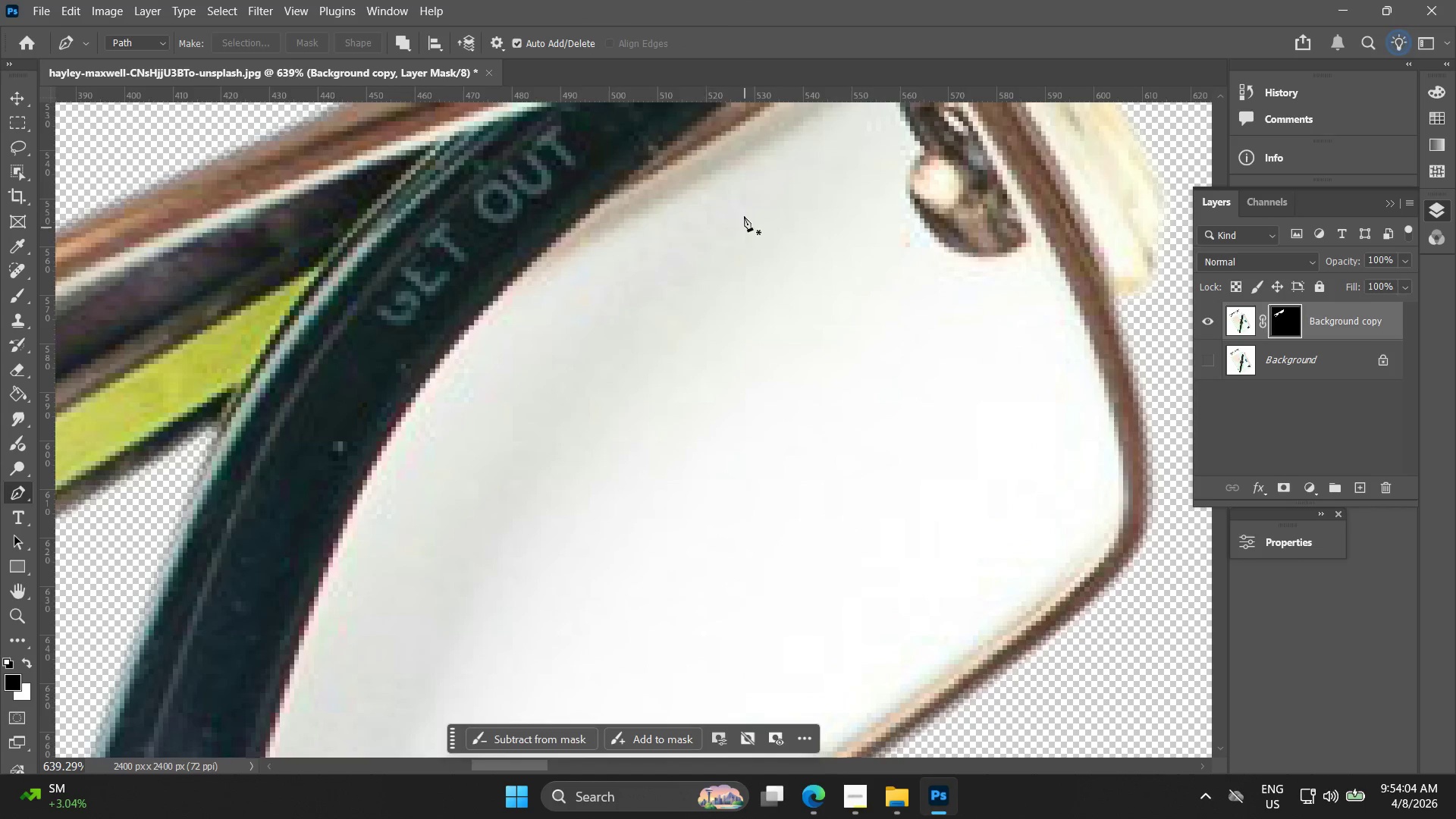 
left_click_drag(start_coordinate=[541, 299], to_coordinate=[564, 472])
 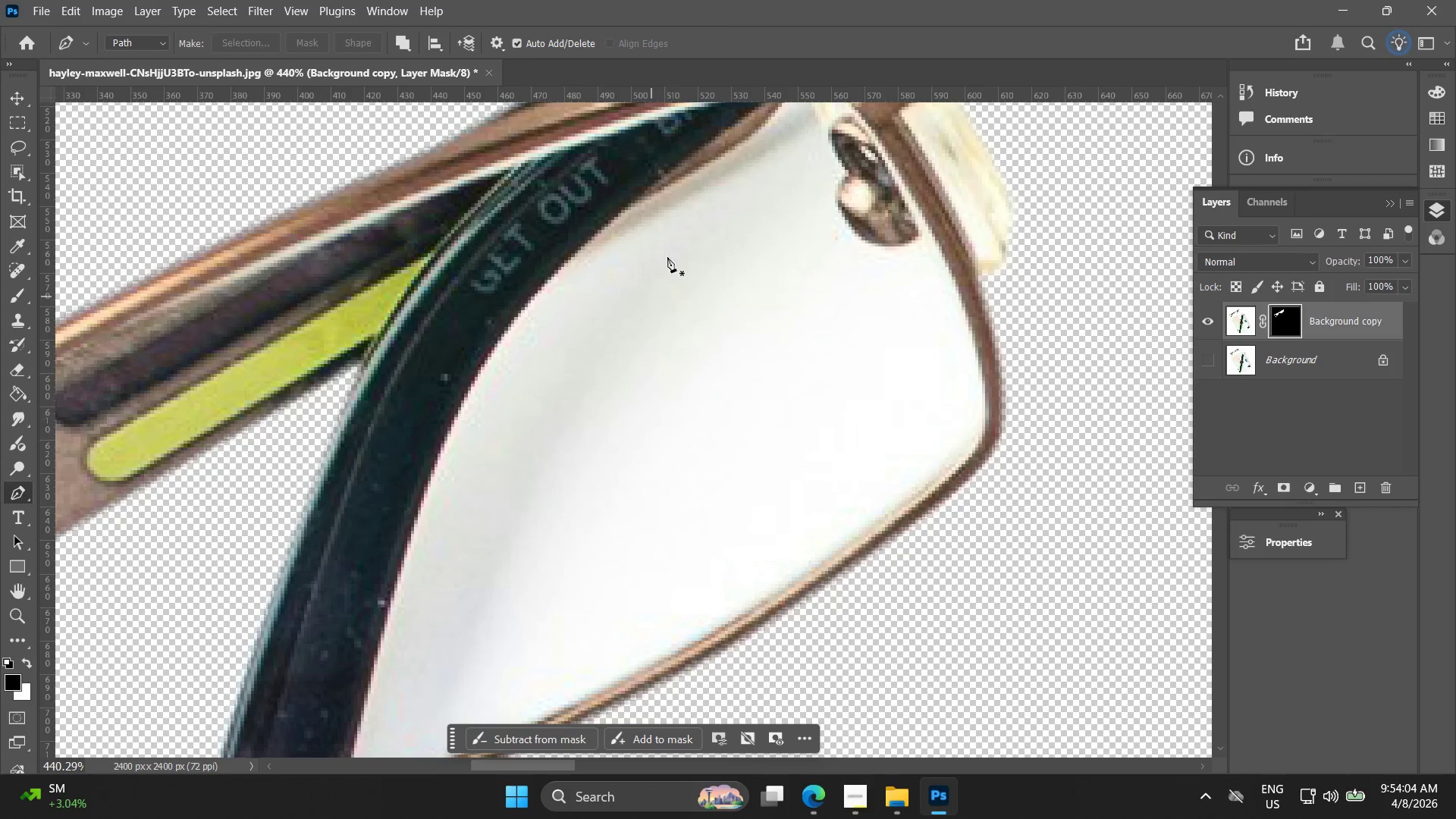 
scroll: coordinate [568, 273], scroll_direction: up, amount: 9.0
 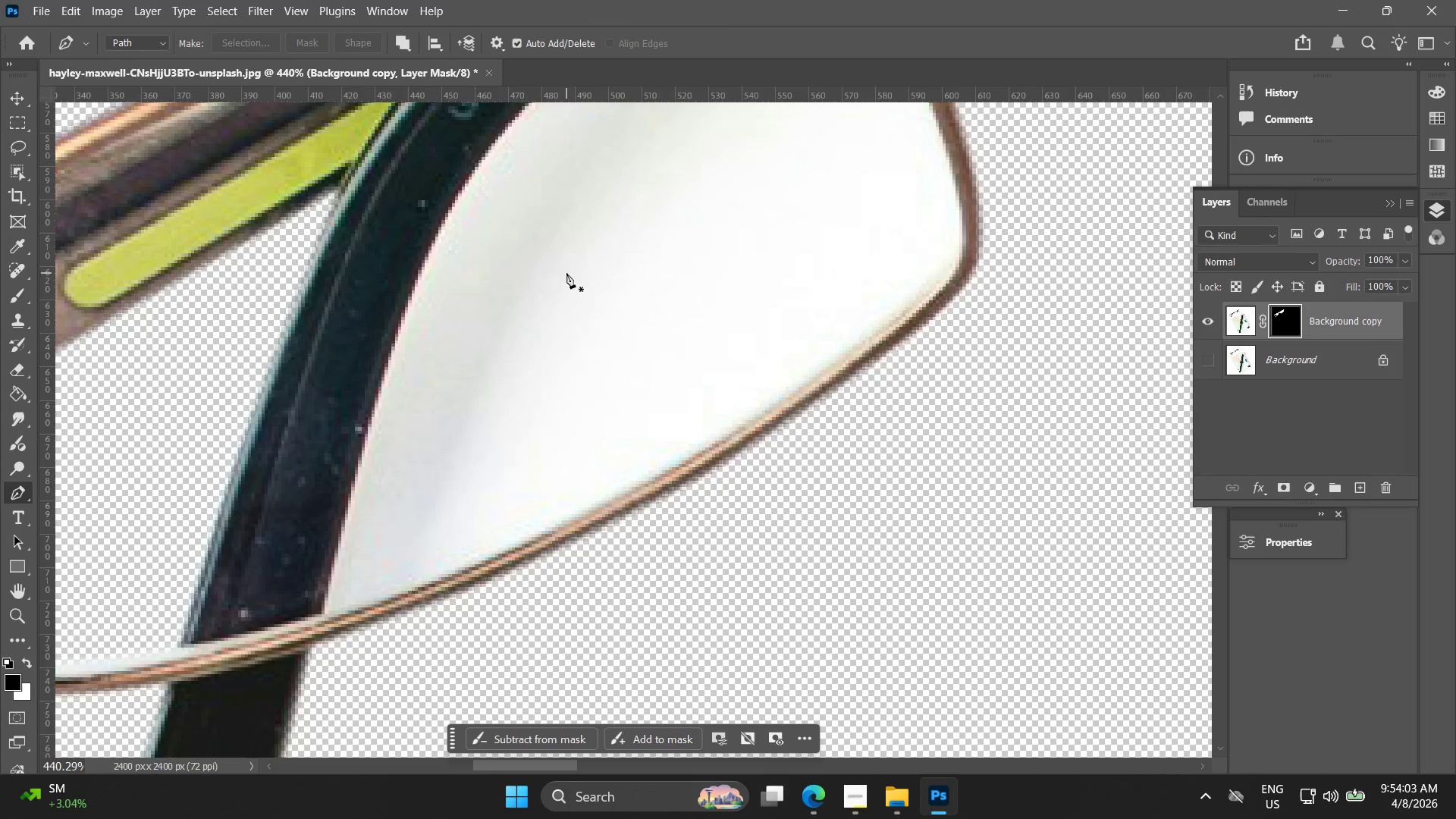 
key(Alt+AltLeft)
 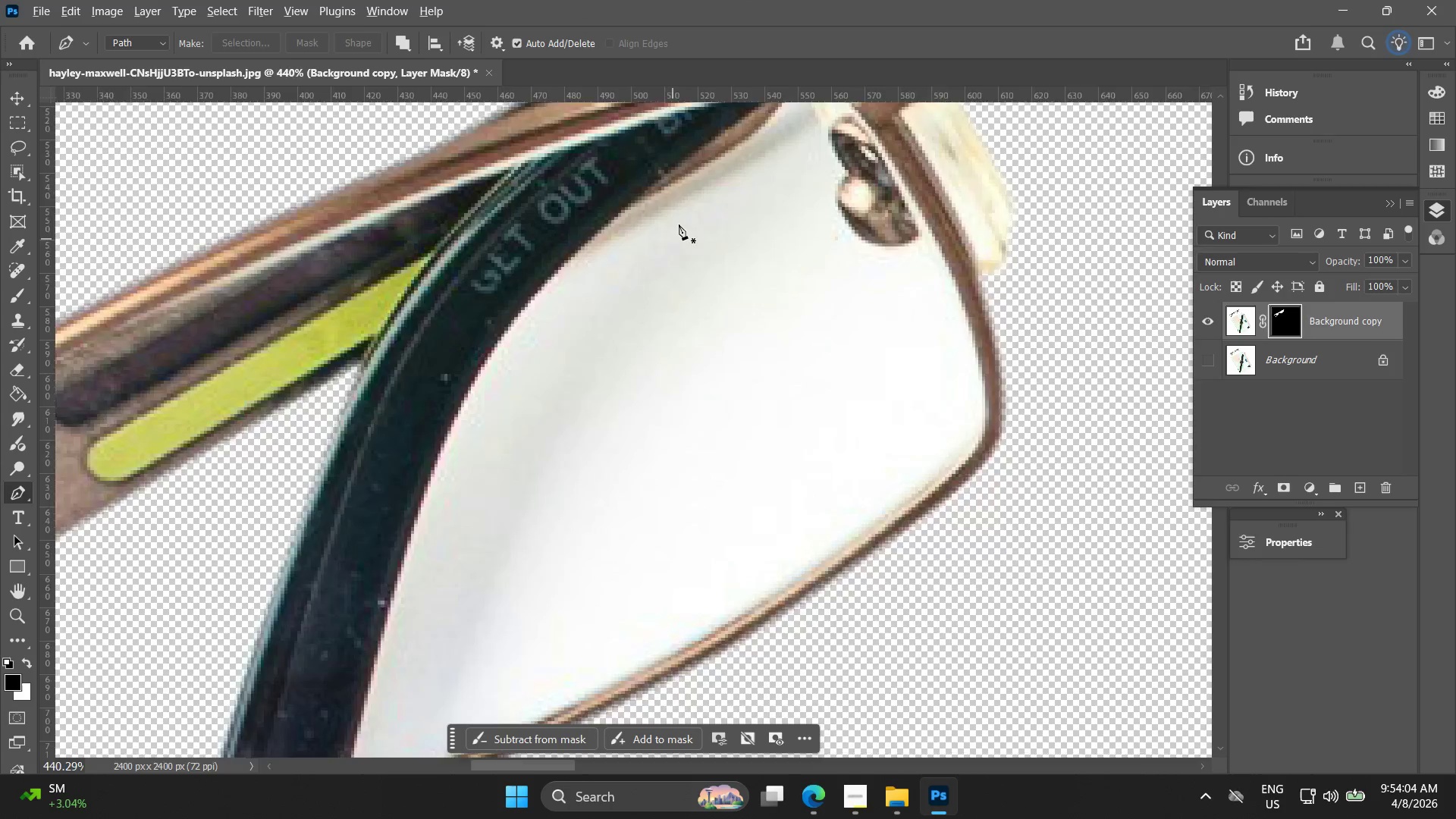 
hold_key(key=Space, duration=0.45)
 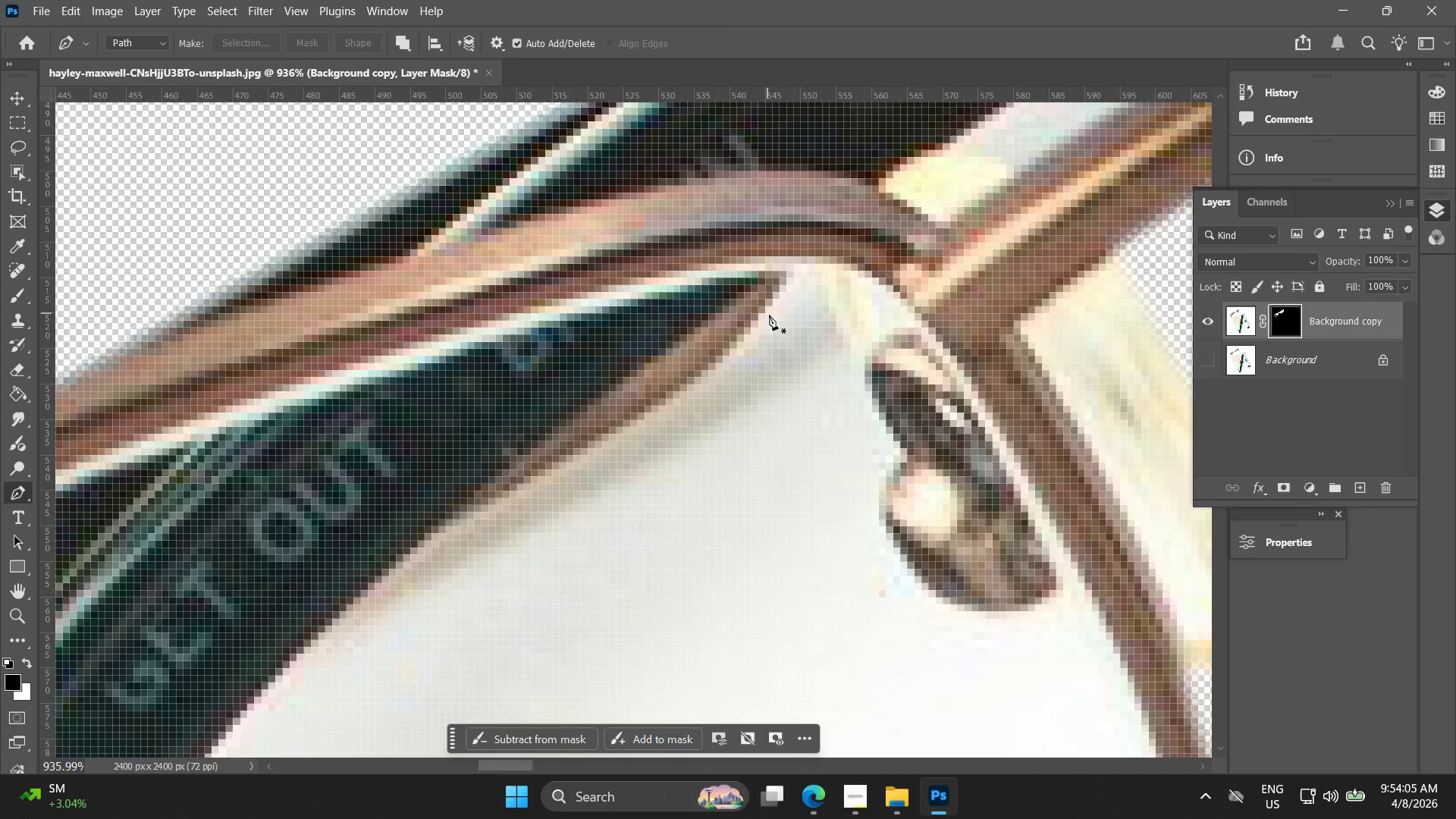 
left_click_drag(start_coordinate=[714, 234], to_coordinate=[654, 485])
 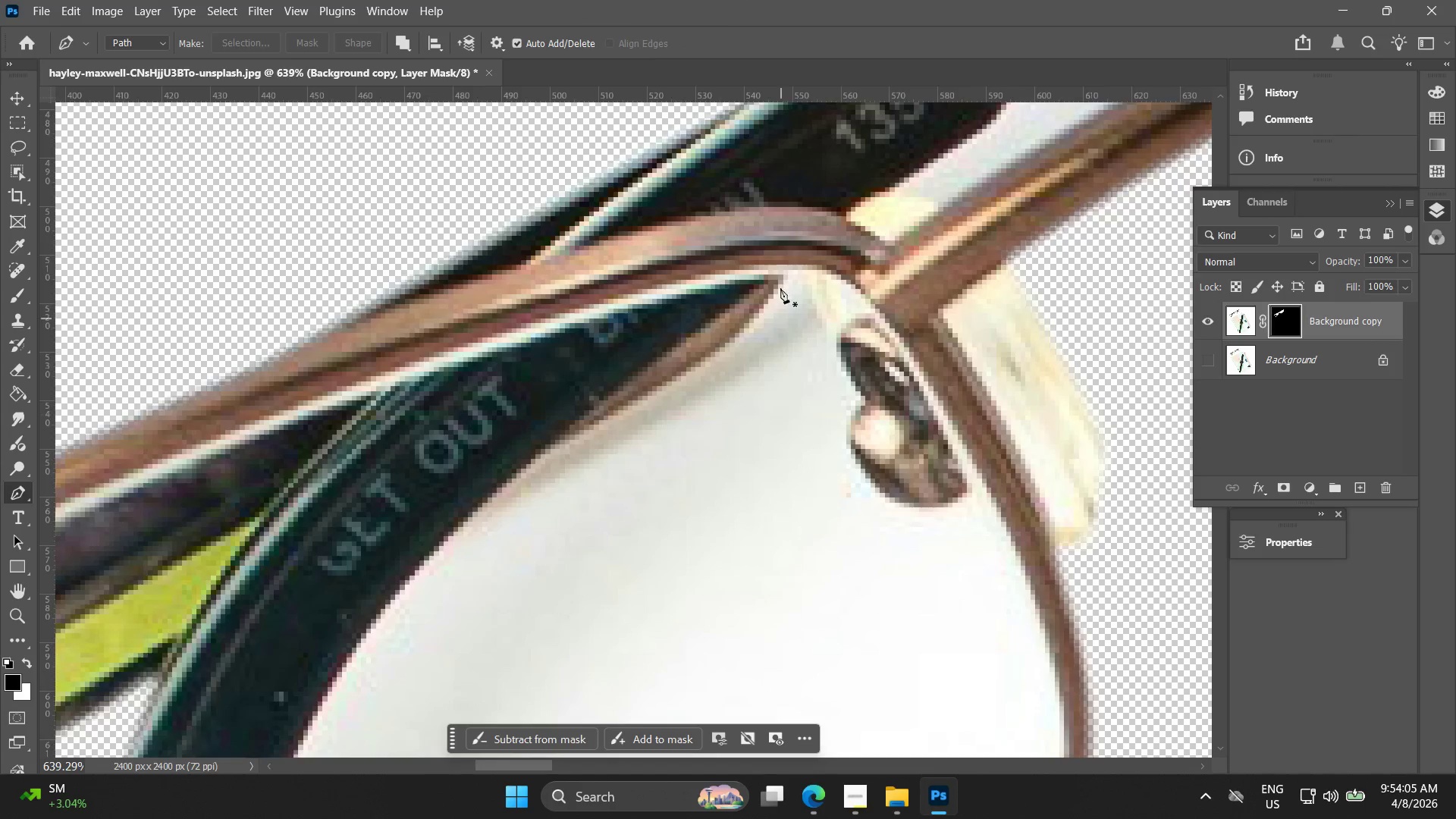 
scroll: coordinate [681, 224], scroll_direction: up, amount: 4.0
 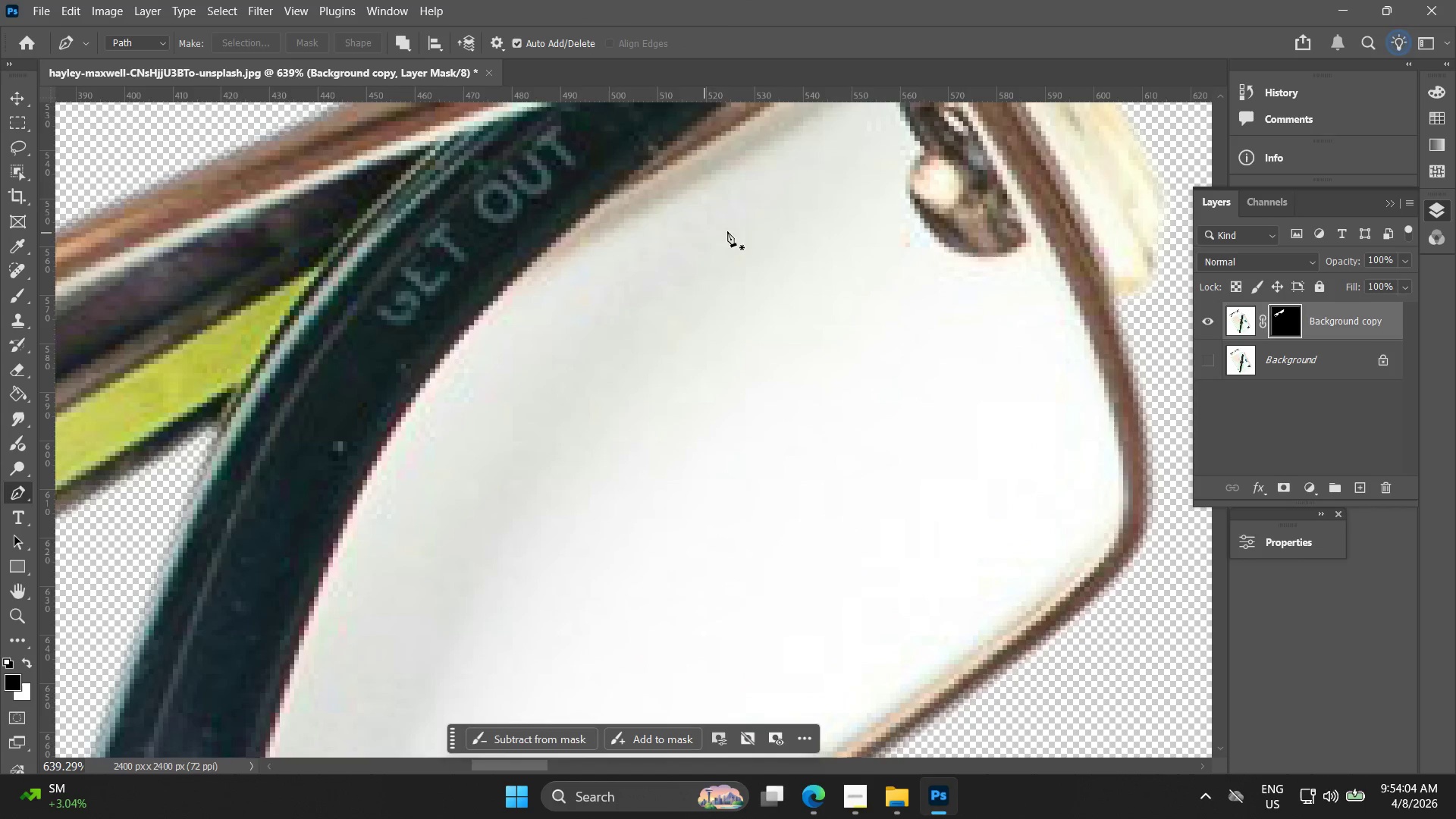 
hold_key(key=AltLeft, duration=0.5)
scroll: coordinate [794, 315], scroll_direction: up, amount: 7.0
 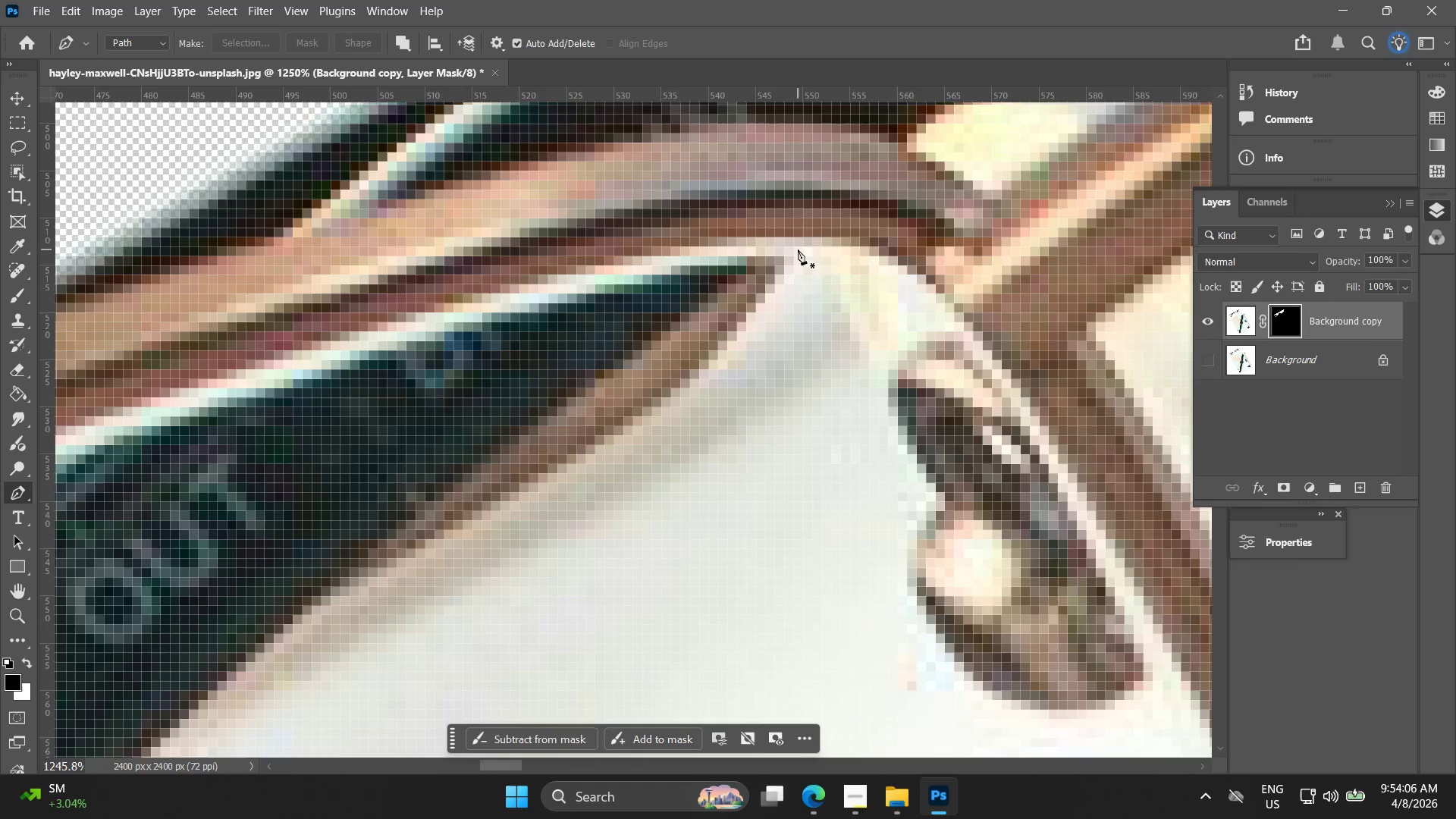 
left_click([795, 259])
 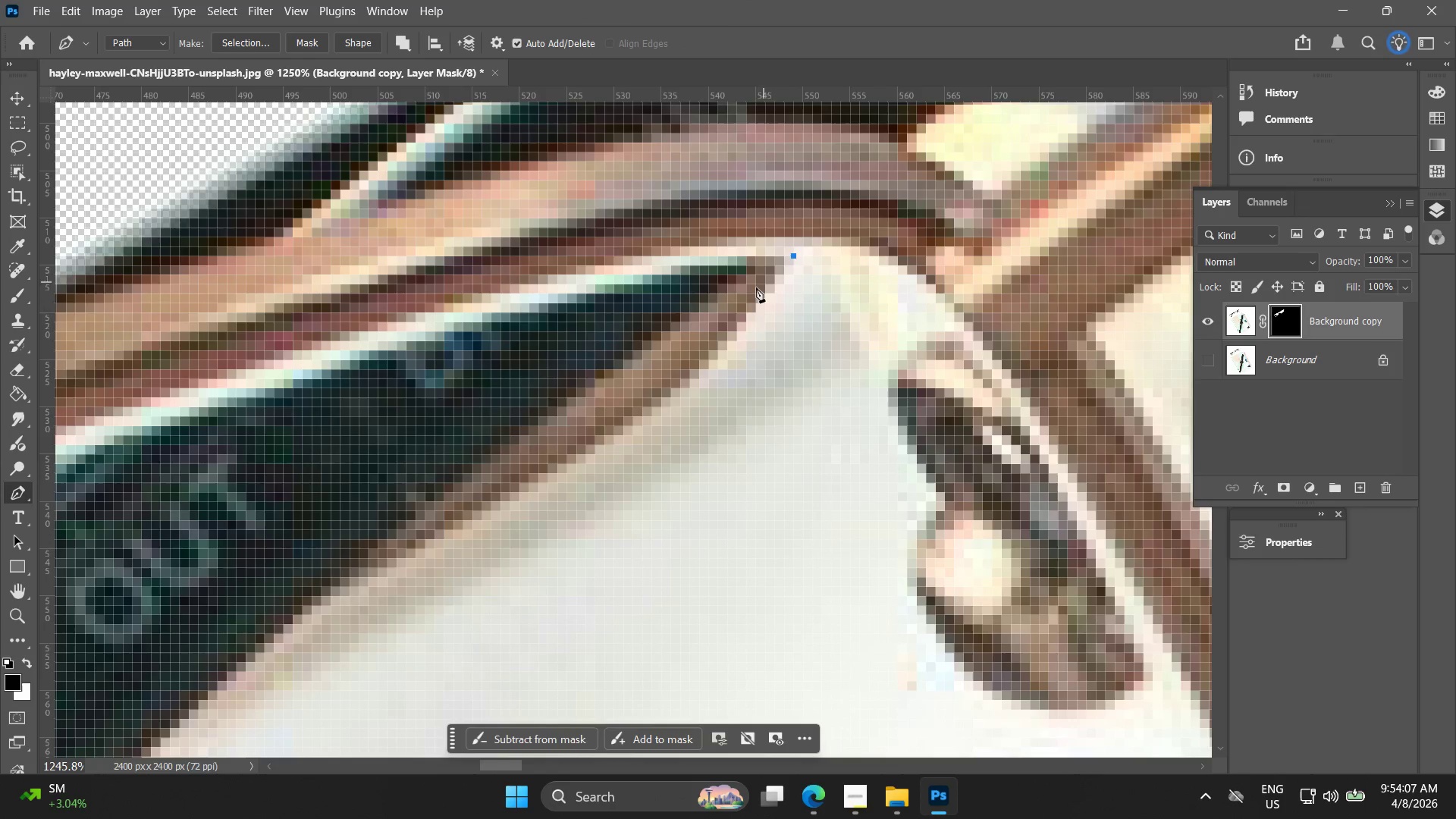 
key(Control+ControlLeft)
 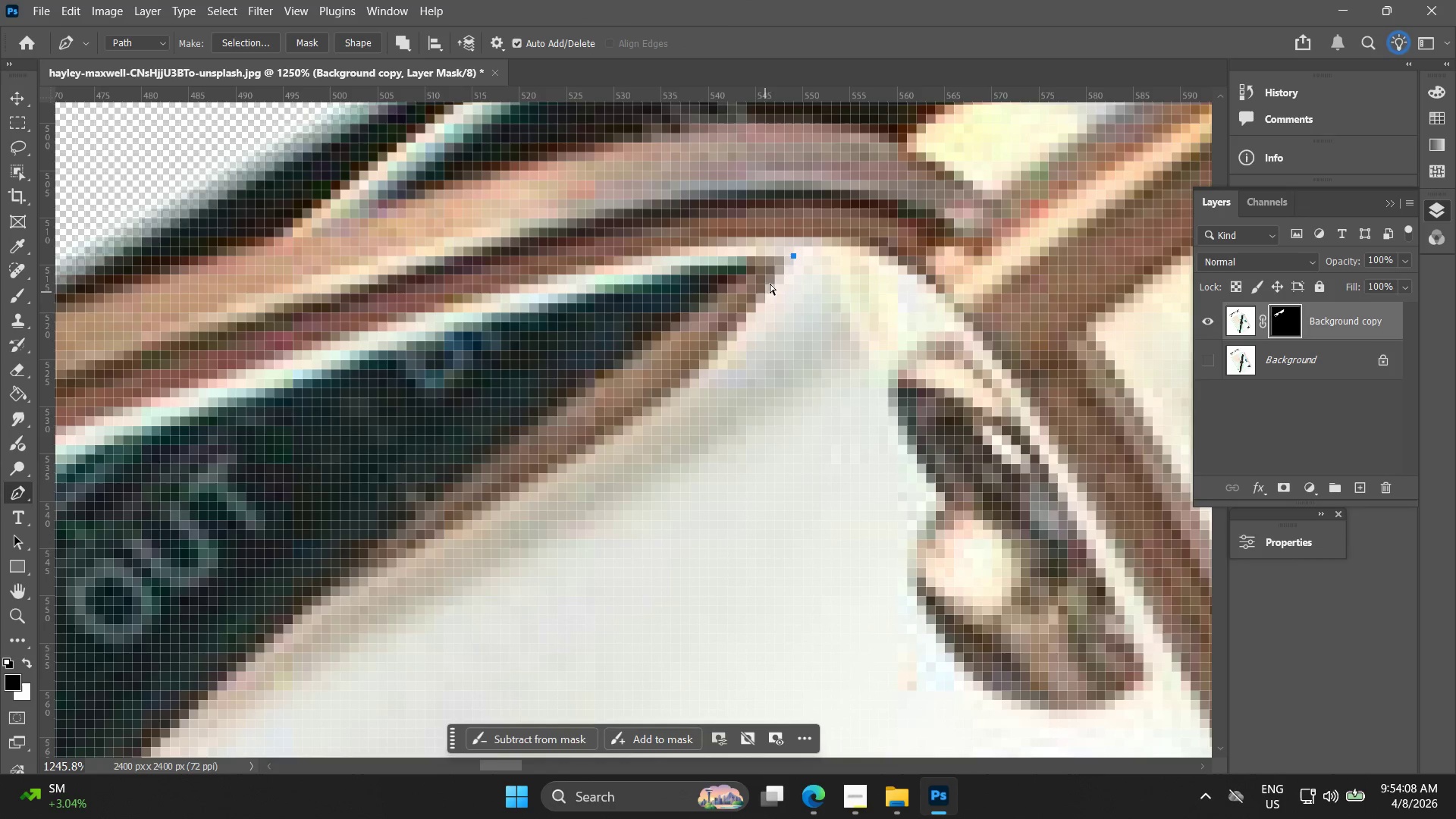 
key(Control+Z)
 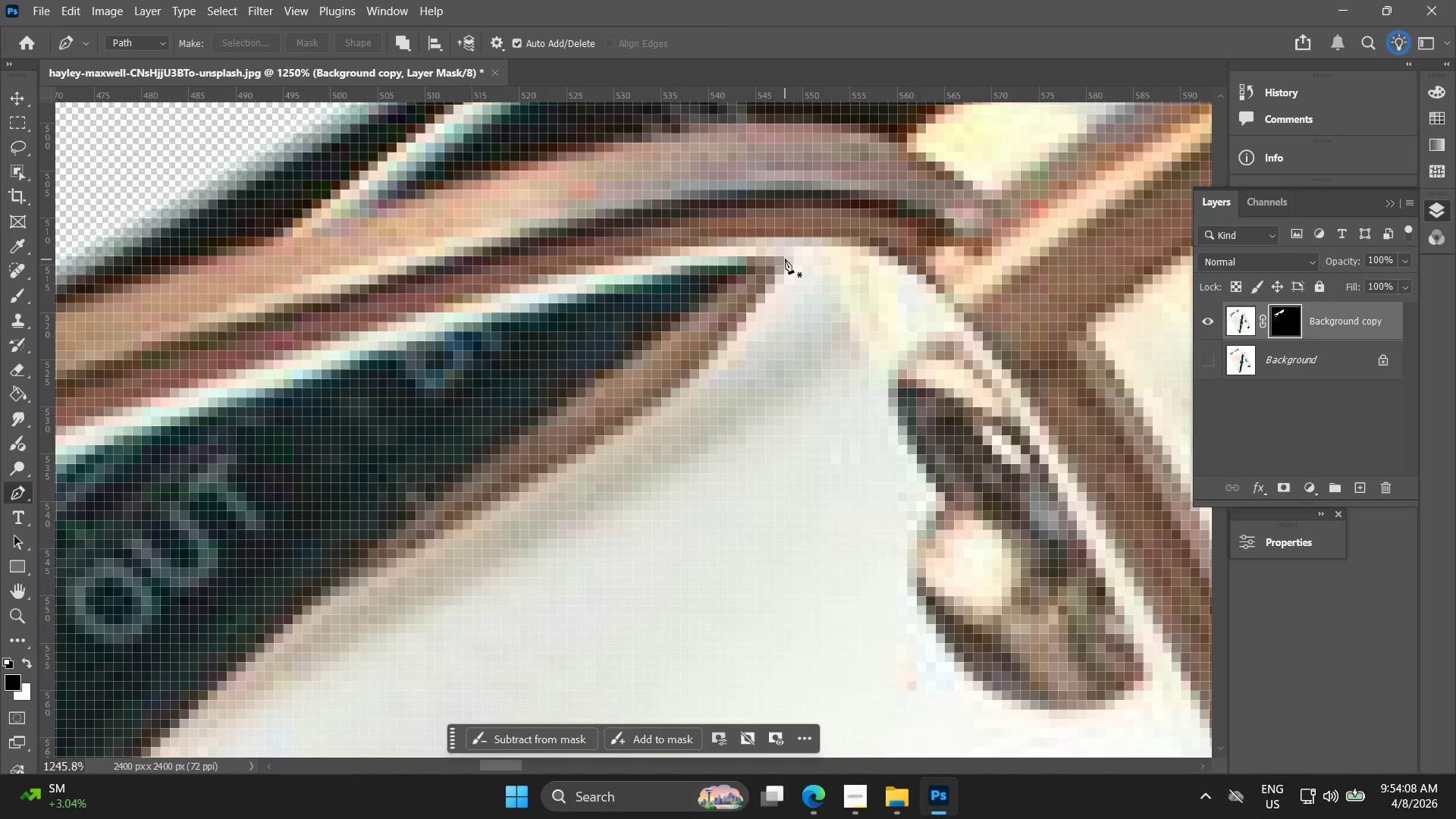 
left_click([787, 257])
 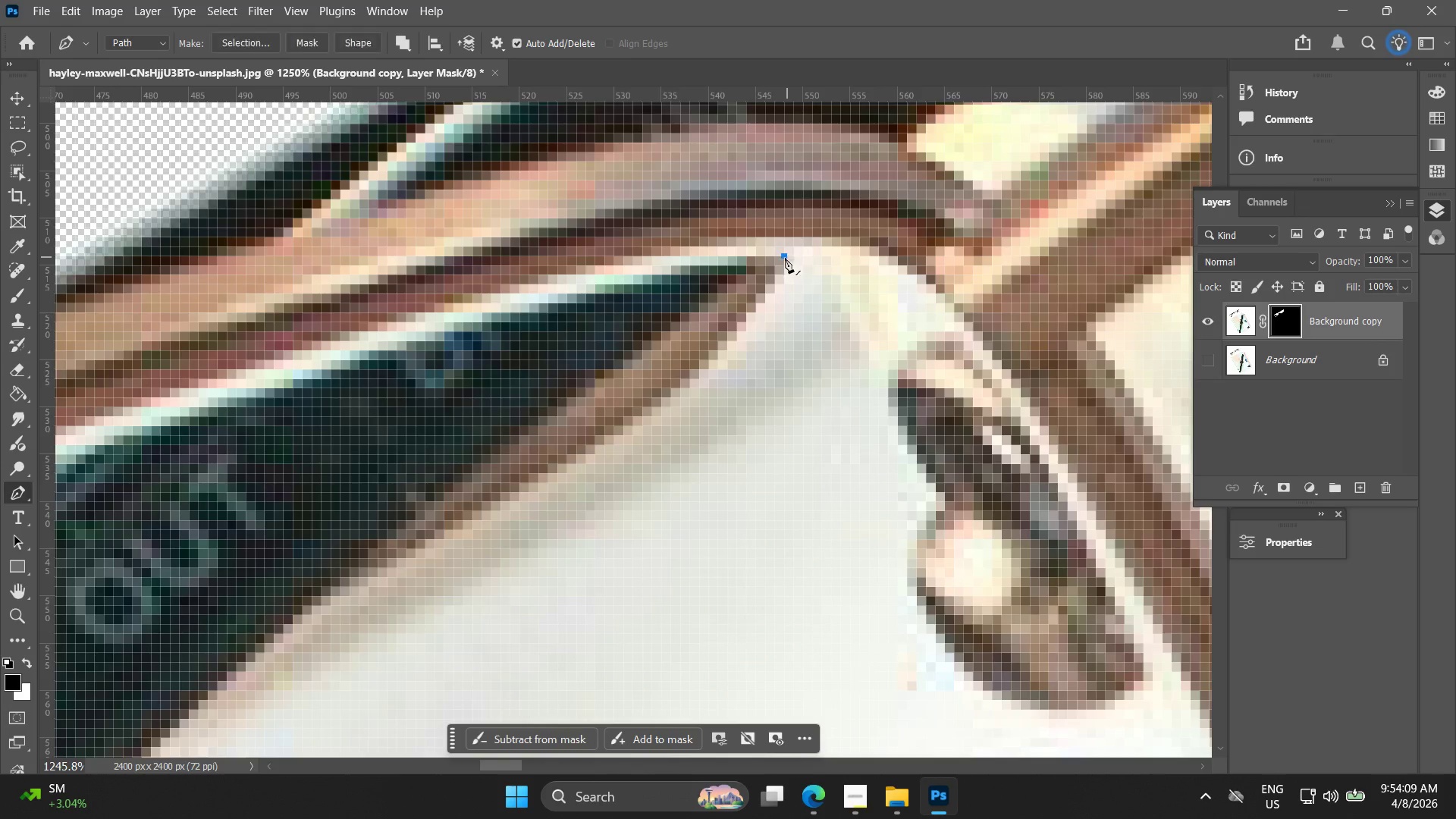 
hold_key(key=Space, duration=0.44)
 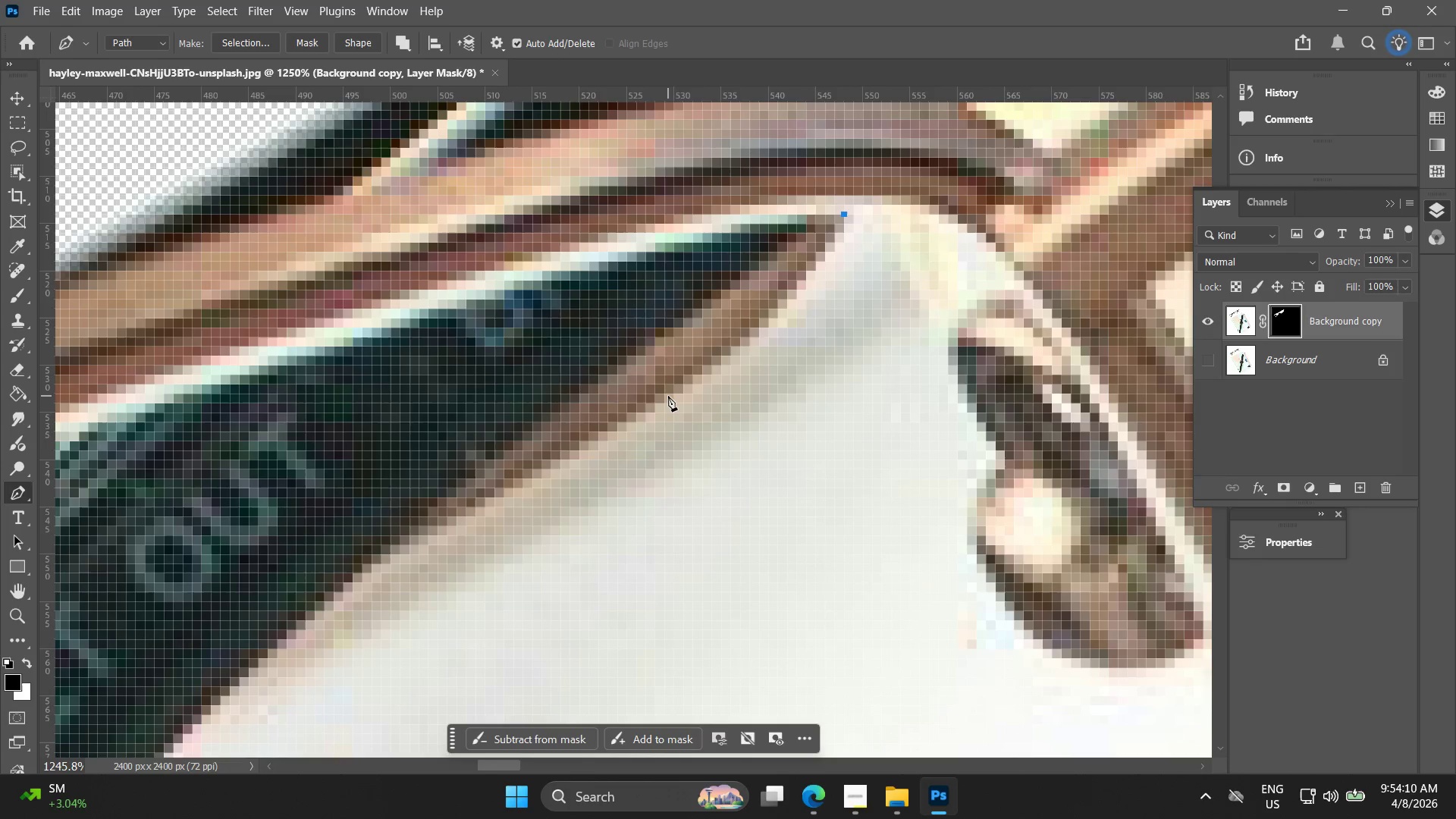 
left_click_drag(start_coordinate=[751, 314], to_coordinate=[811, 272])
 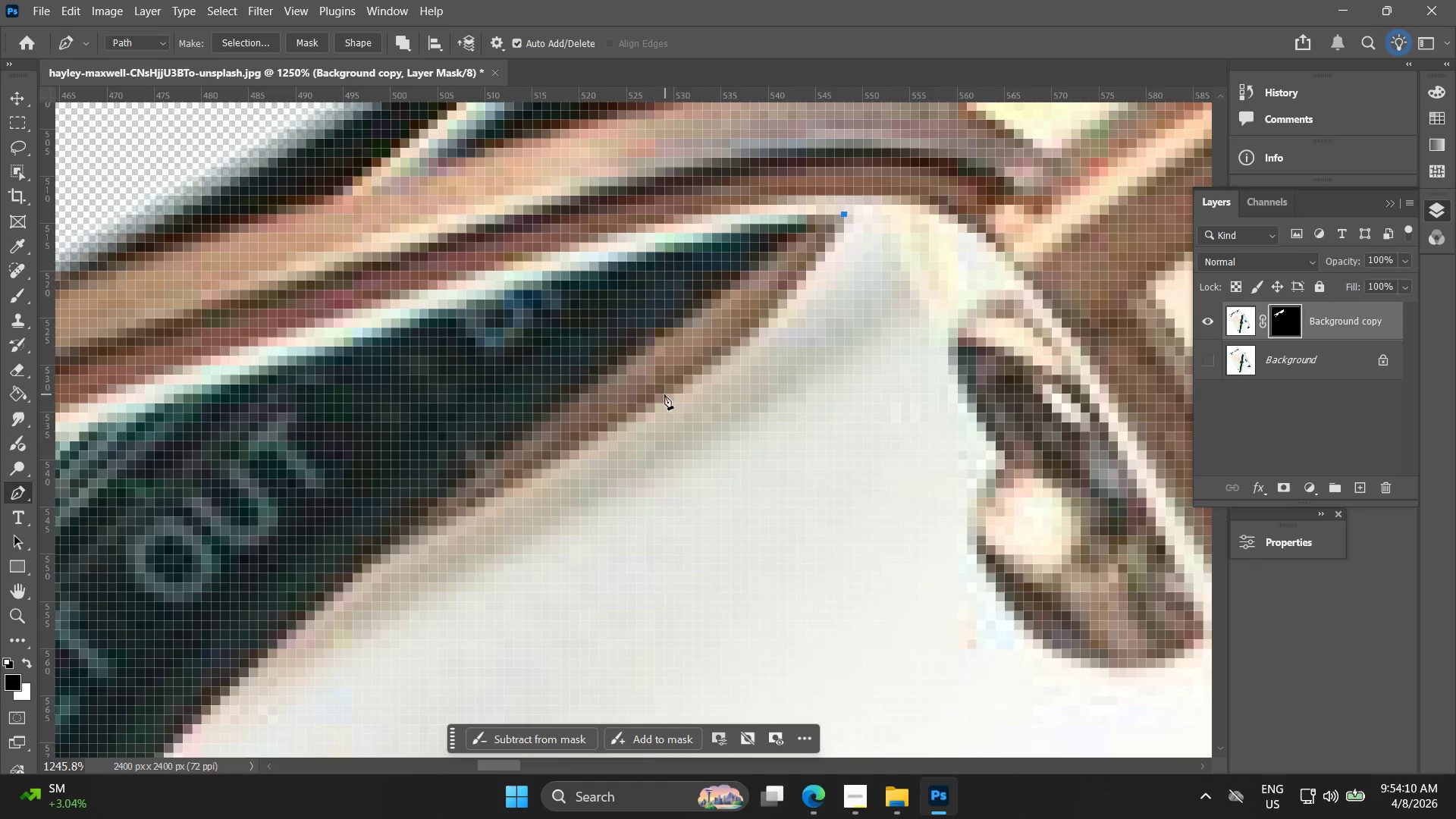 
left_click_drag(start_coordinate=[663, 394], to_coordinate=[519, 469])
 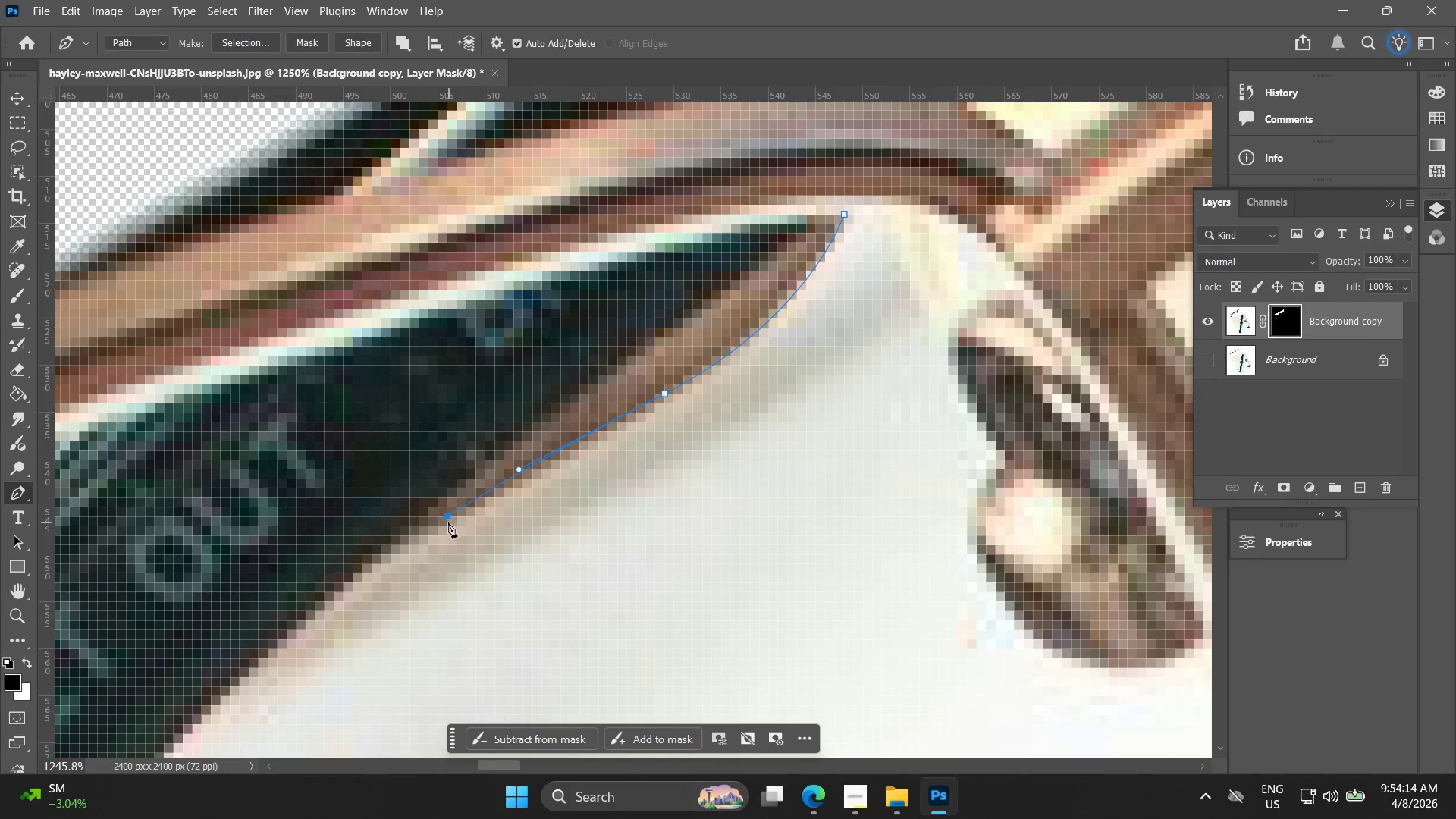 
key(Control+ControlLeft)
 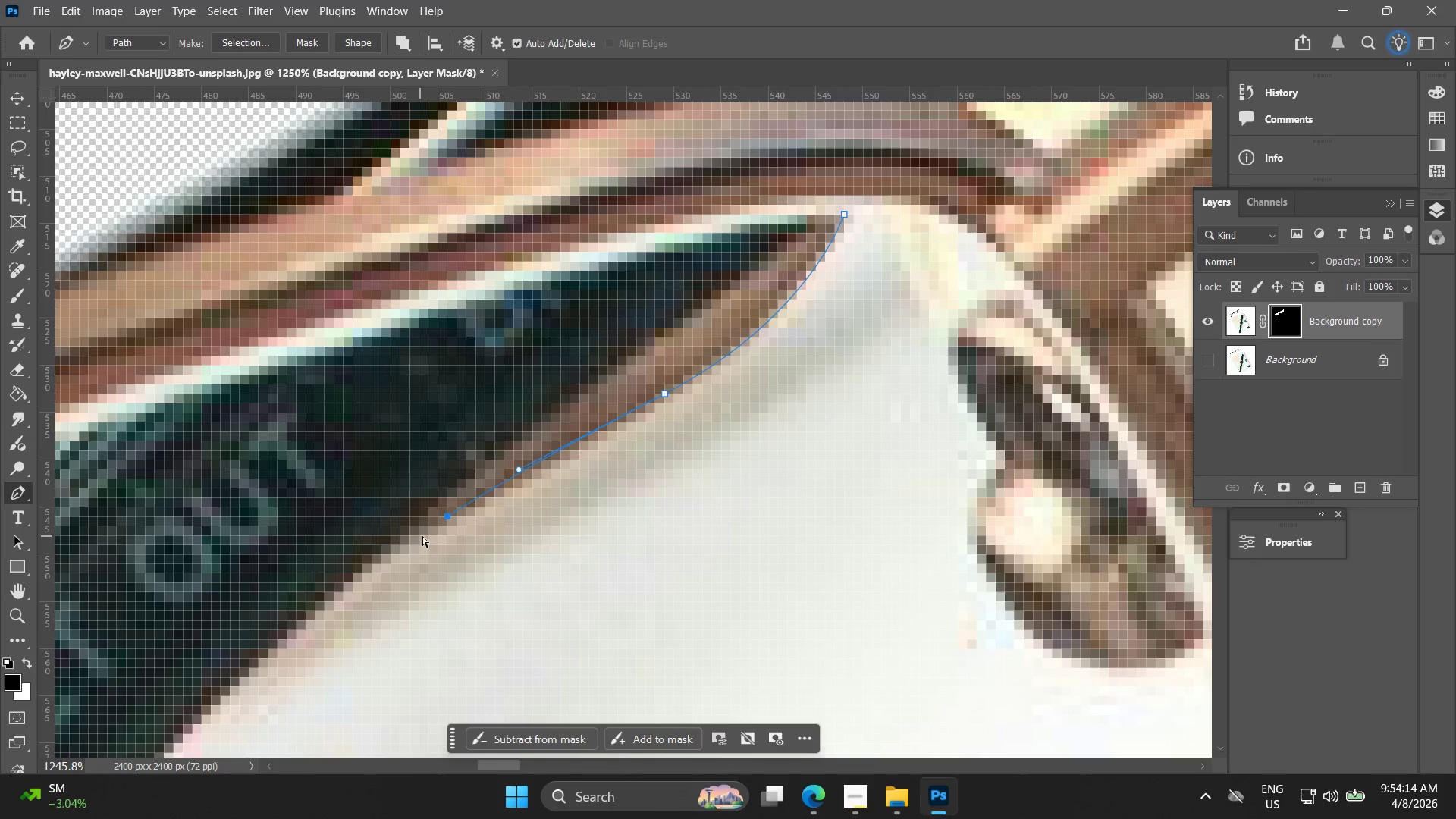 
key(Control+Z)
 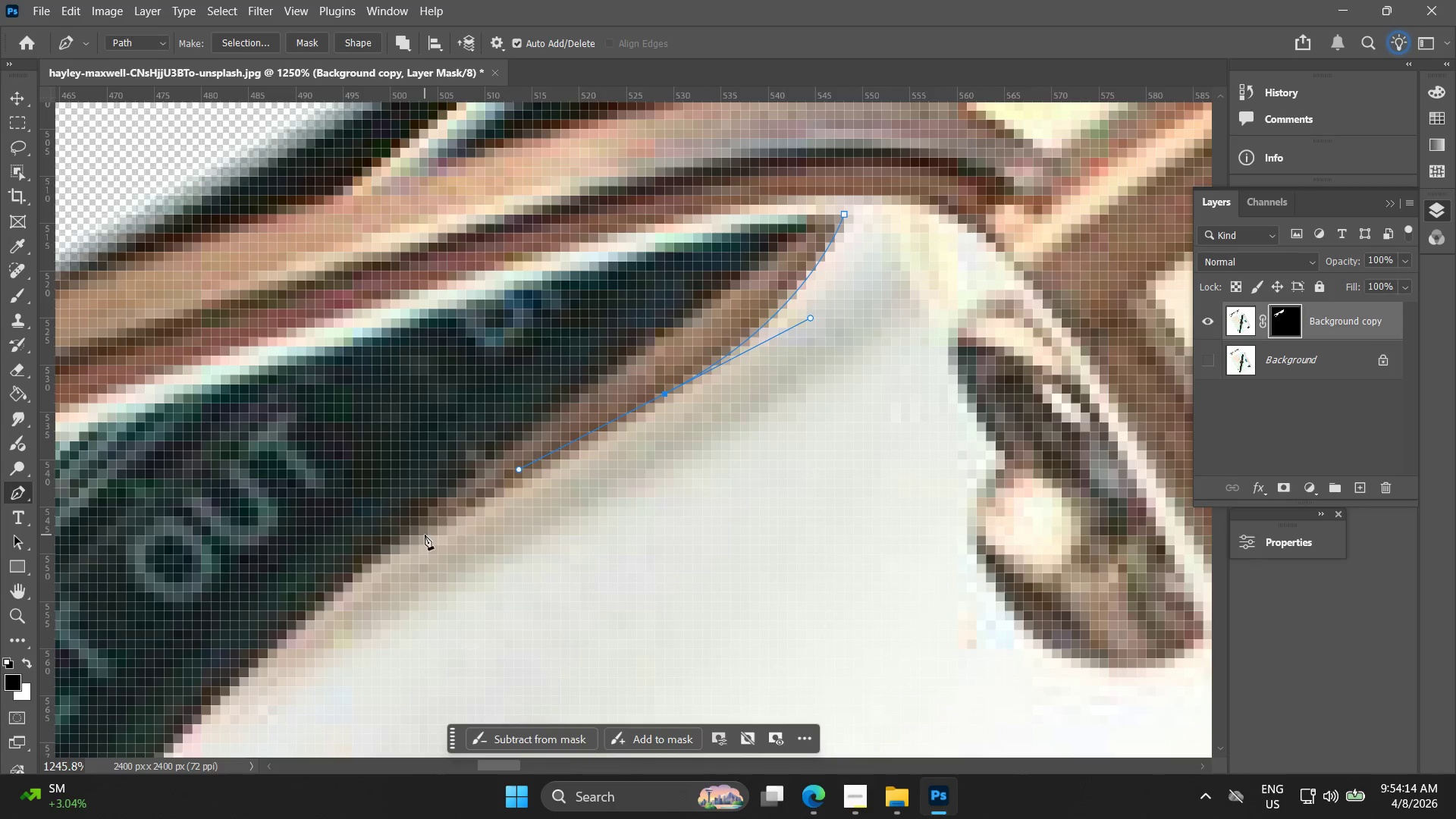 
left_click([426, 534])
 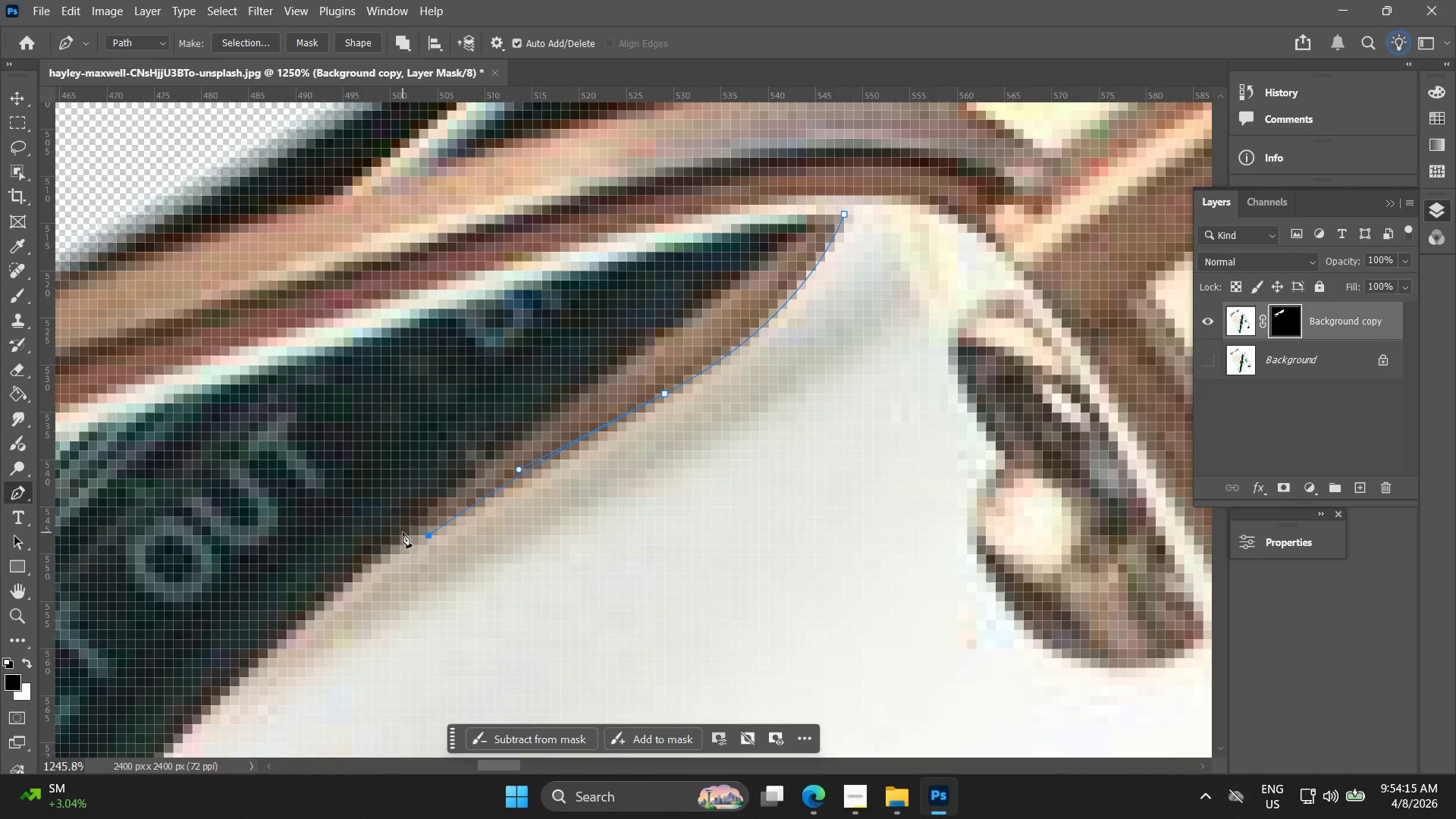 
hold_key(key=Space, duration=0.56)
 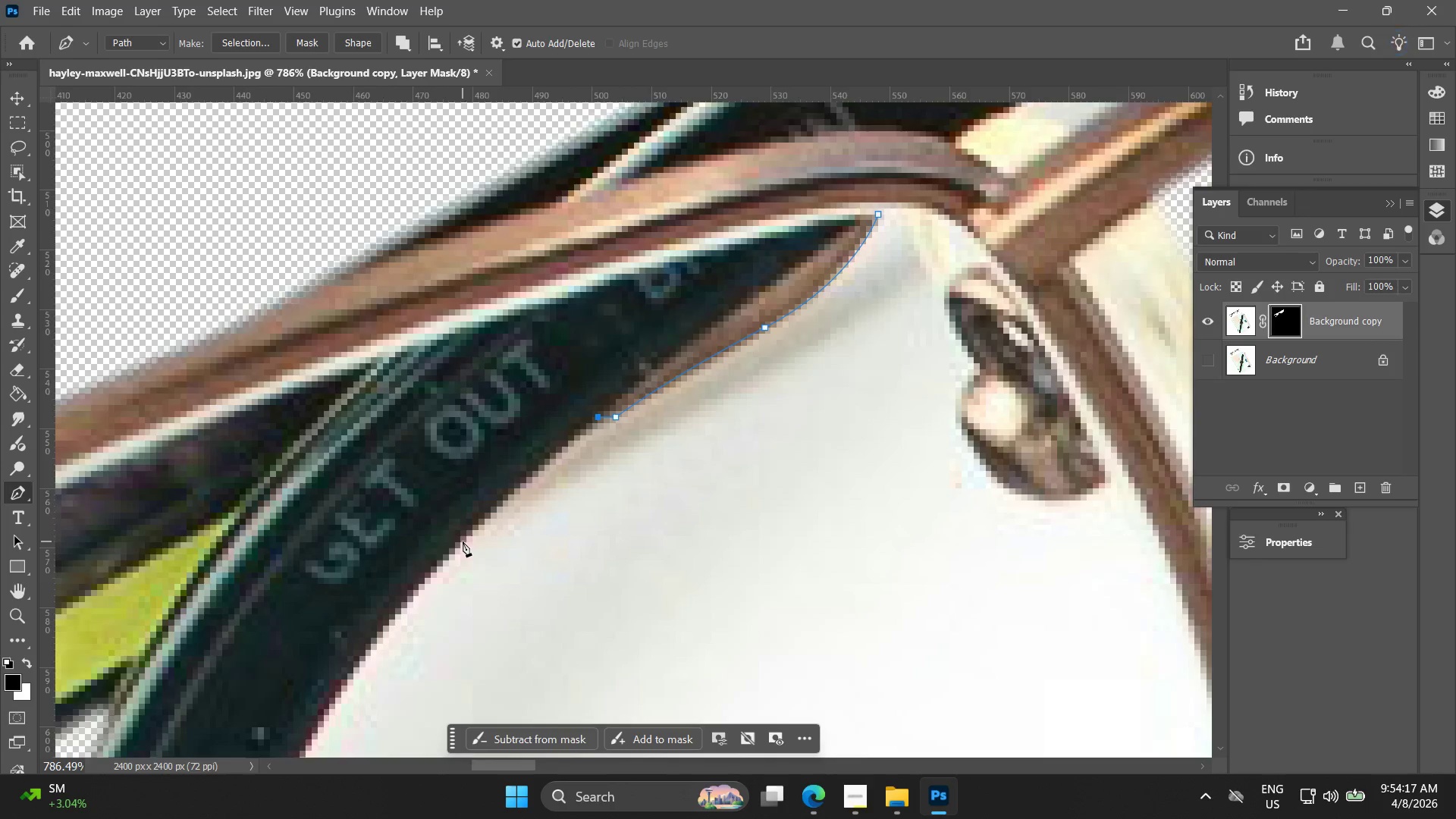 
left_click_drag(start_coordinate=[381, 568], to_coordinate=[658, 376])
 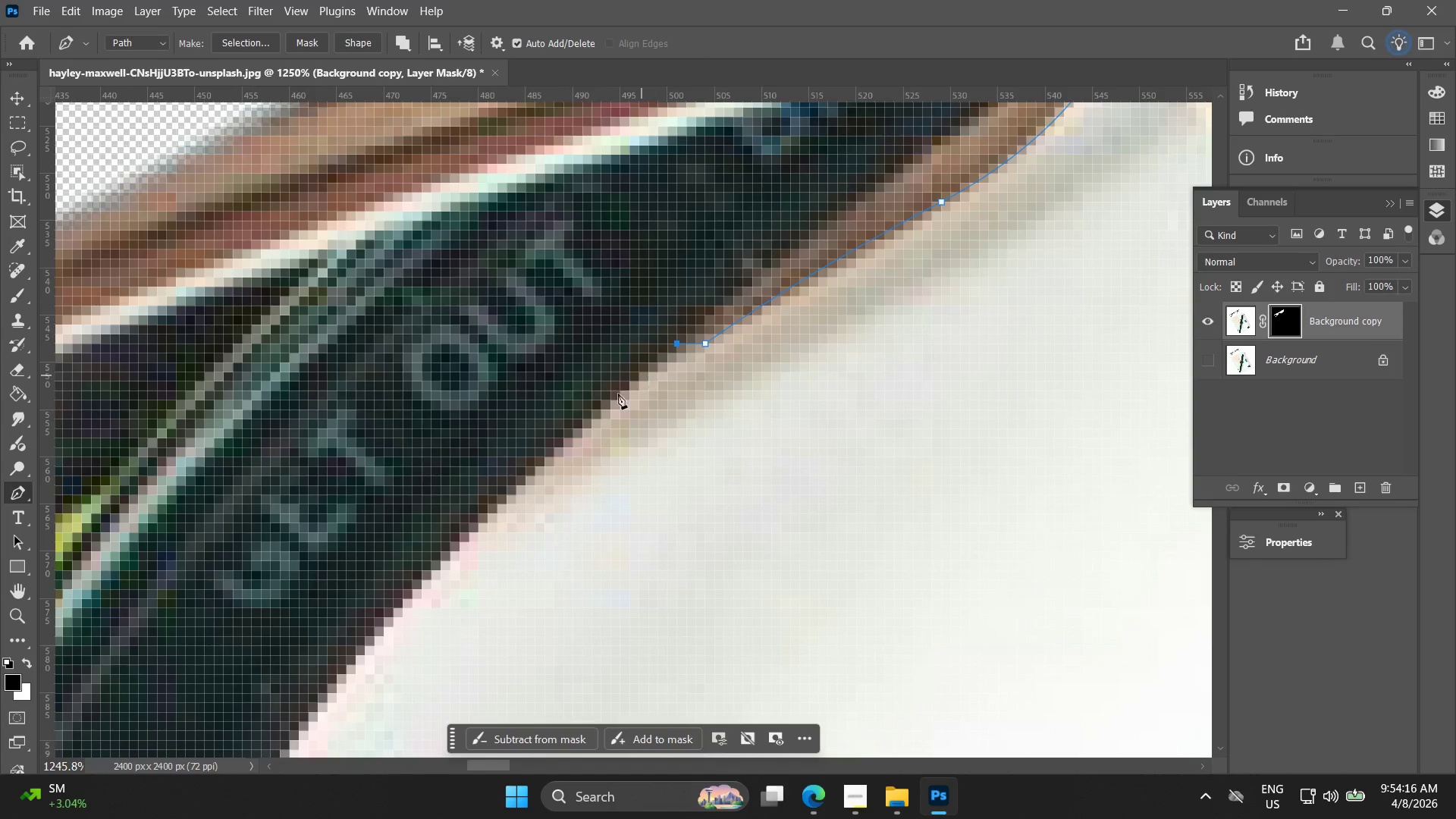 
hold_key(key=AltLeft, duration=0.48)
 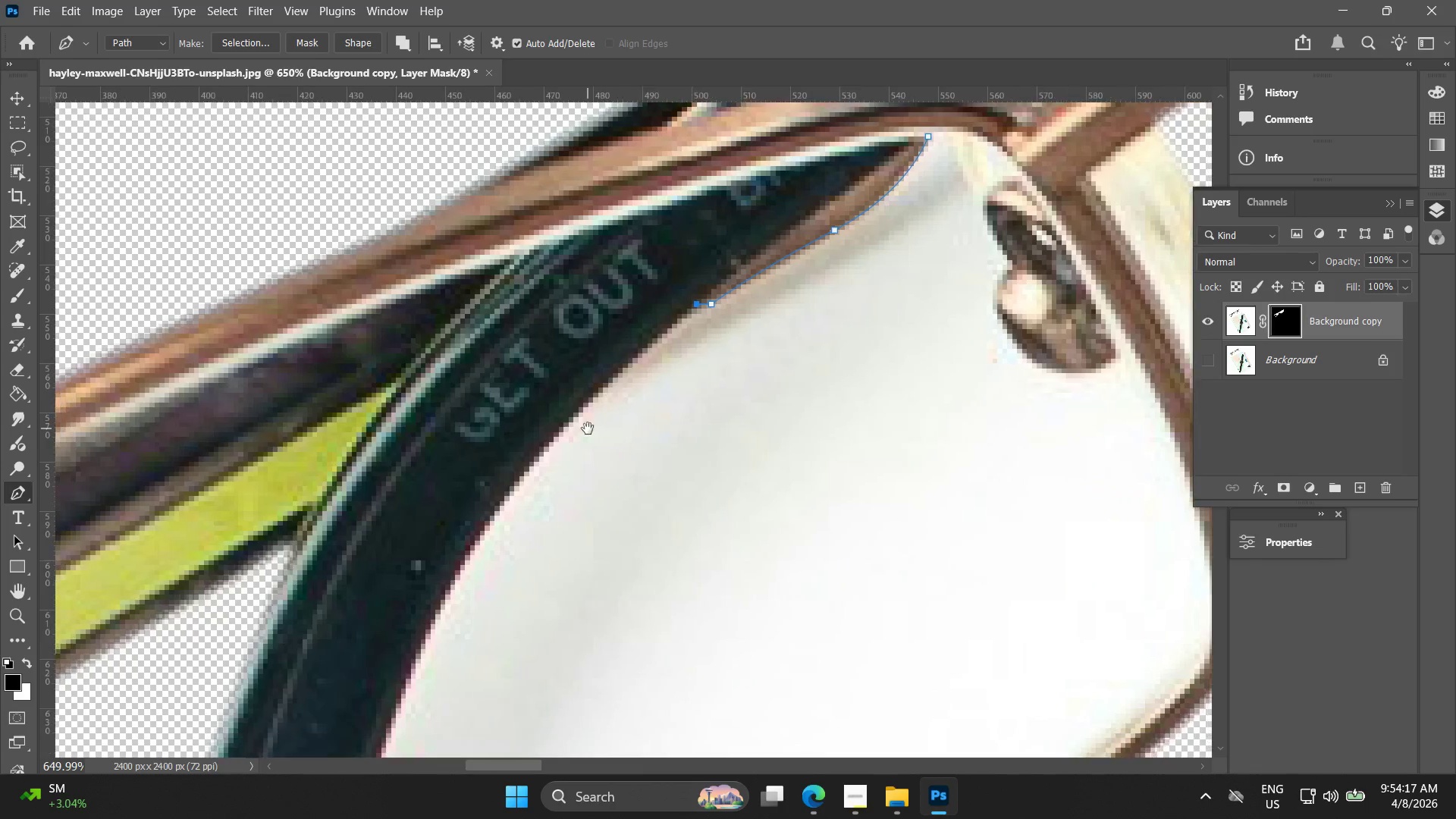 
hold_key(key=Space, duration=0.48)
 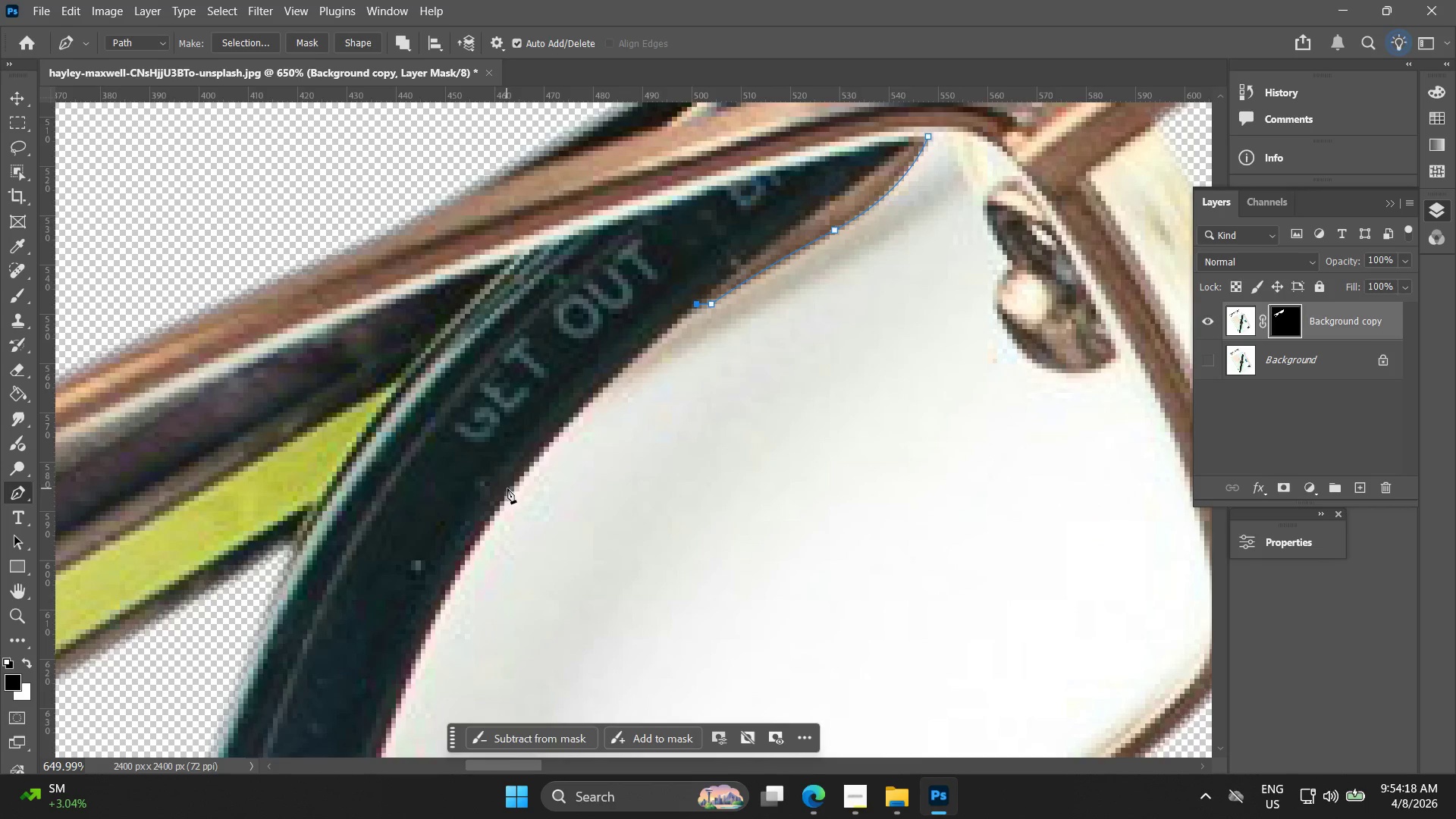 
left_click_drag(start_coordinate=[465, 566], to_coordinate=[588, 428])
 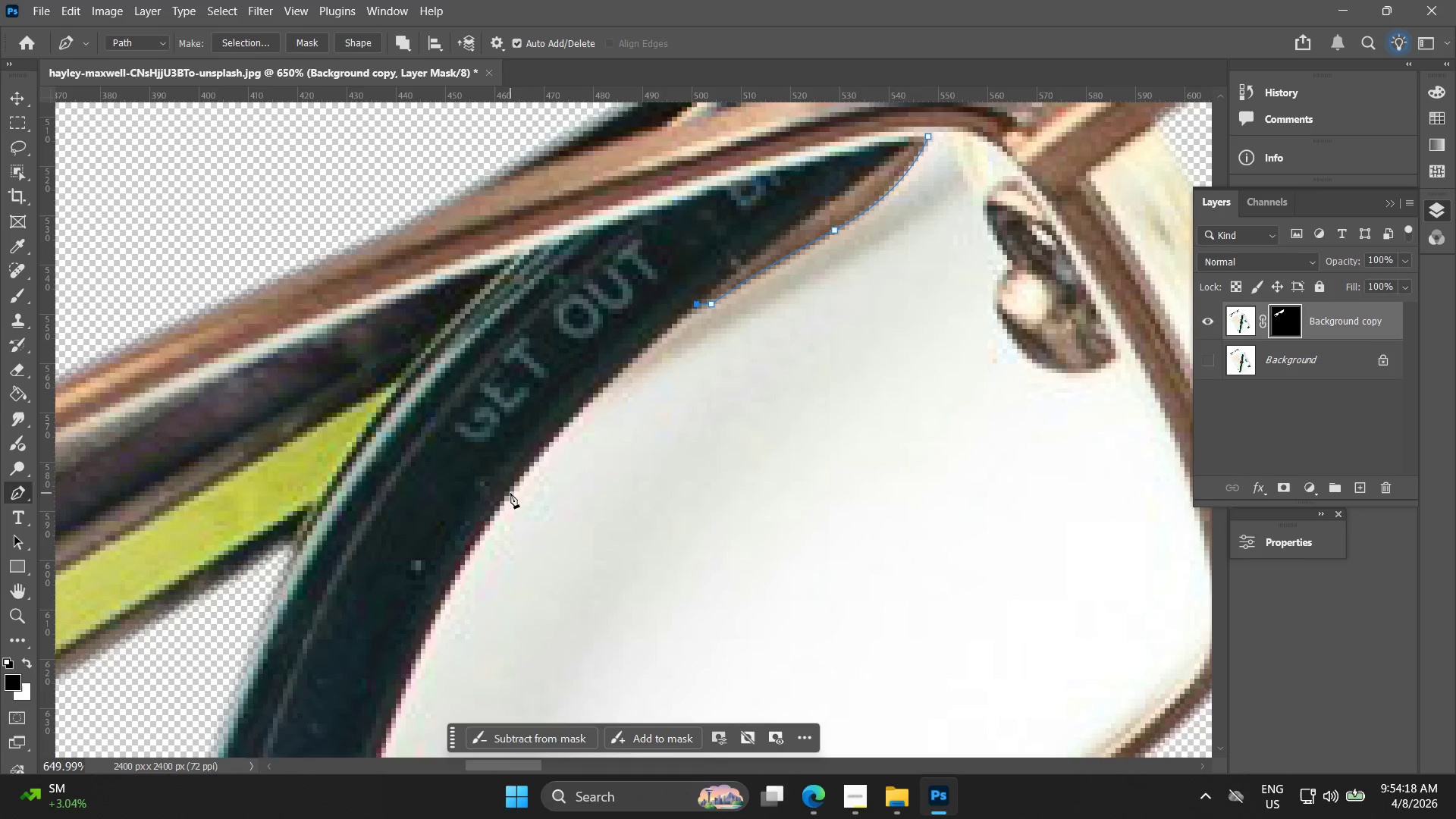 
scroll: coordinate [460, 563], scroll_direction: down, amount: 7.0
 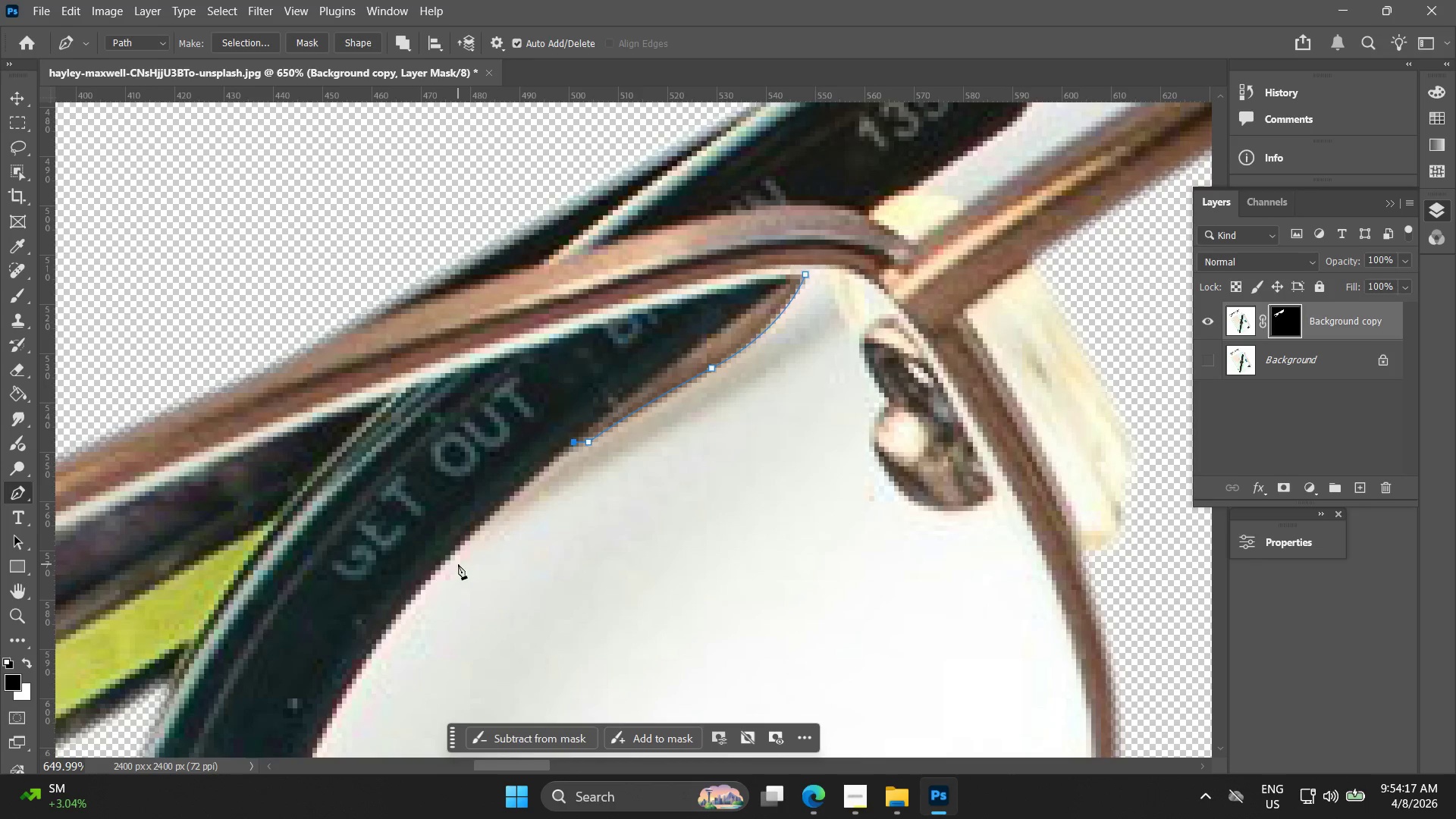 
left_click_drag(start_coordinate=[510, 496], to_coordinate=[471, 557])
 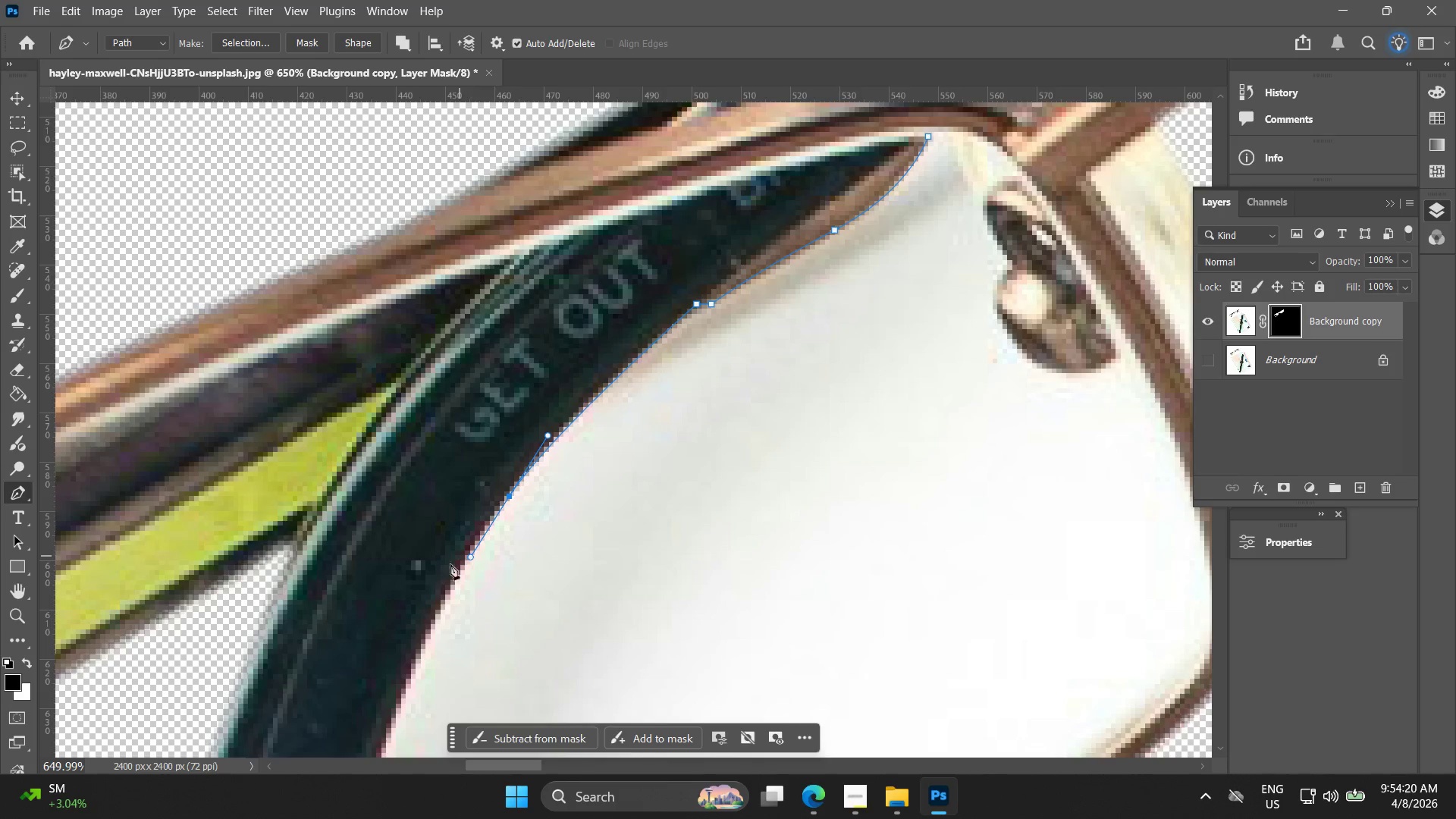 
hold_key(key=Space, duration=0.59)
 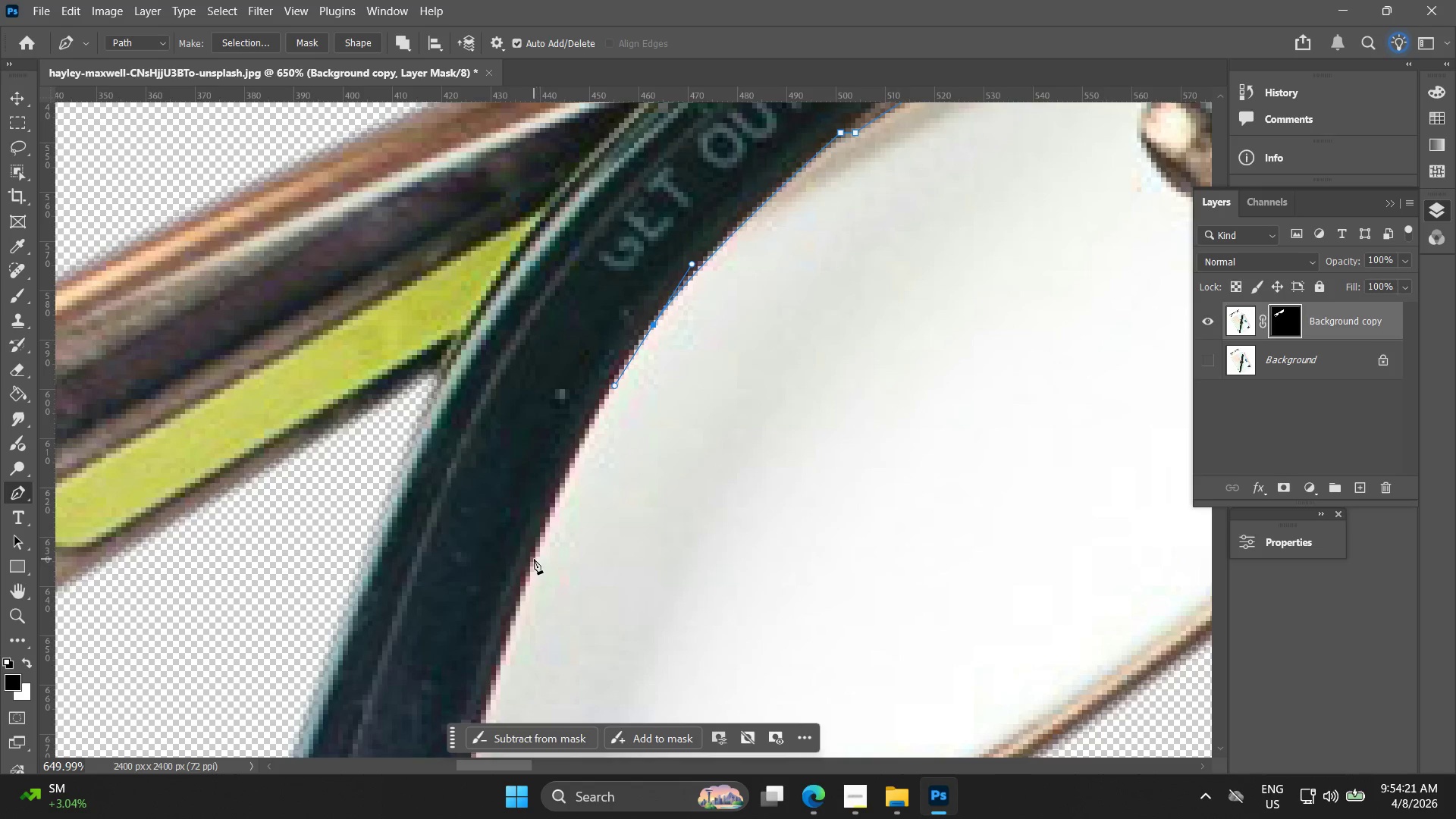 
left_click_drag(start_coordinate=[434, 599], to_coordinate=[578, 428])
 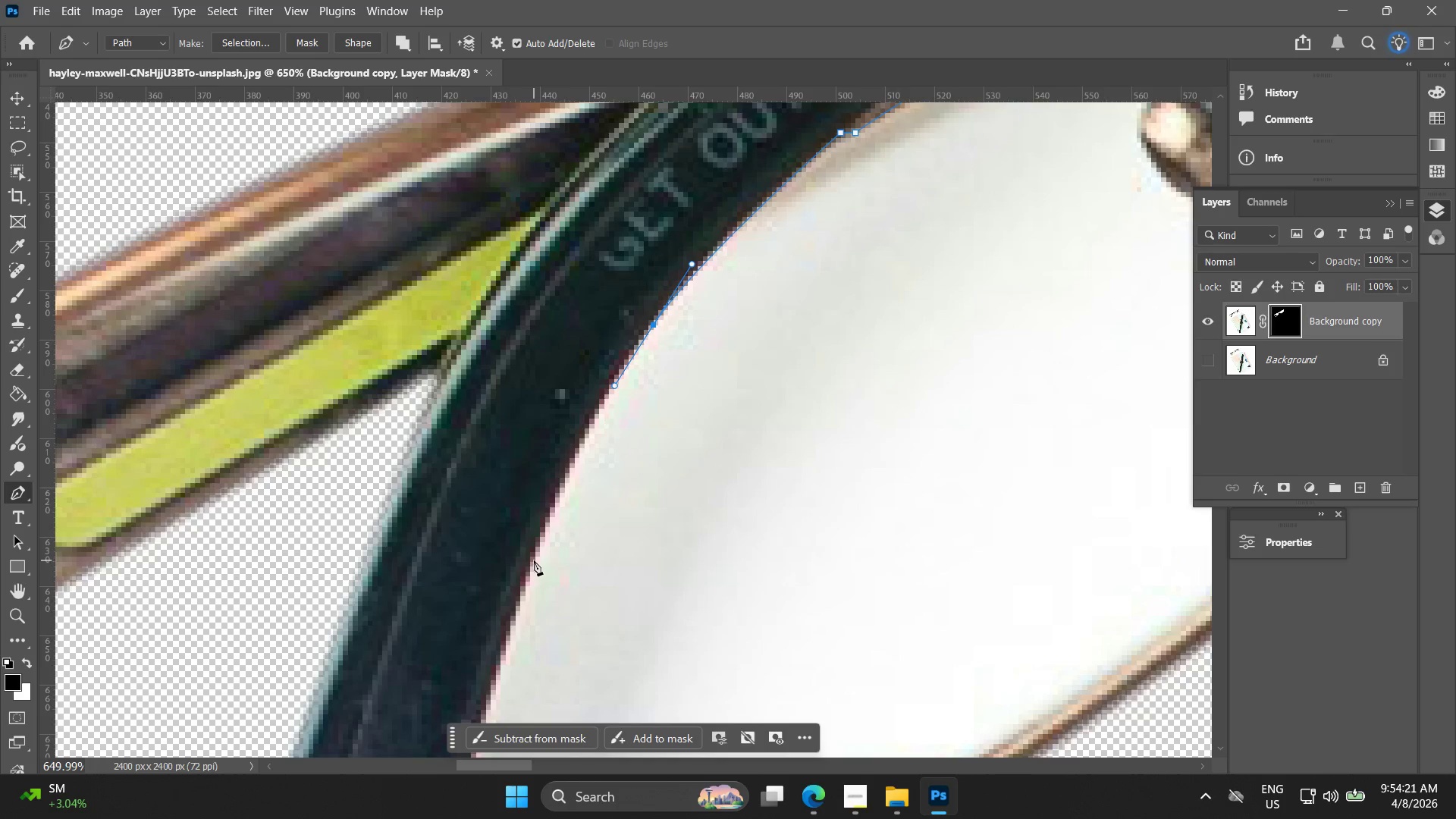 
left_click_drag(start_coordinate=[534, 561], to_coordinate=[529, 582])
 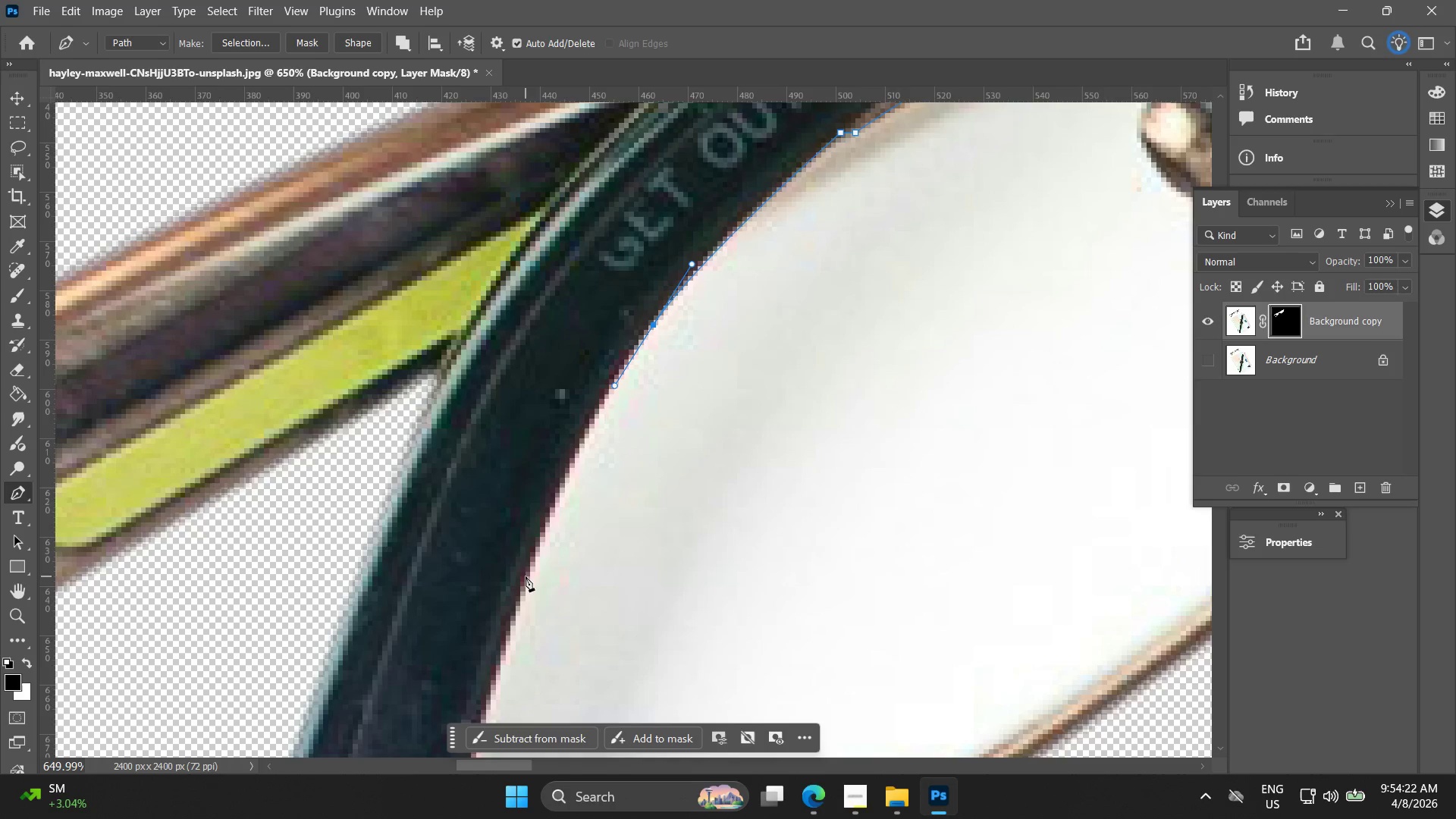 
key(Control+ControlLeft)
 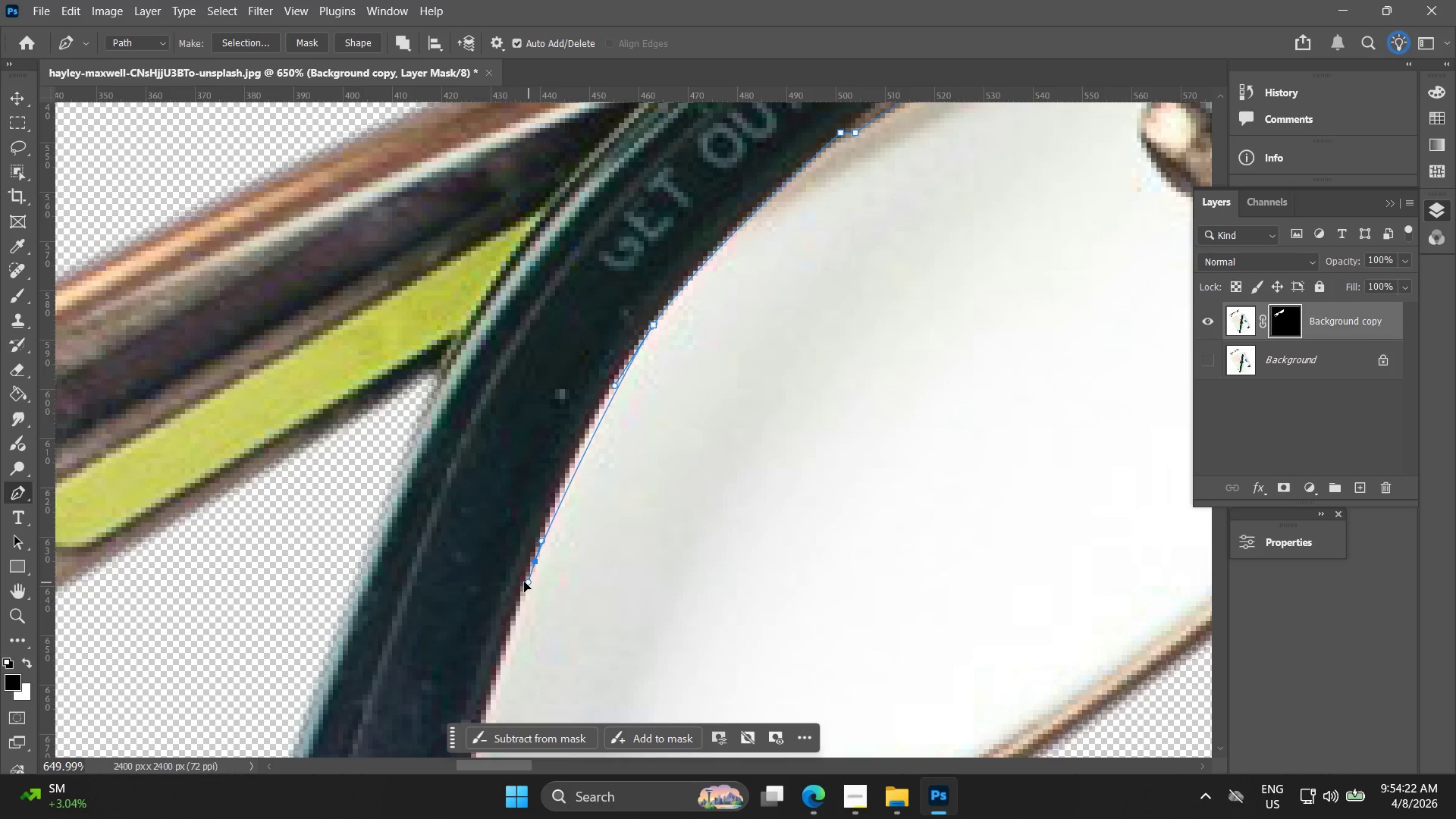 
key(Control+Z)
 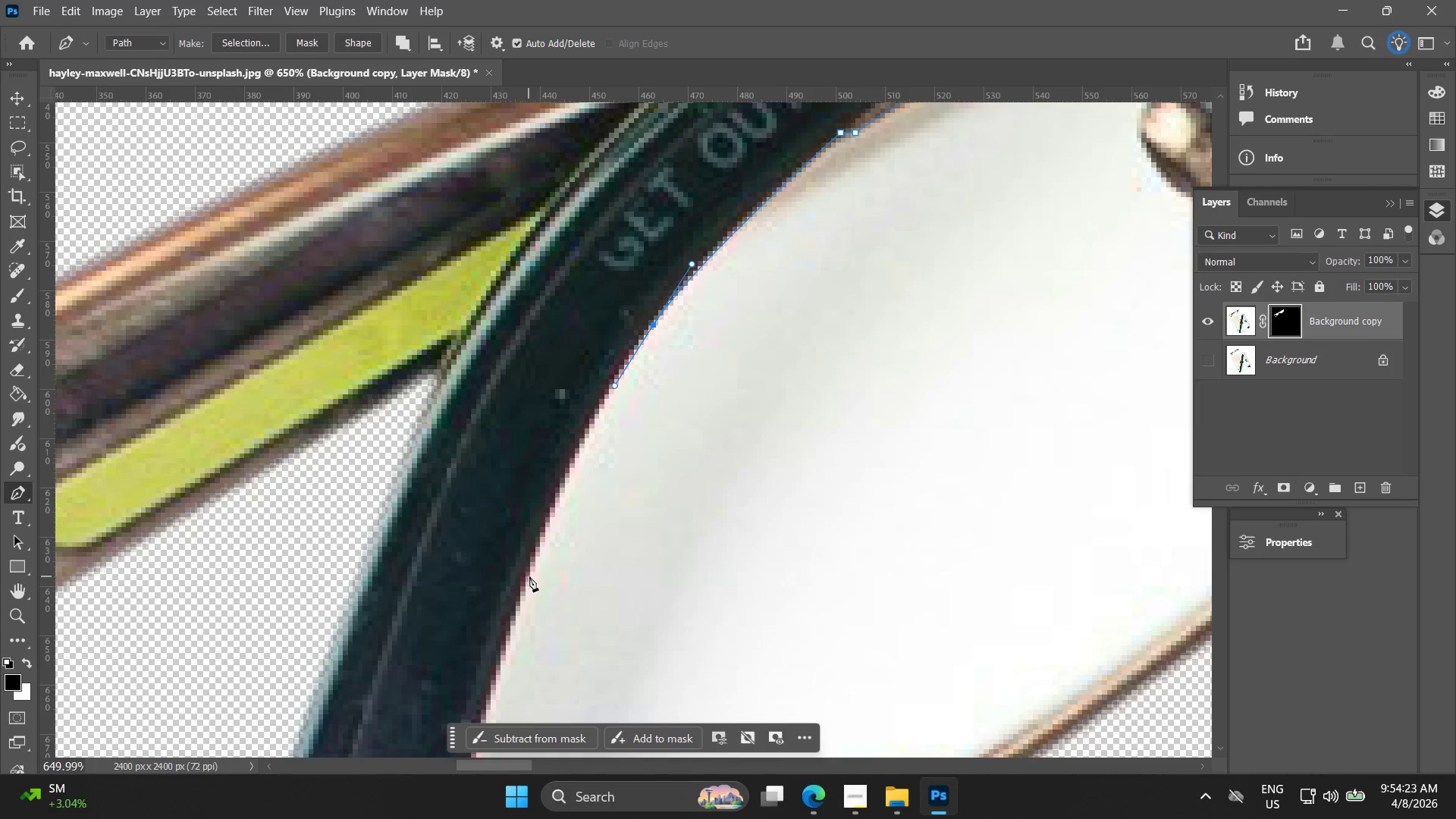 
left_click_drag(start_coordinate=[530, 576], to_coordinate=[490, 699])
 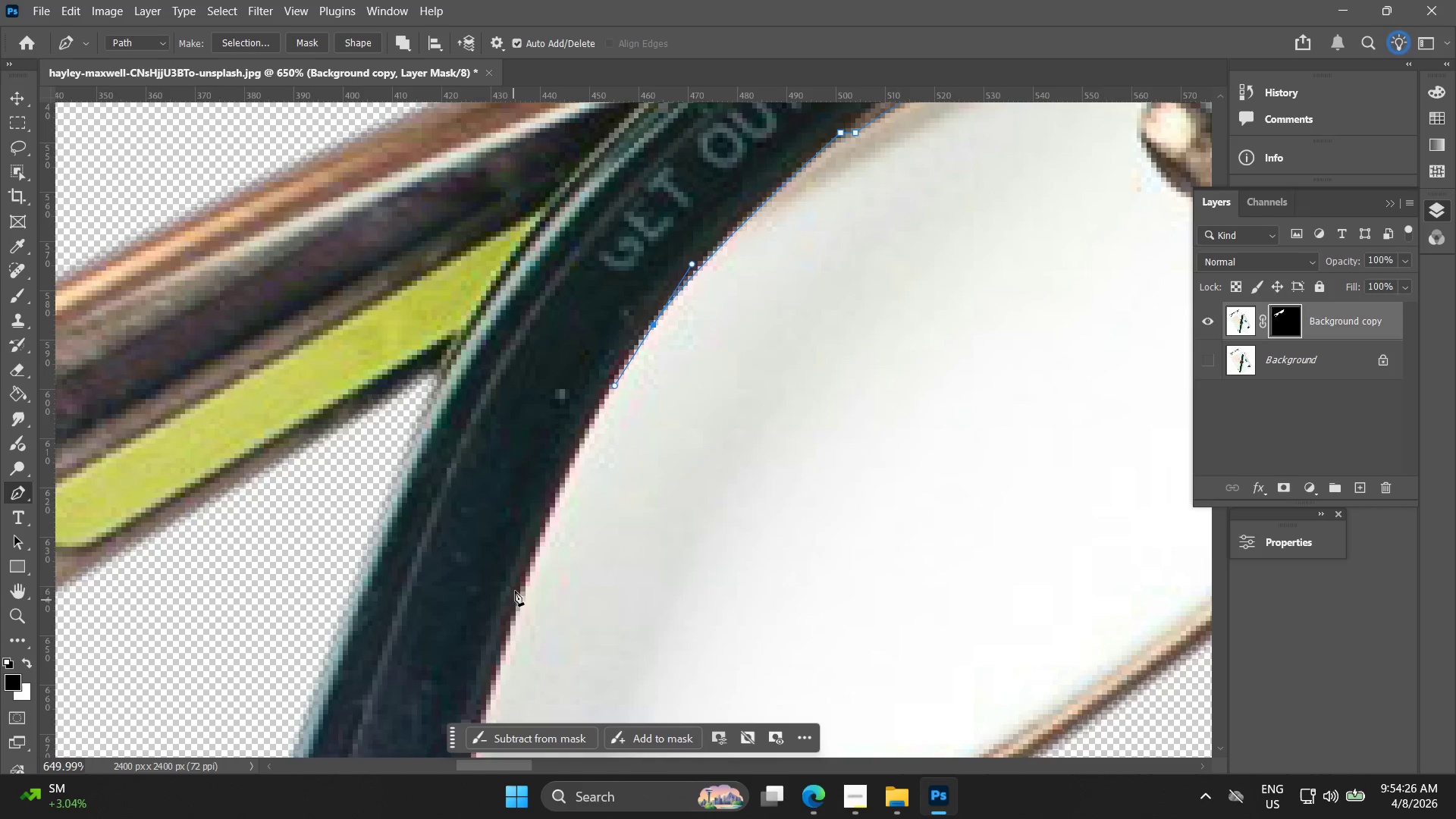 
key(Control+ControlLeft)
 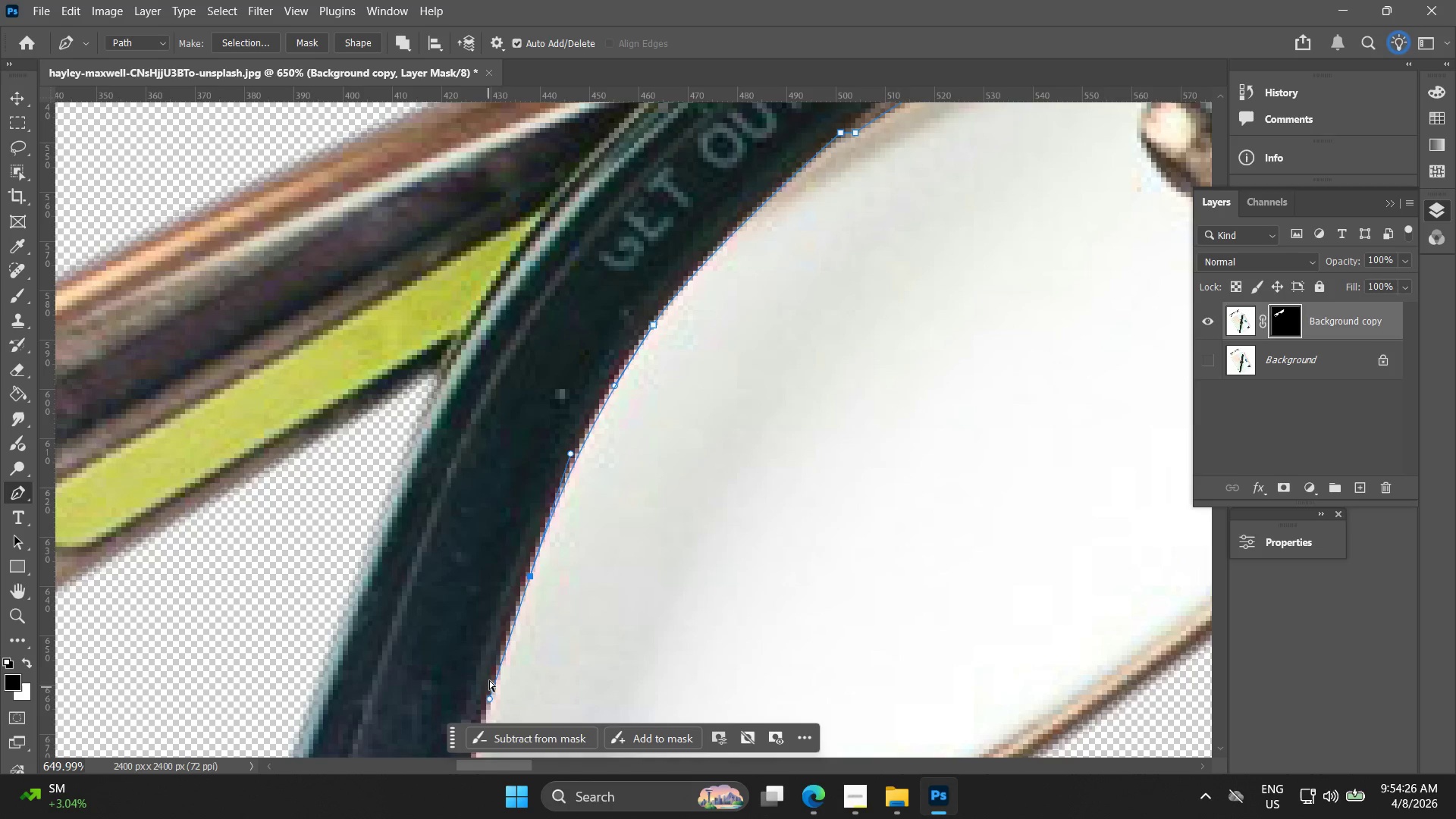 
key(Control+Z)
 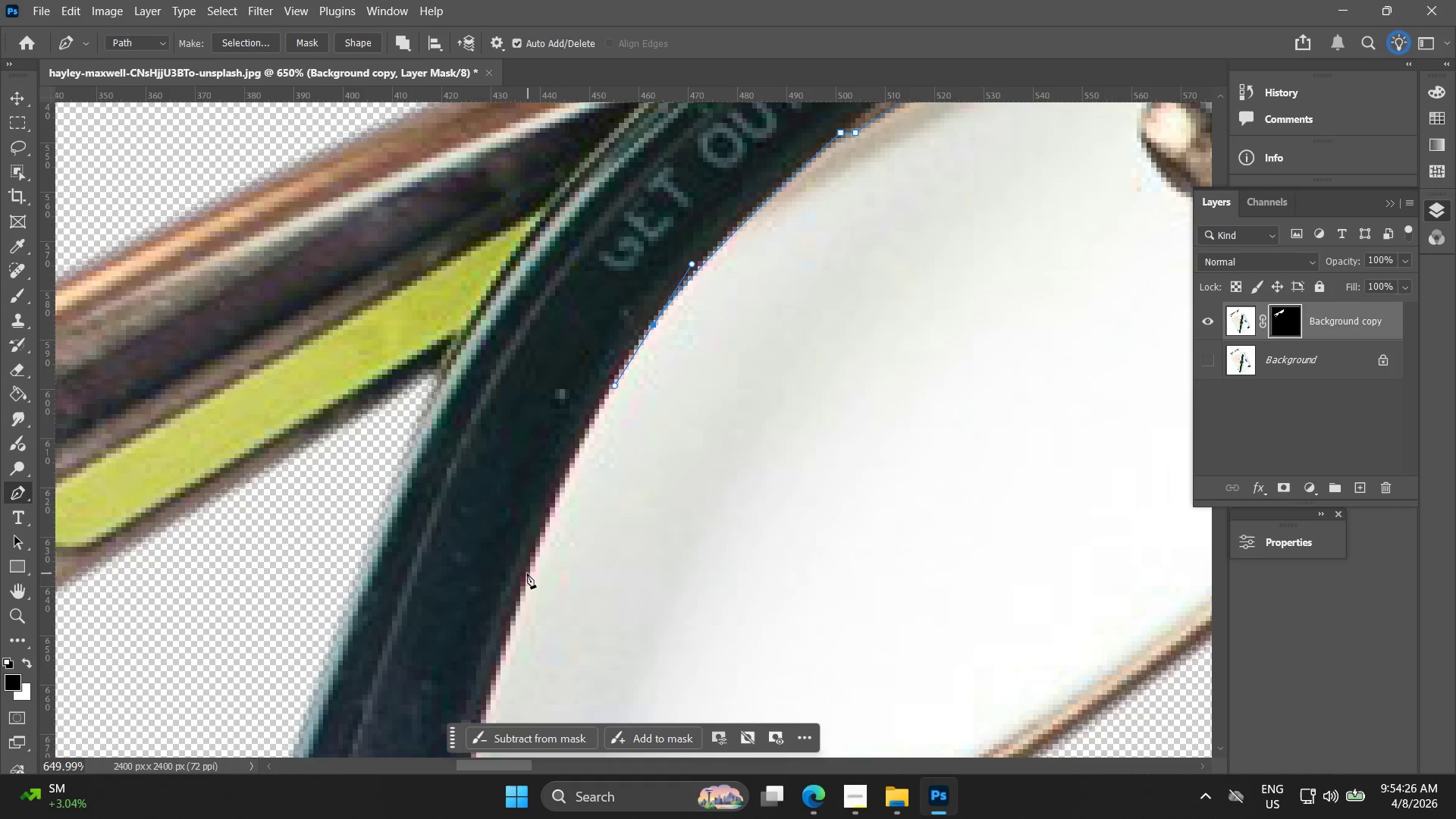 
left_click_drag(start_coordinate=[526, 575], to_coordinate=[487, 686])
 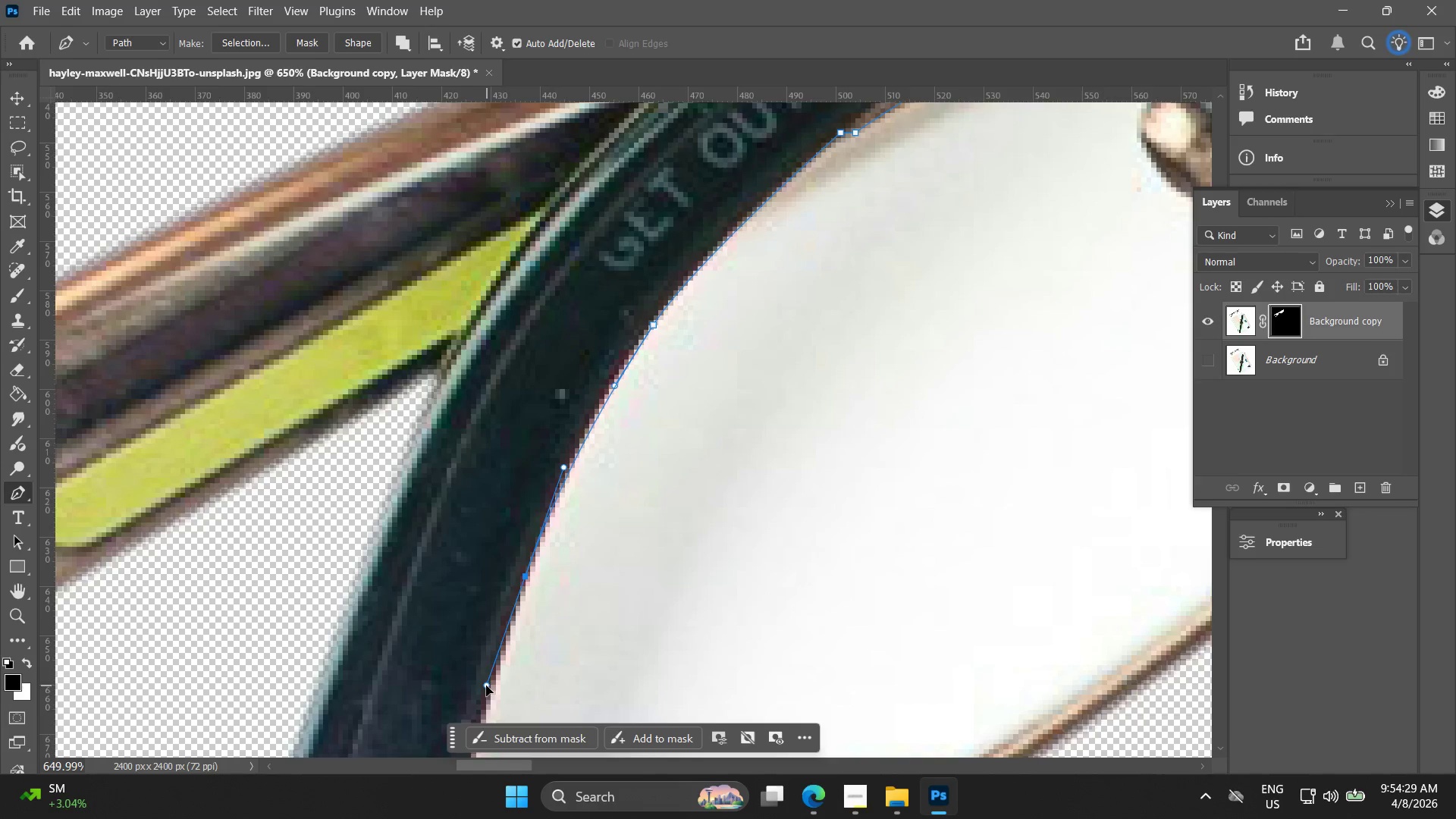 
hold_key(key=Space, duration=0.56)
 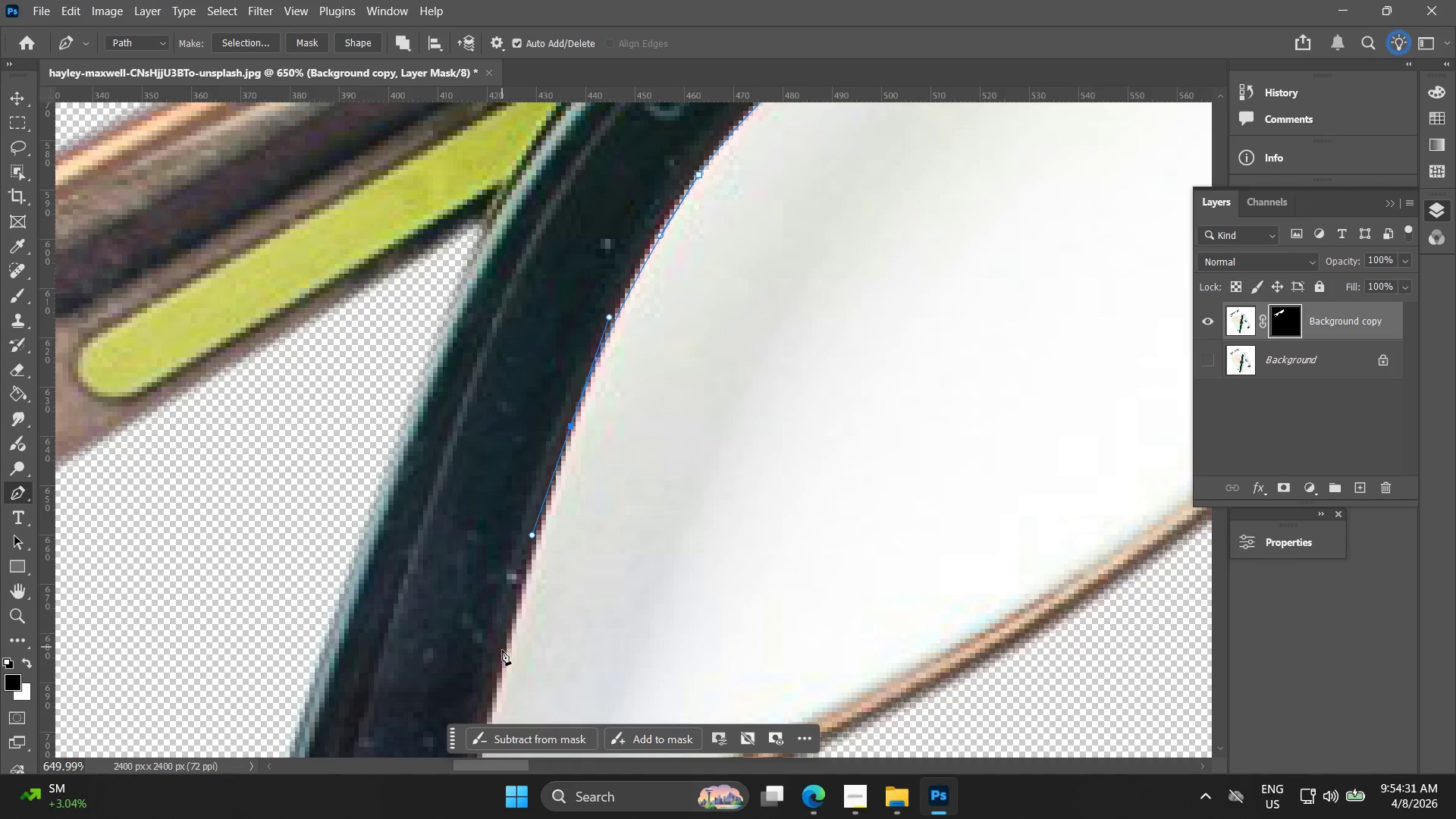 
left_click_drag(start_coordinate=[504, 635], to_coordinate=[549, 485])
 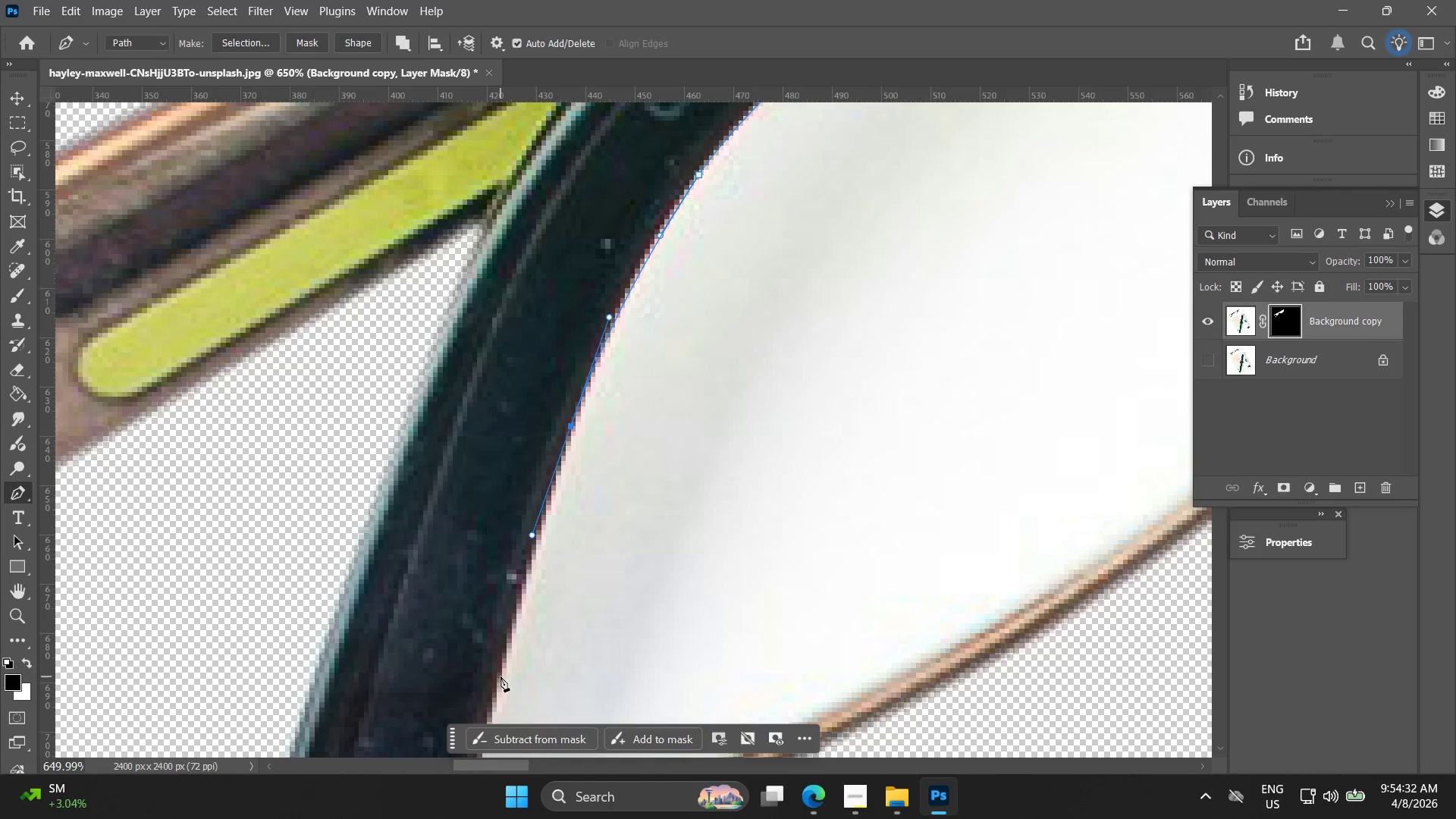 
hold_key(key=Space, duration=0.56)
 